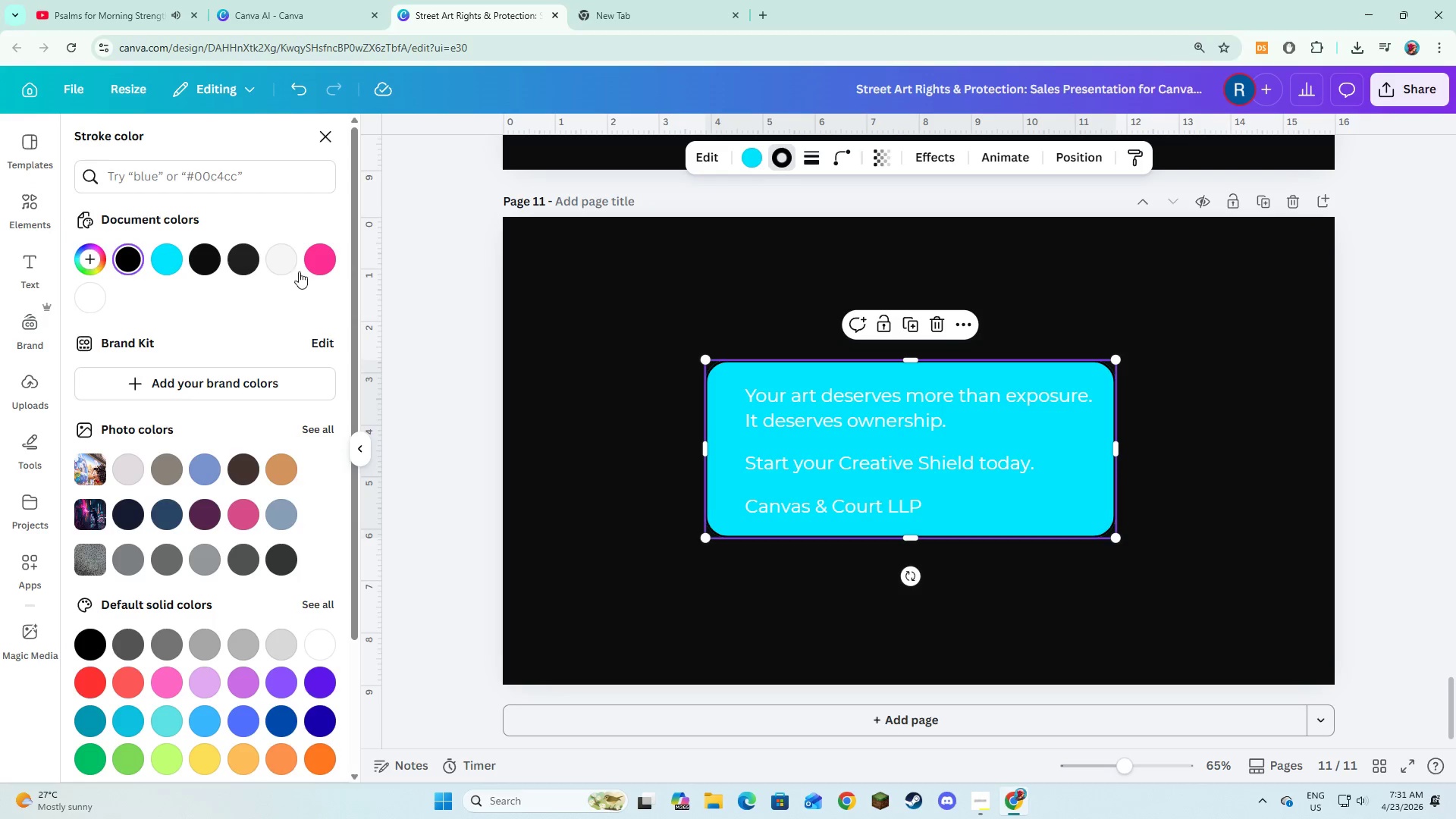 
left_click([315, 264])
 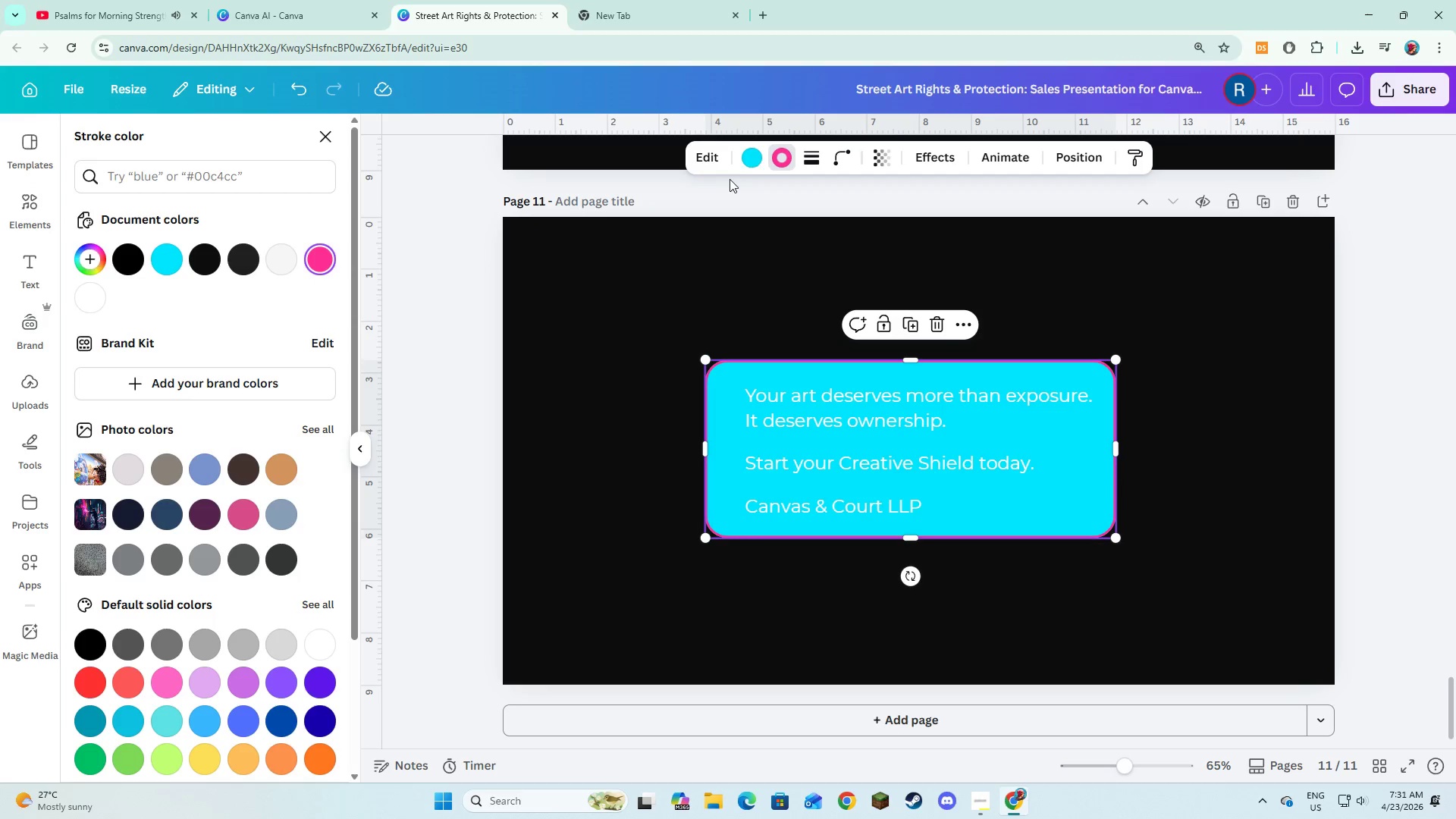 
left_click([754, 161])
 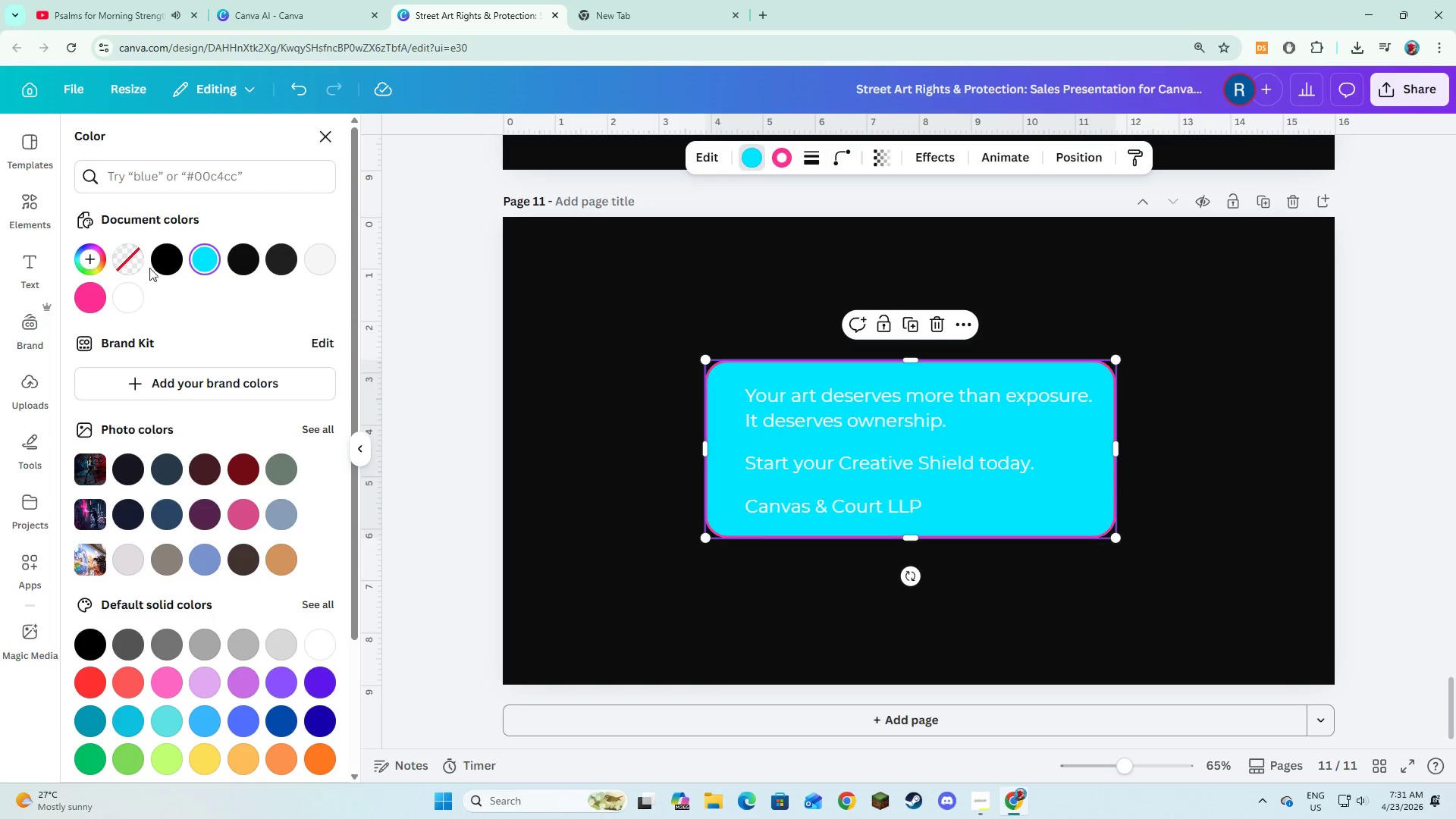 
mouse_move([253, 259])
 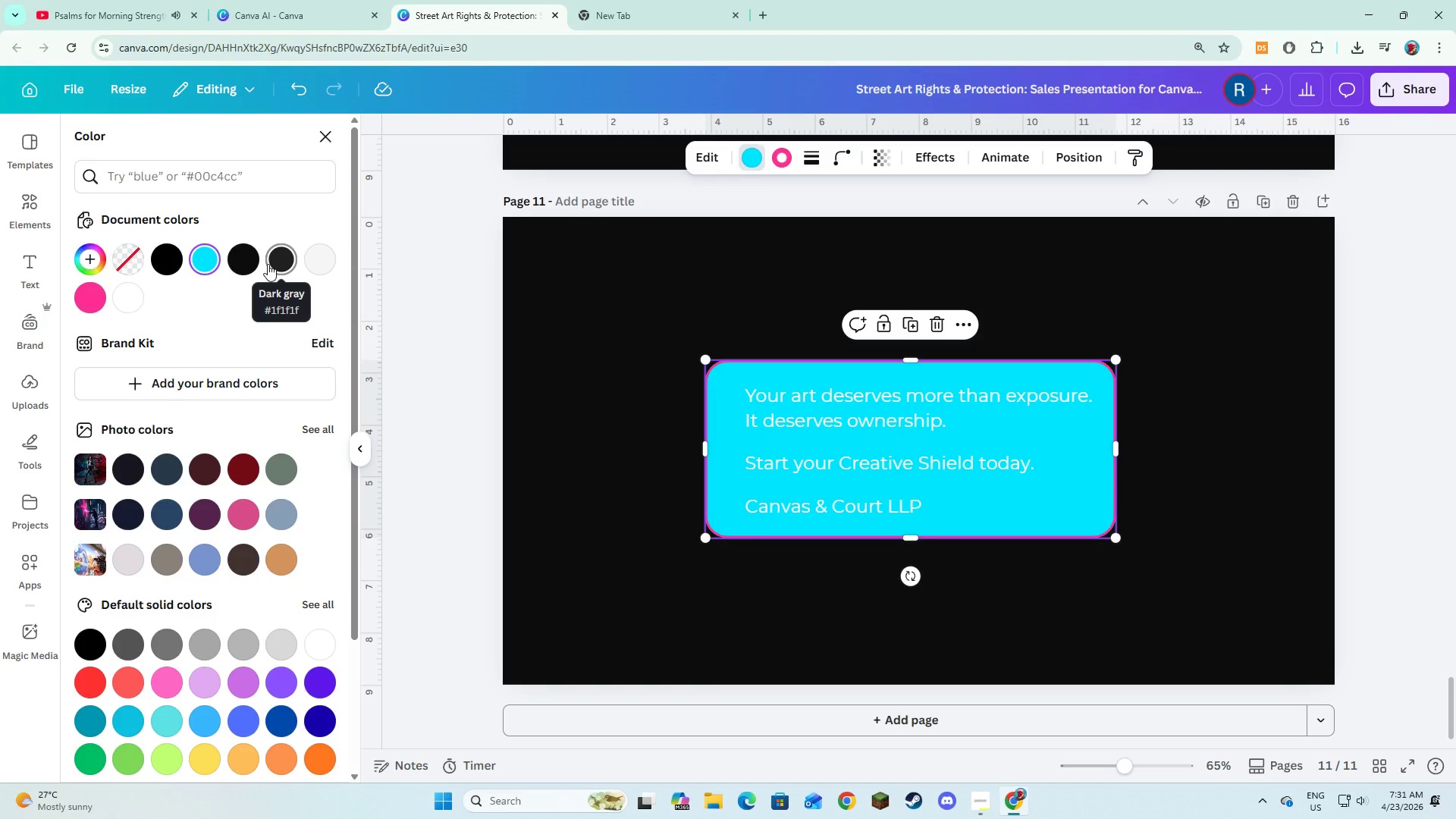 
left_click([268, 264])
 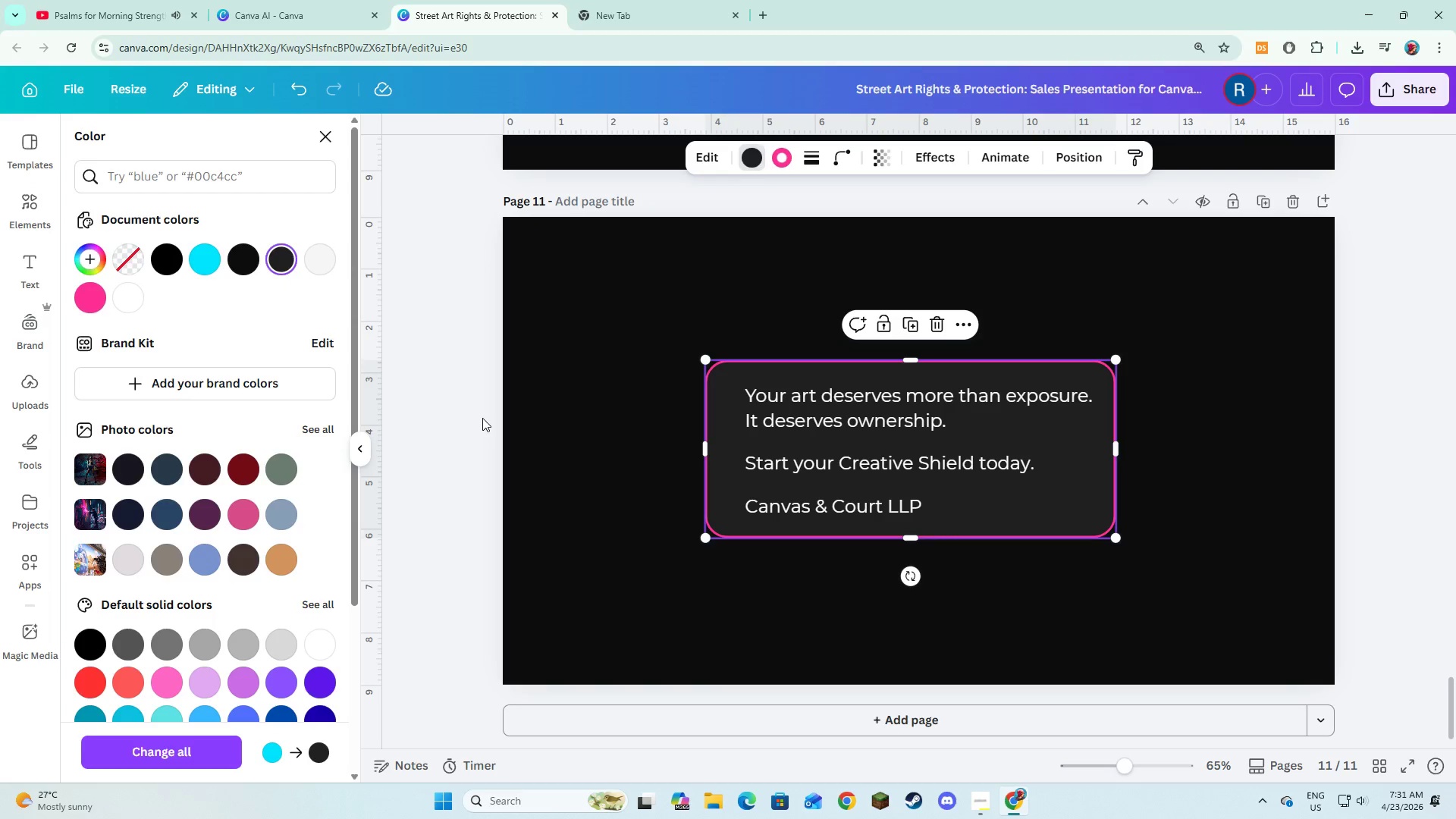 
left_click([482, 418])
 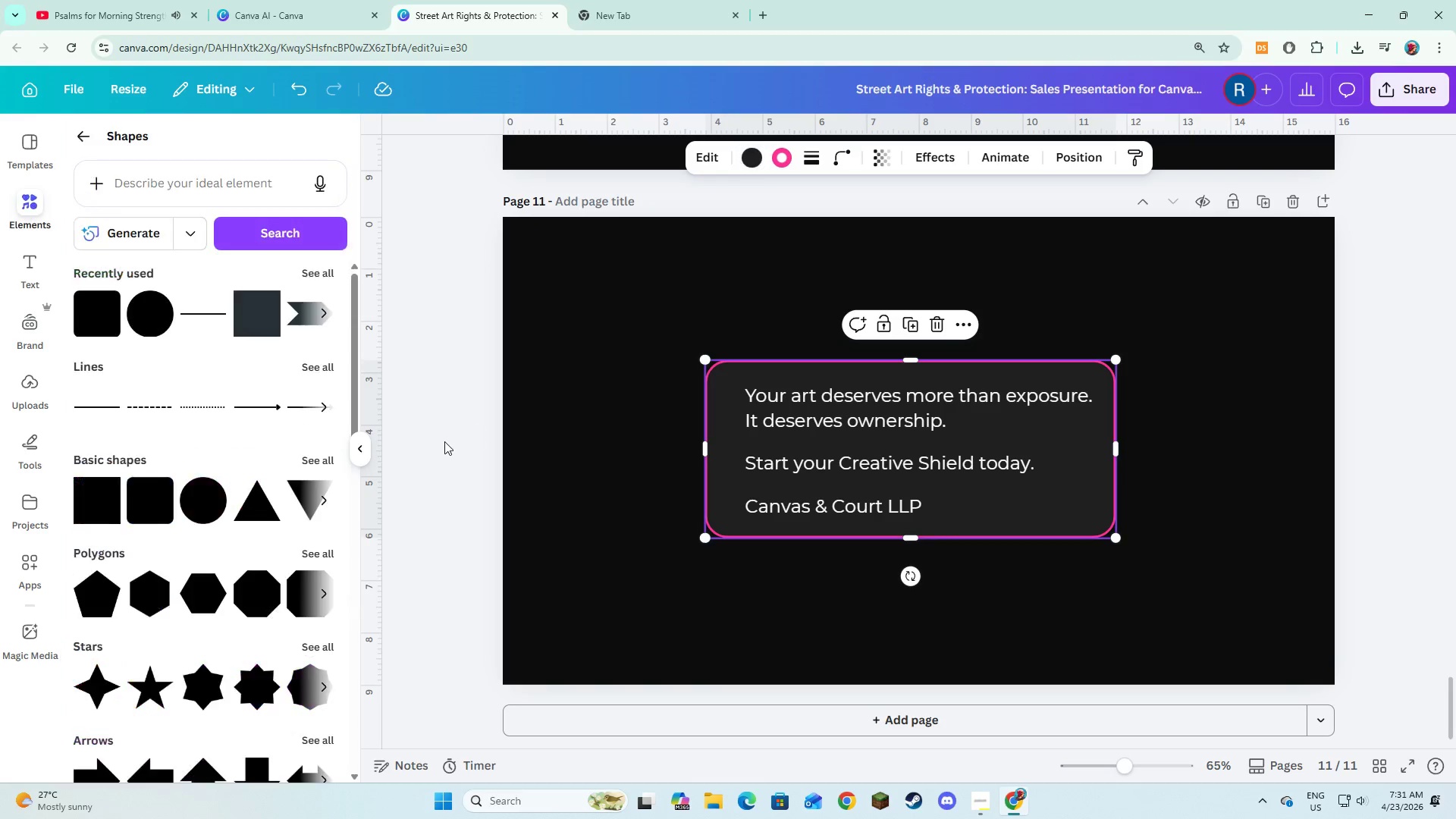 
left_click([444, 441])
 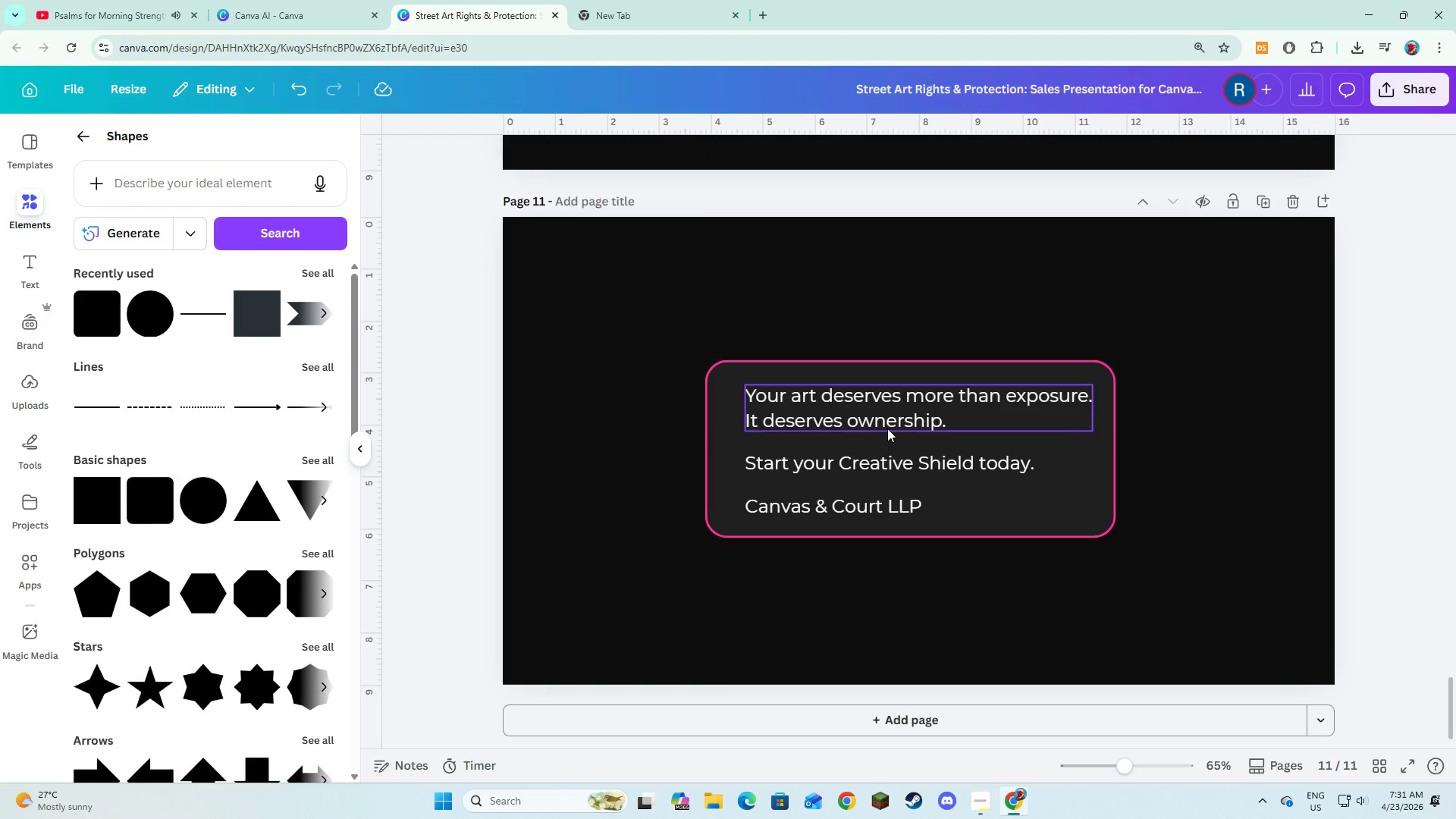 
left_click([887, 428])
 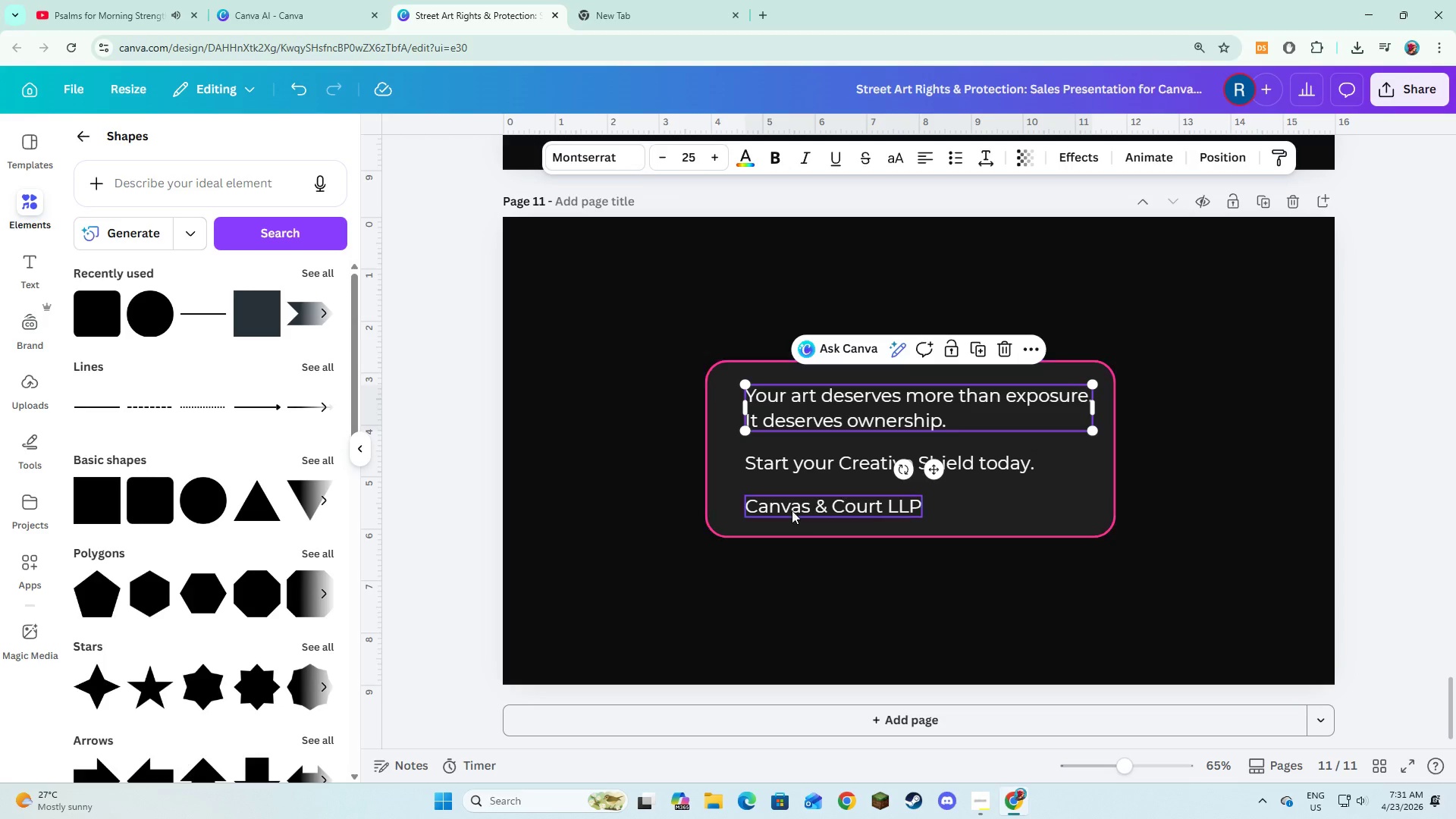 
left_click([658, 572])
 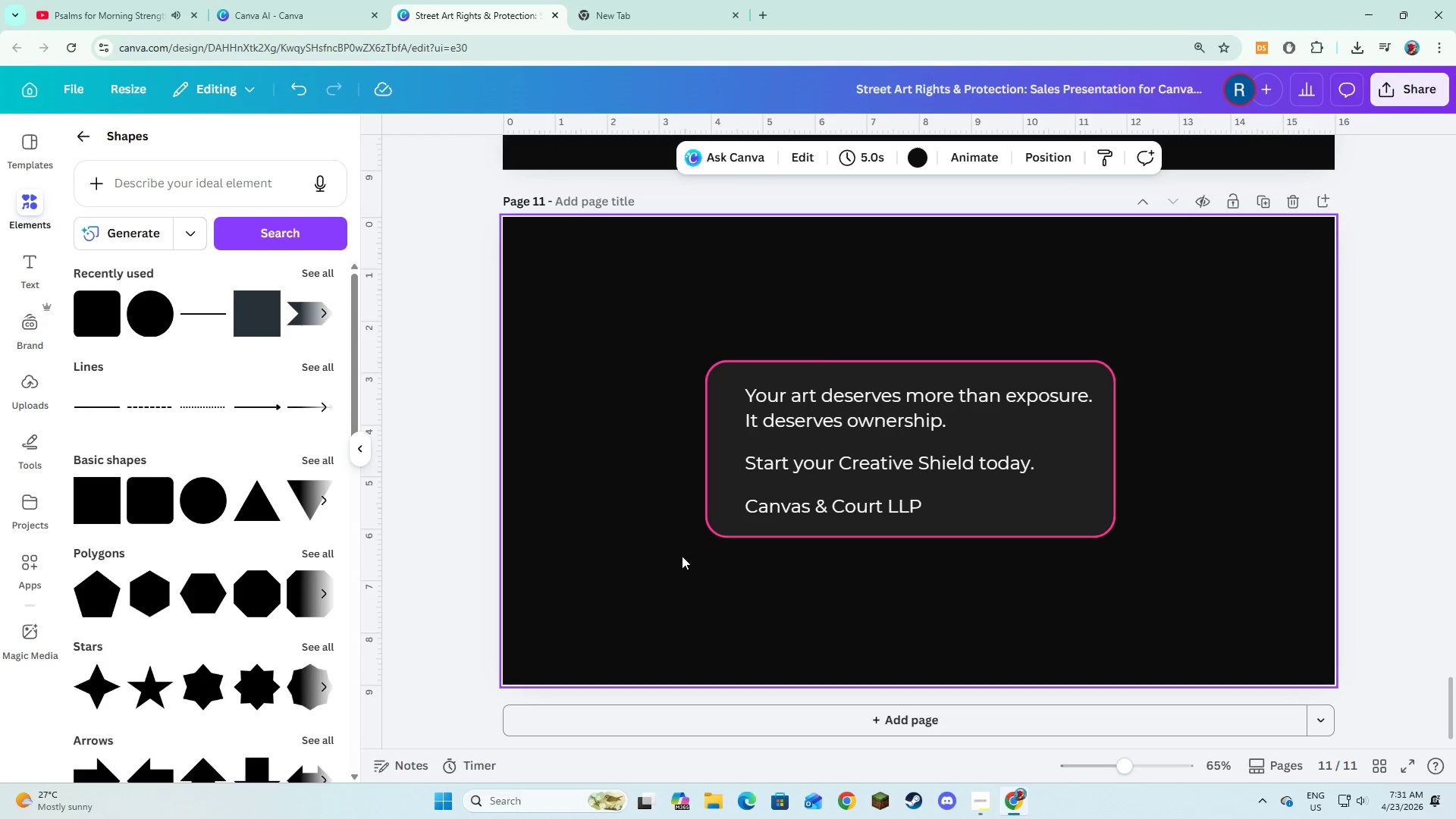 
left_click([729, 528])
 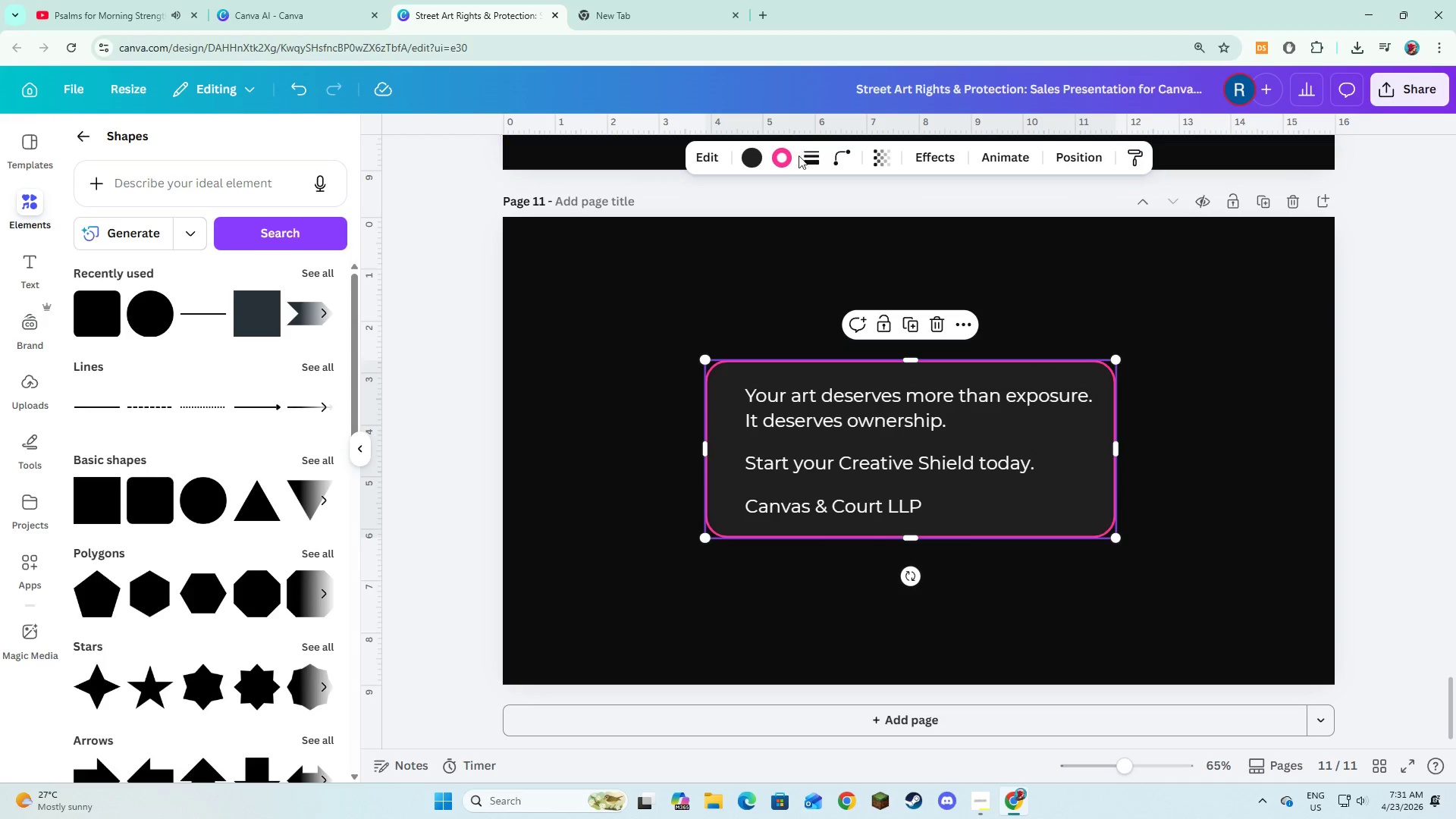 
left_click([808, 162])
 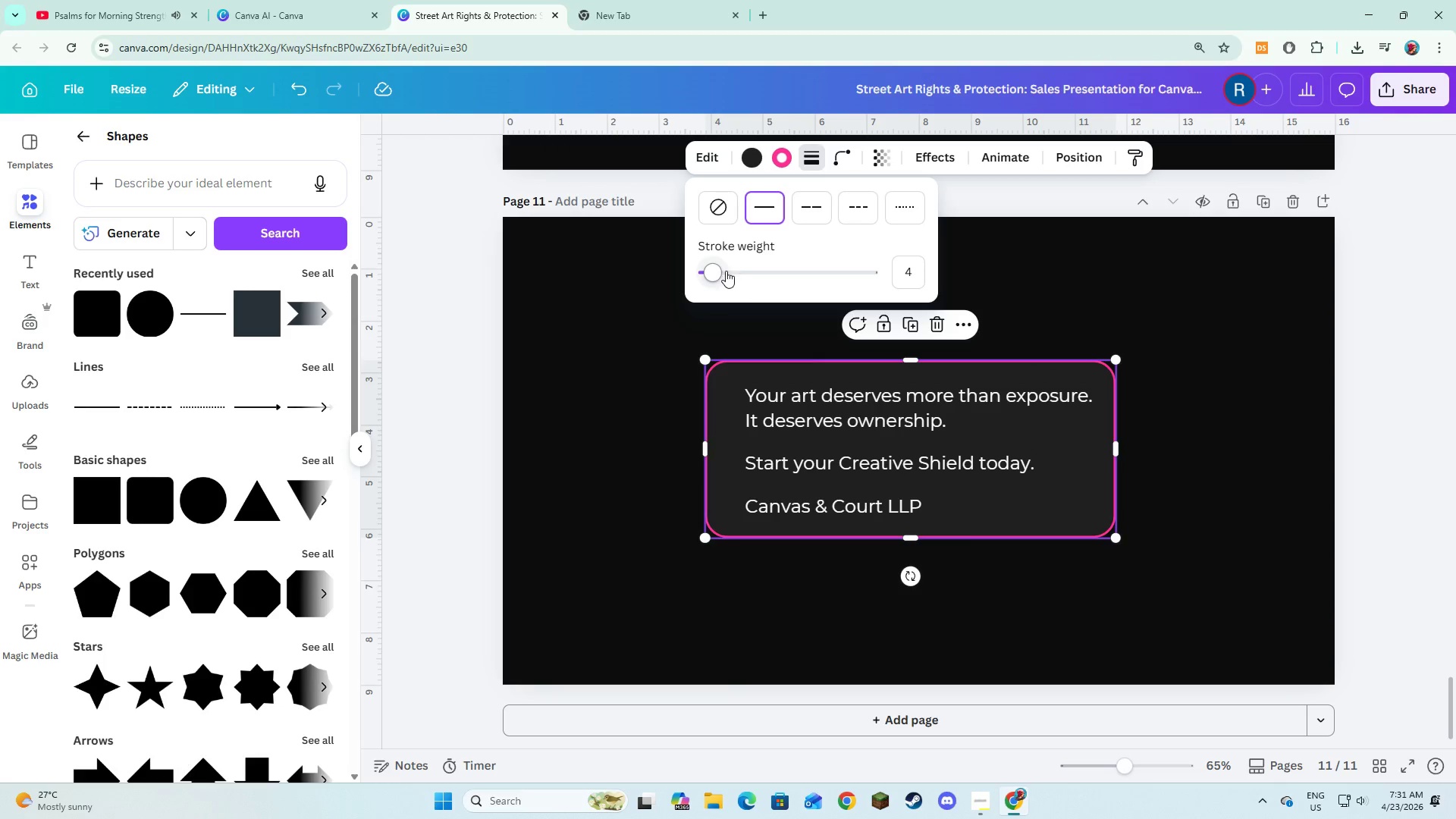 
left_click_drag(start_coordinate=[725, 271], to_coordinate=[721, 273])
 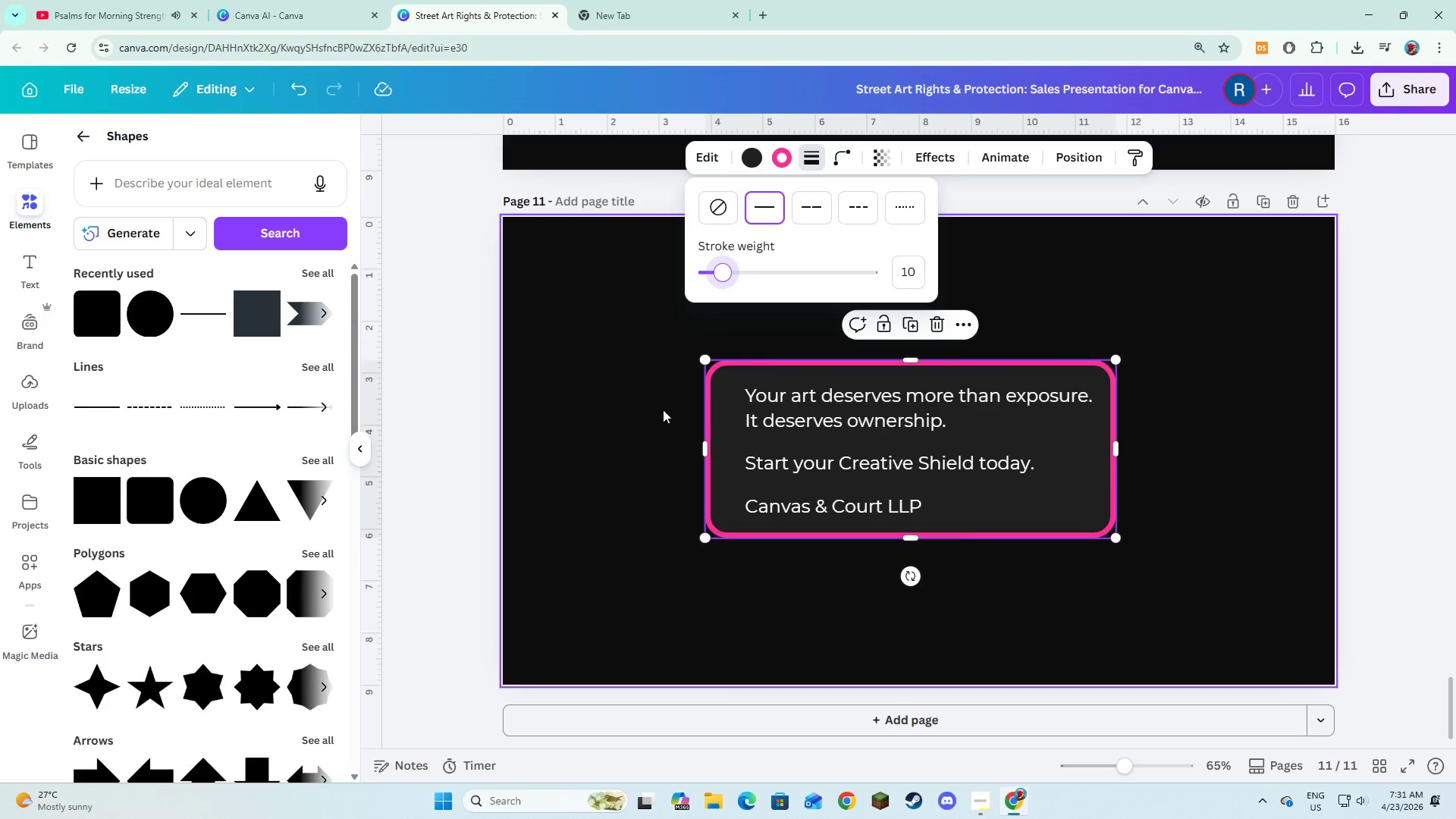 
left_click([663, 410])
 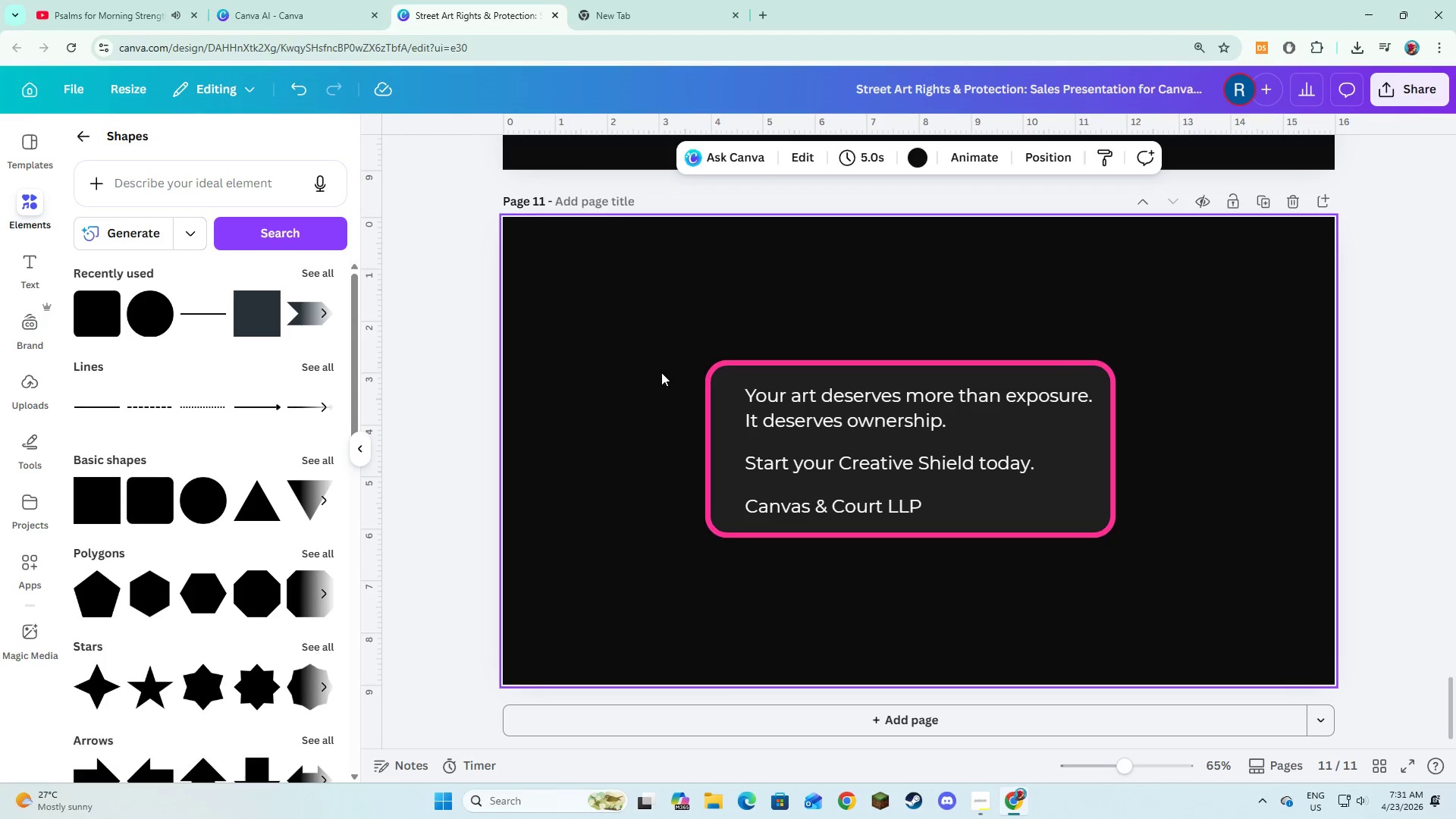 
left_click_drag(start_coordinate=[661, 345], to_coordinate=[974, 562])
 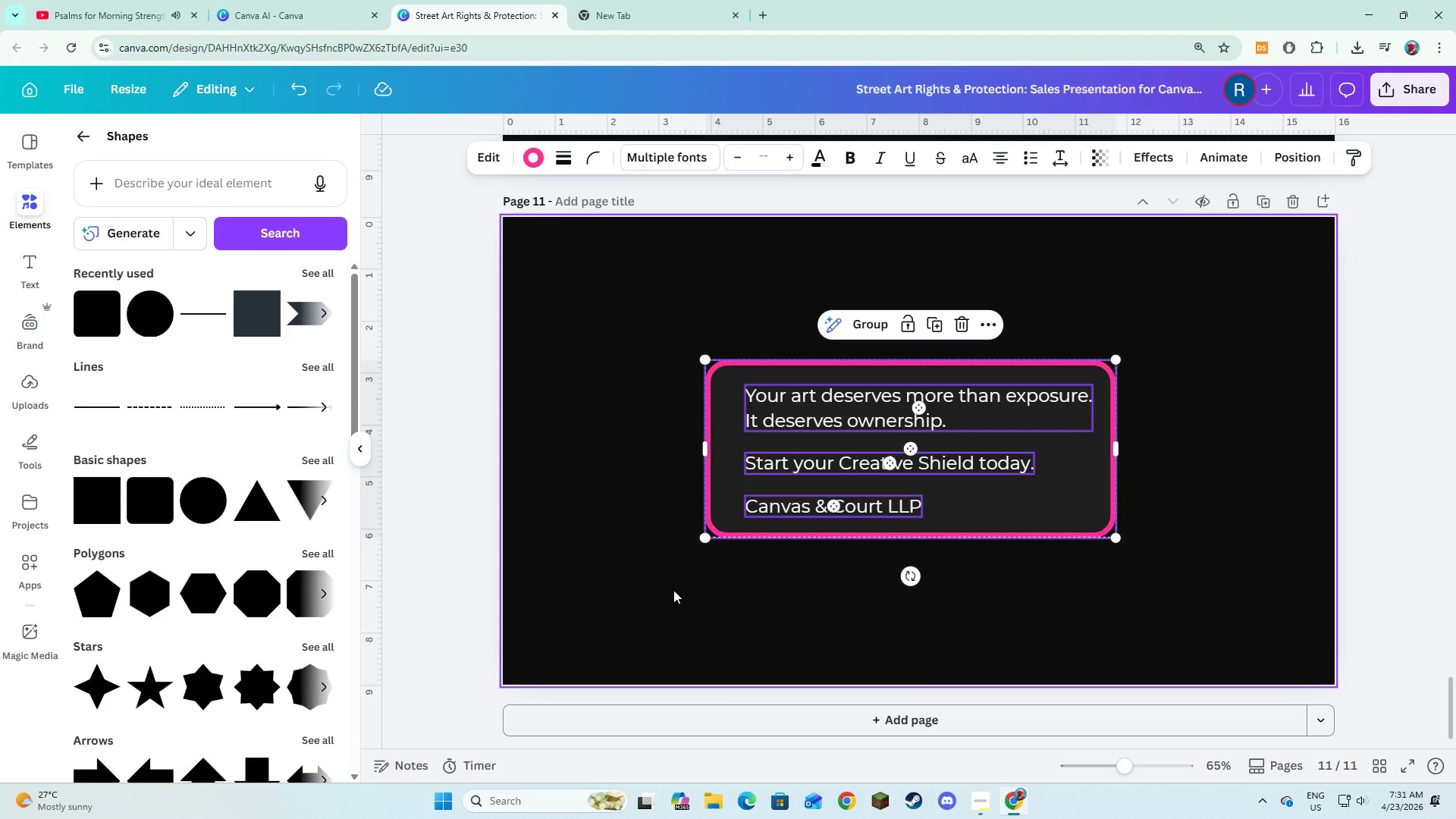 
left_click([673, 590])
 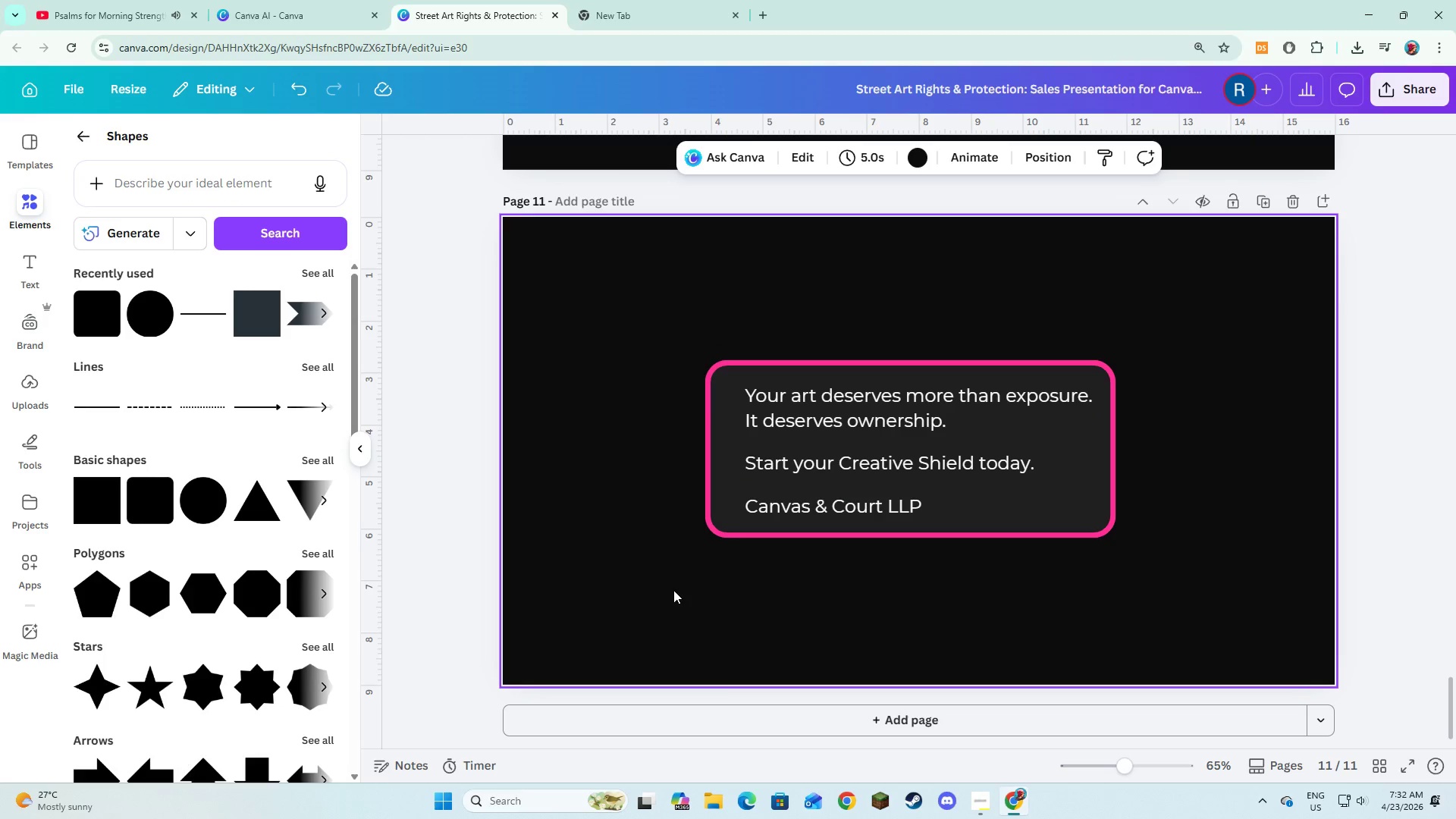 
wait(6.84)
 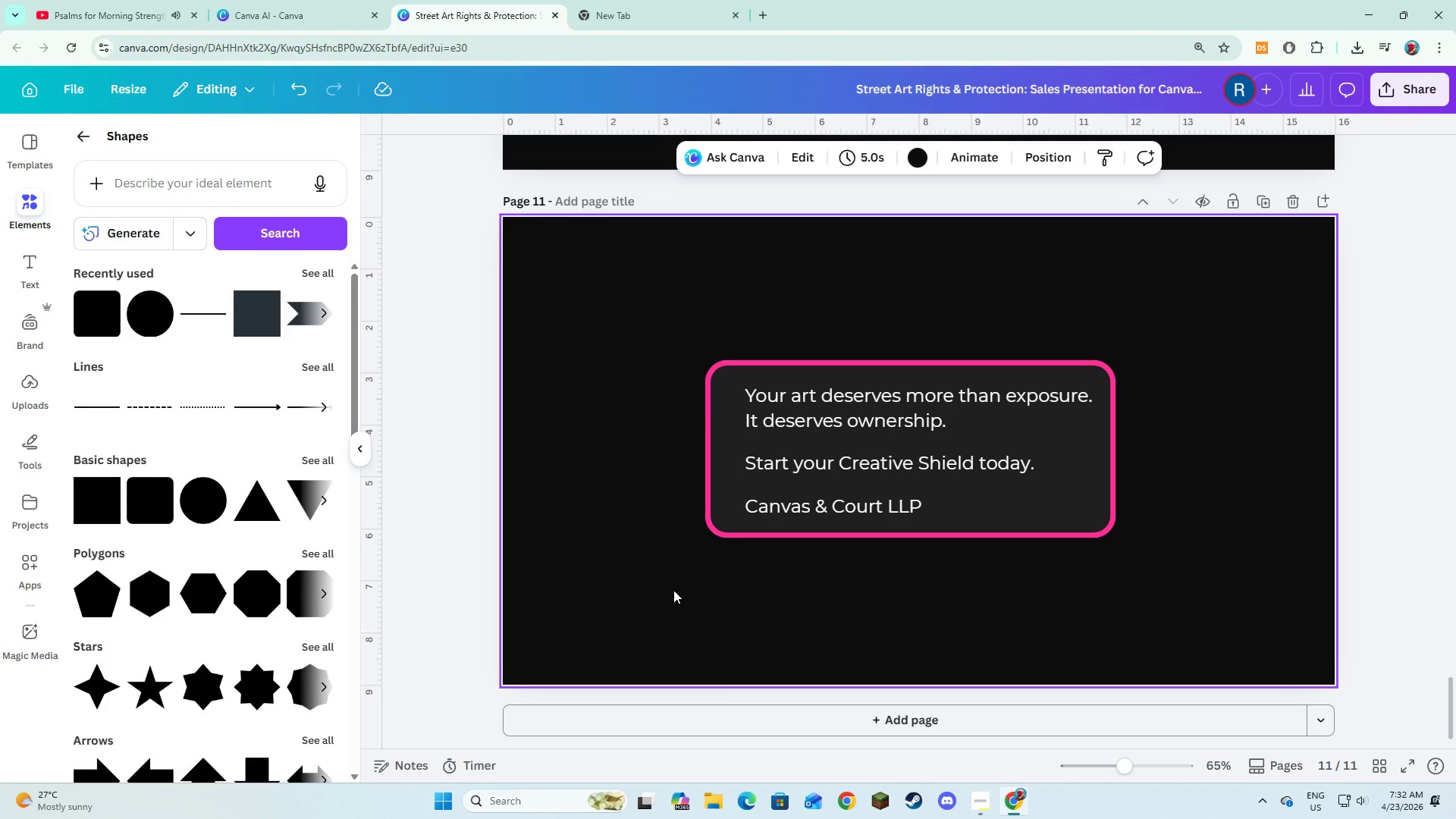 
left_click([717, 531])
 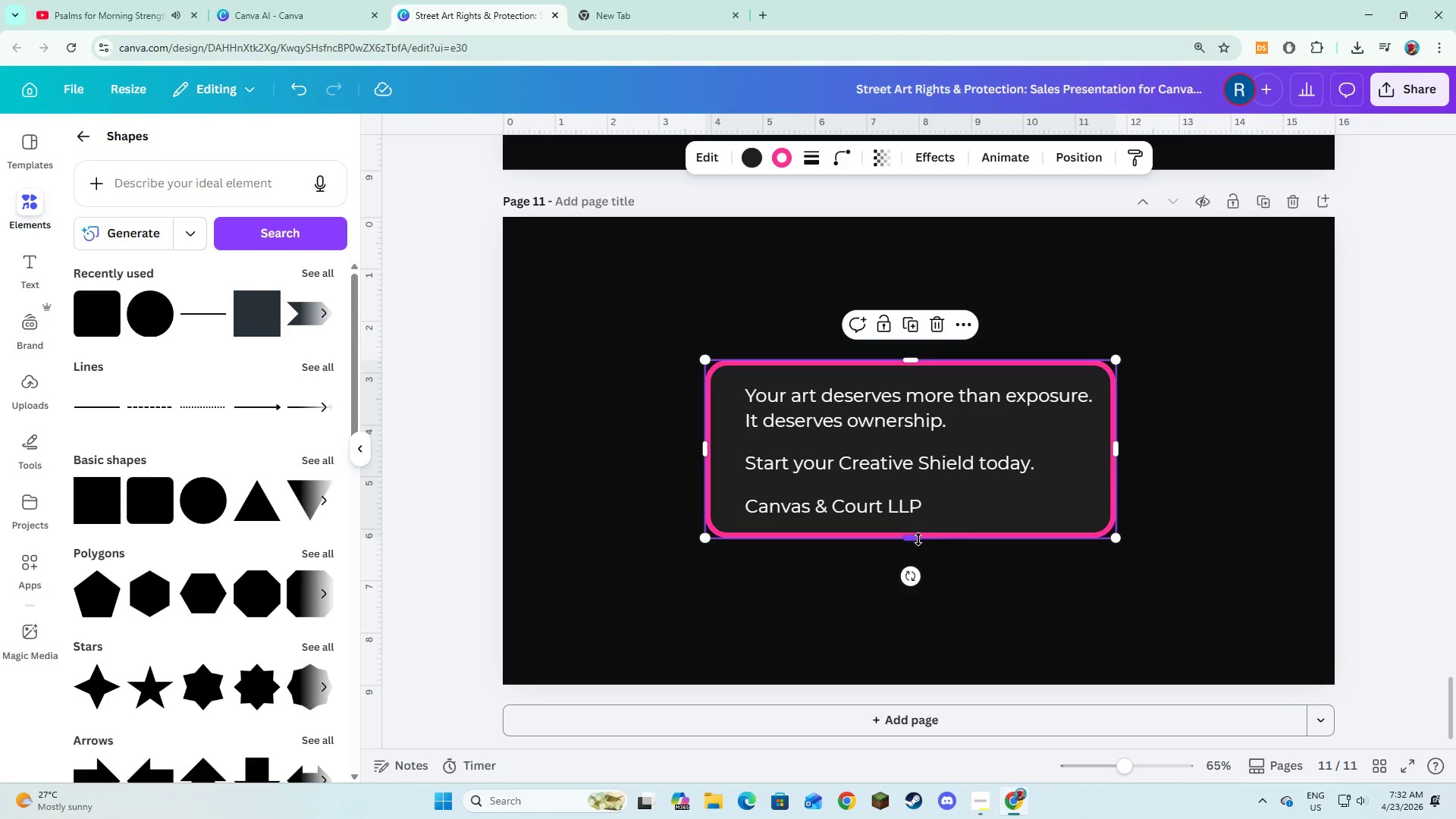 
left_click_drag(start_coordinate=[913, 539], to_coordinate=[913, 557])
 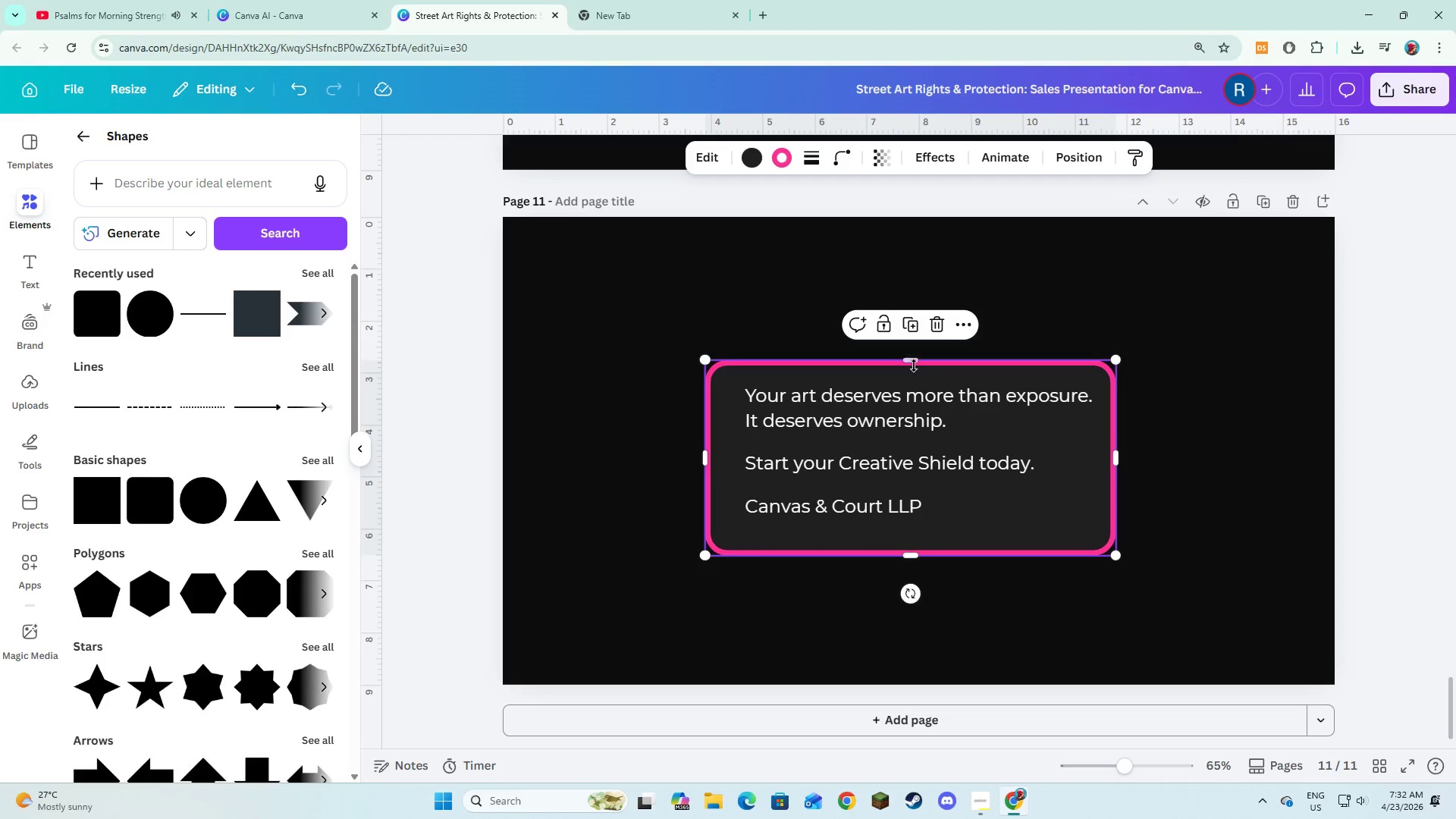 
left_click_drag(start_coordinate=[914, 362], to_coordinate=[914, 345])
 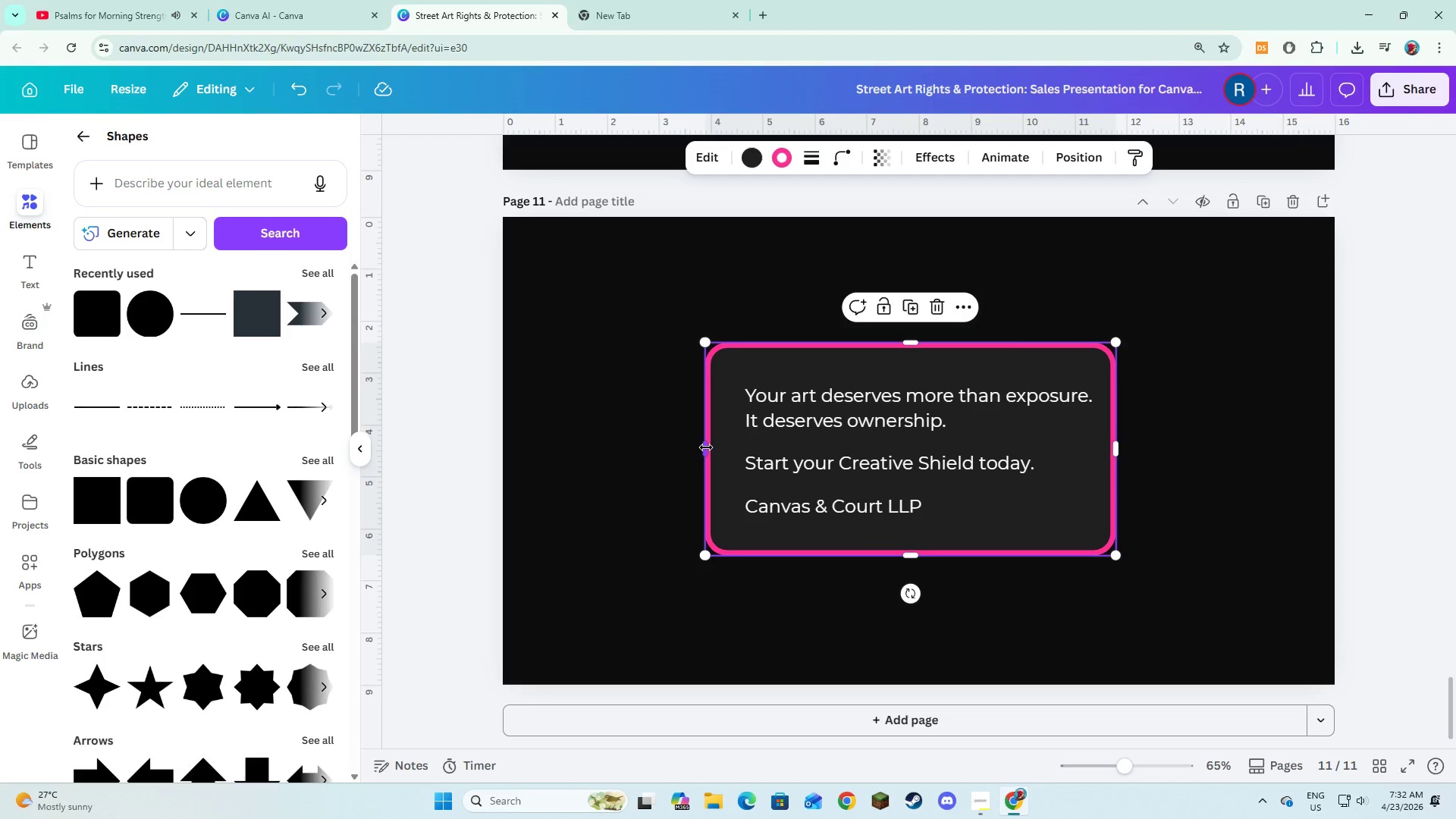 
left_click_drag(start_coordinate=[706, 447], to_coordinate=[688, 447])
 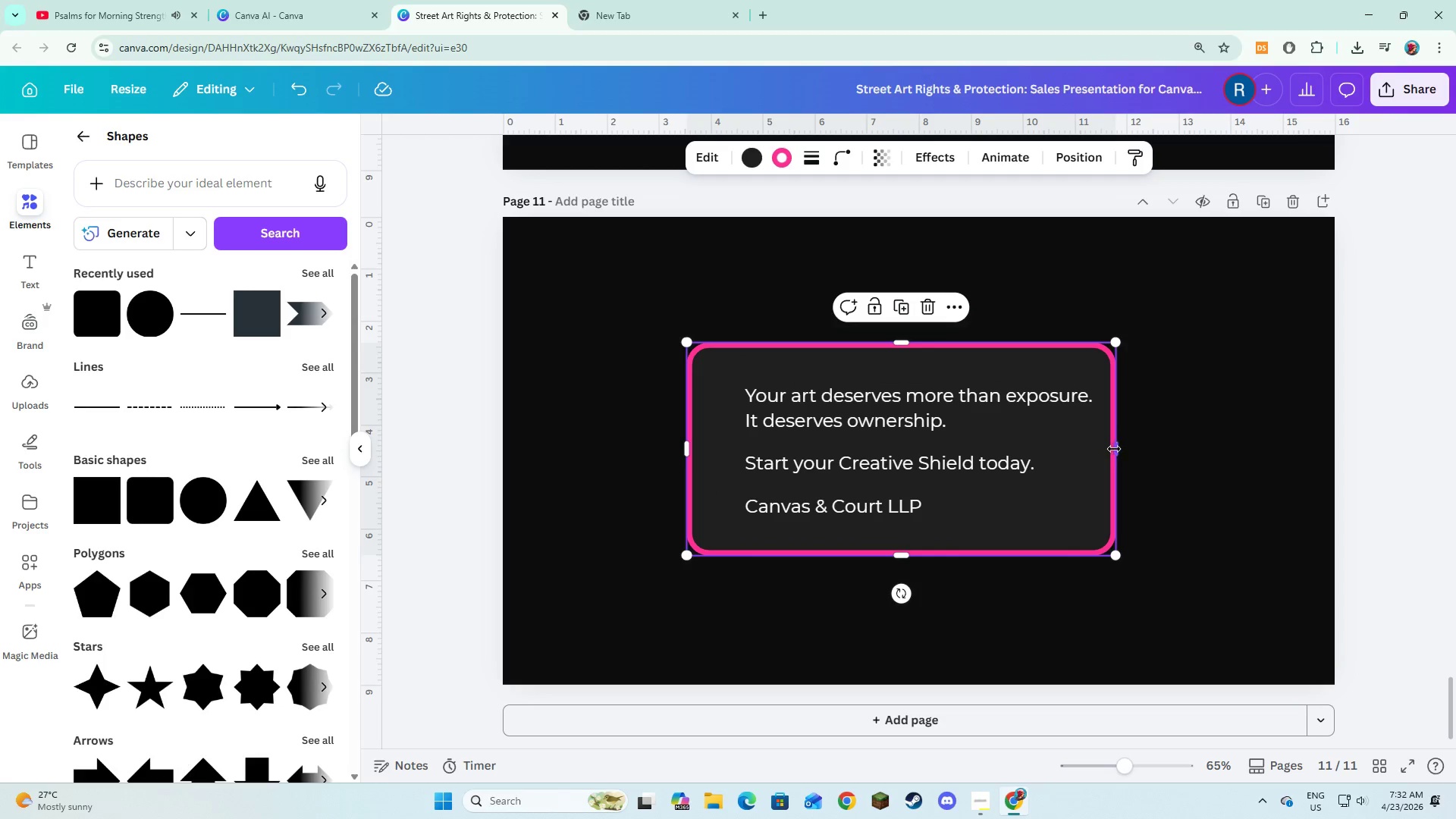 
left_click_drag(start_coordinate=[1116, 449], to_coordinate=[1140, 457])
 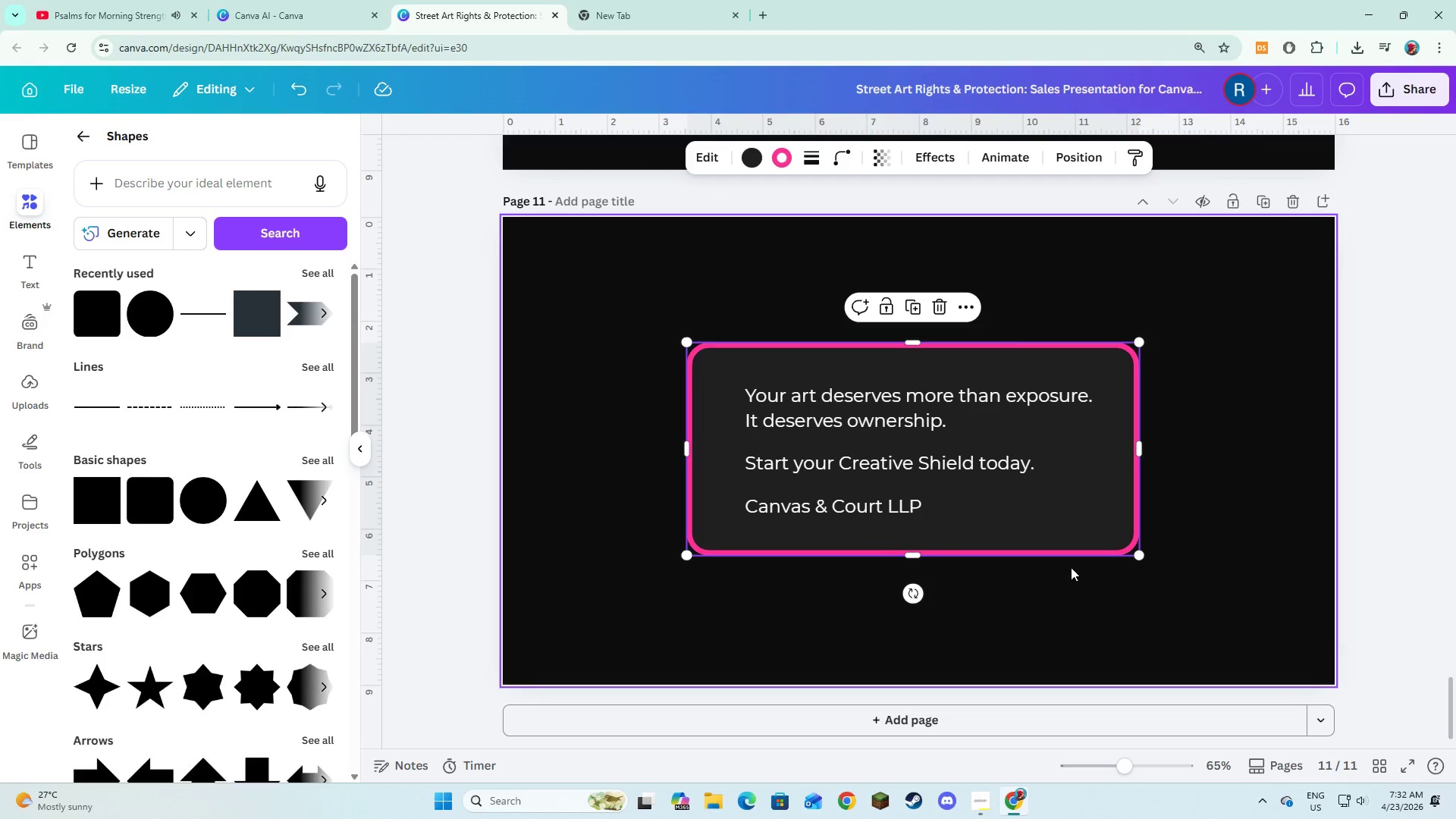 
left_click([1062, 589])
 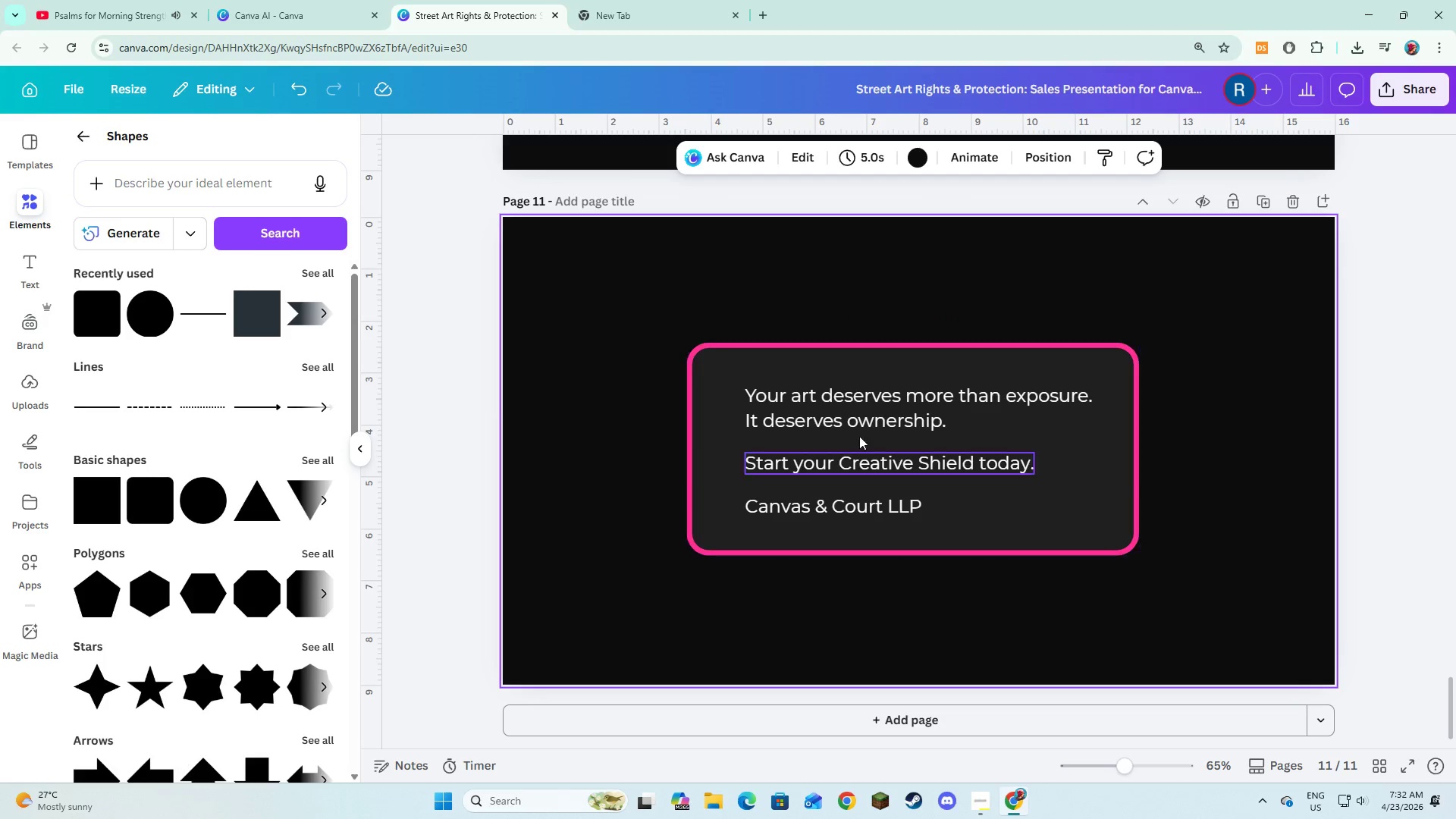 
left_click([857, 422])
 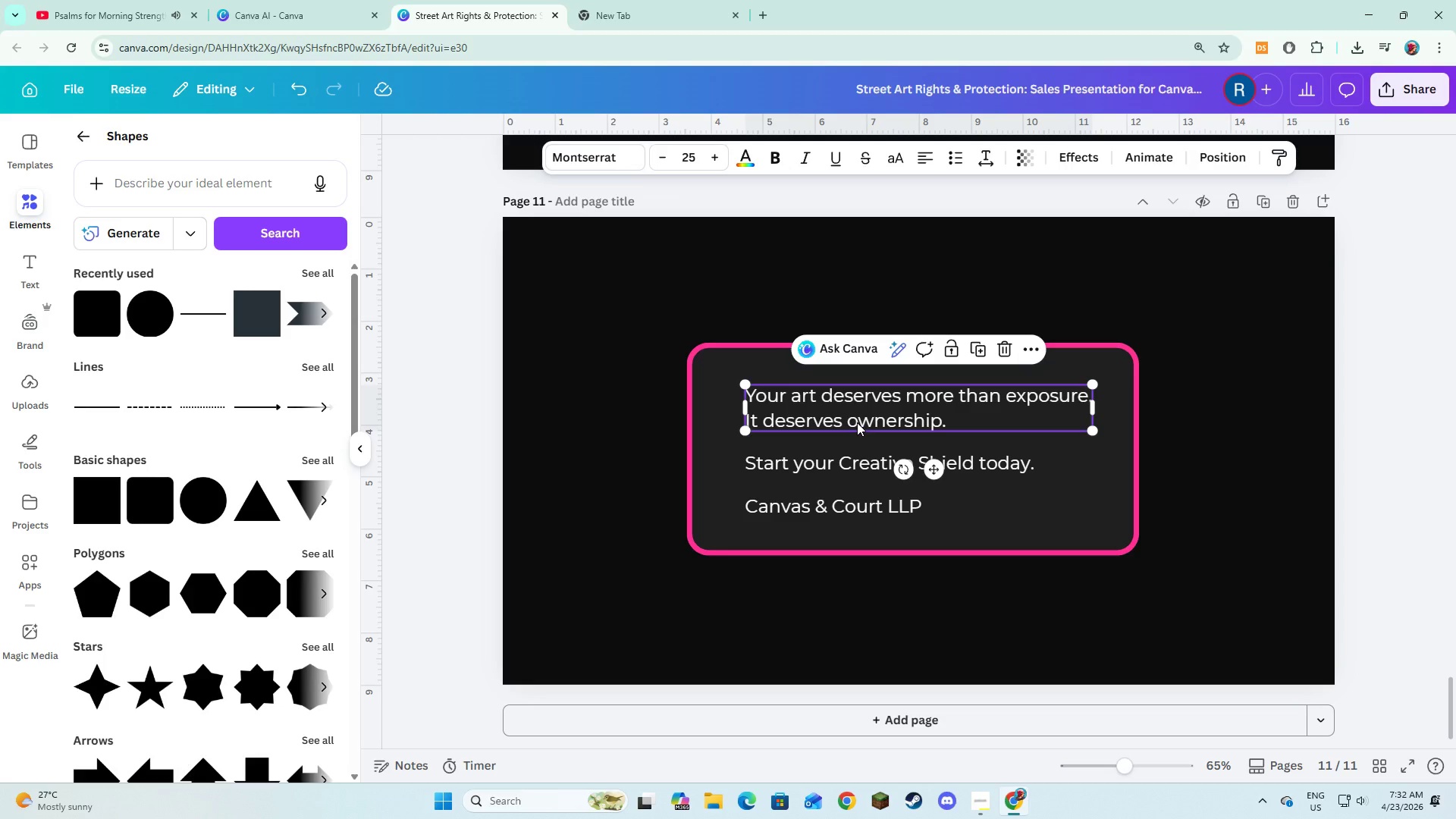 
left_click([641, 435])
 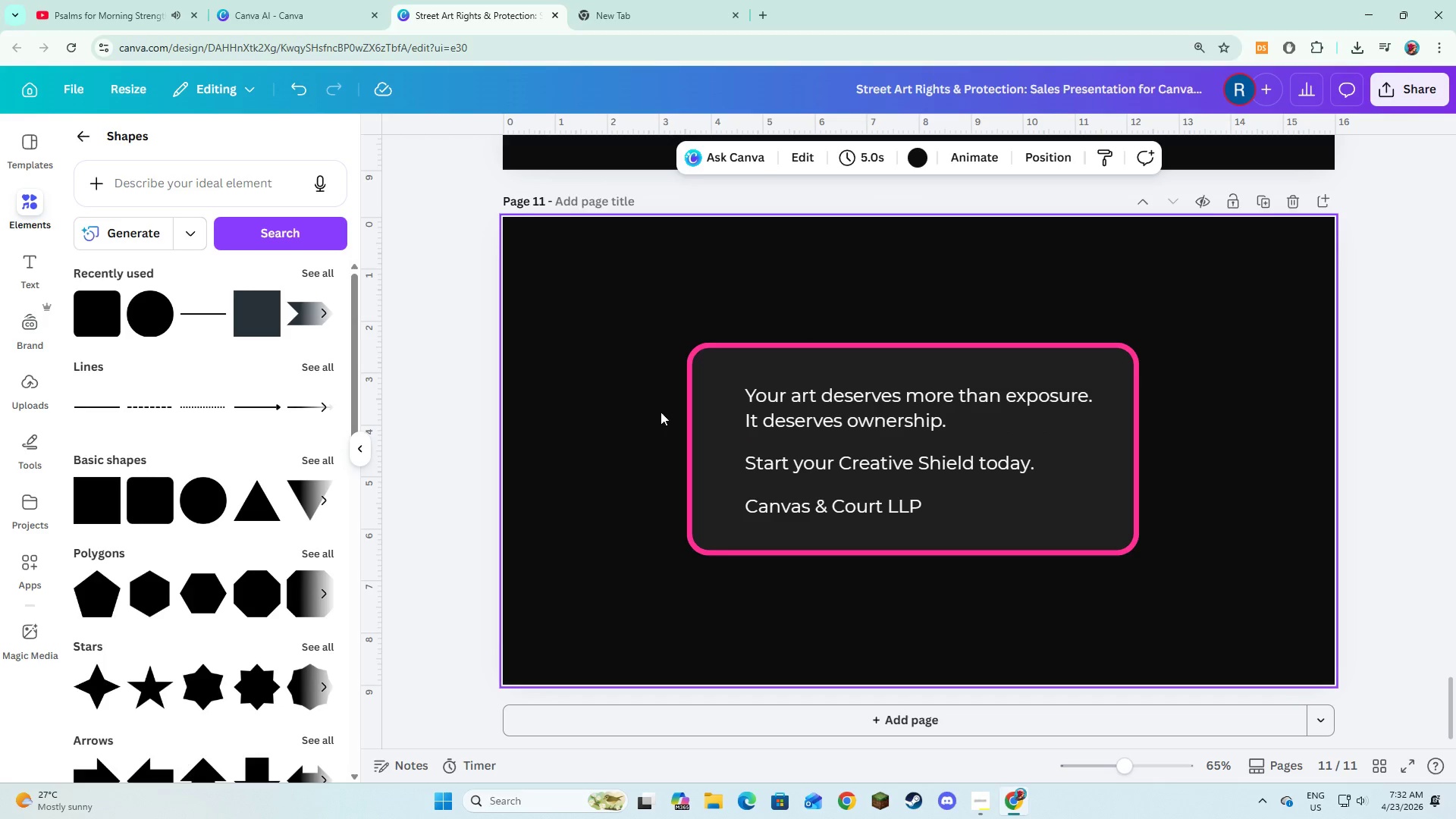 
left_click([690, 397])
 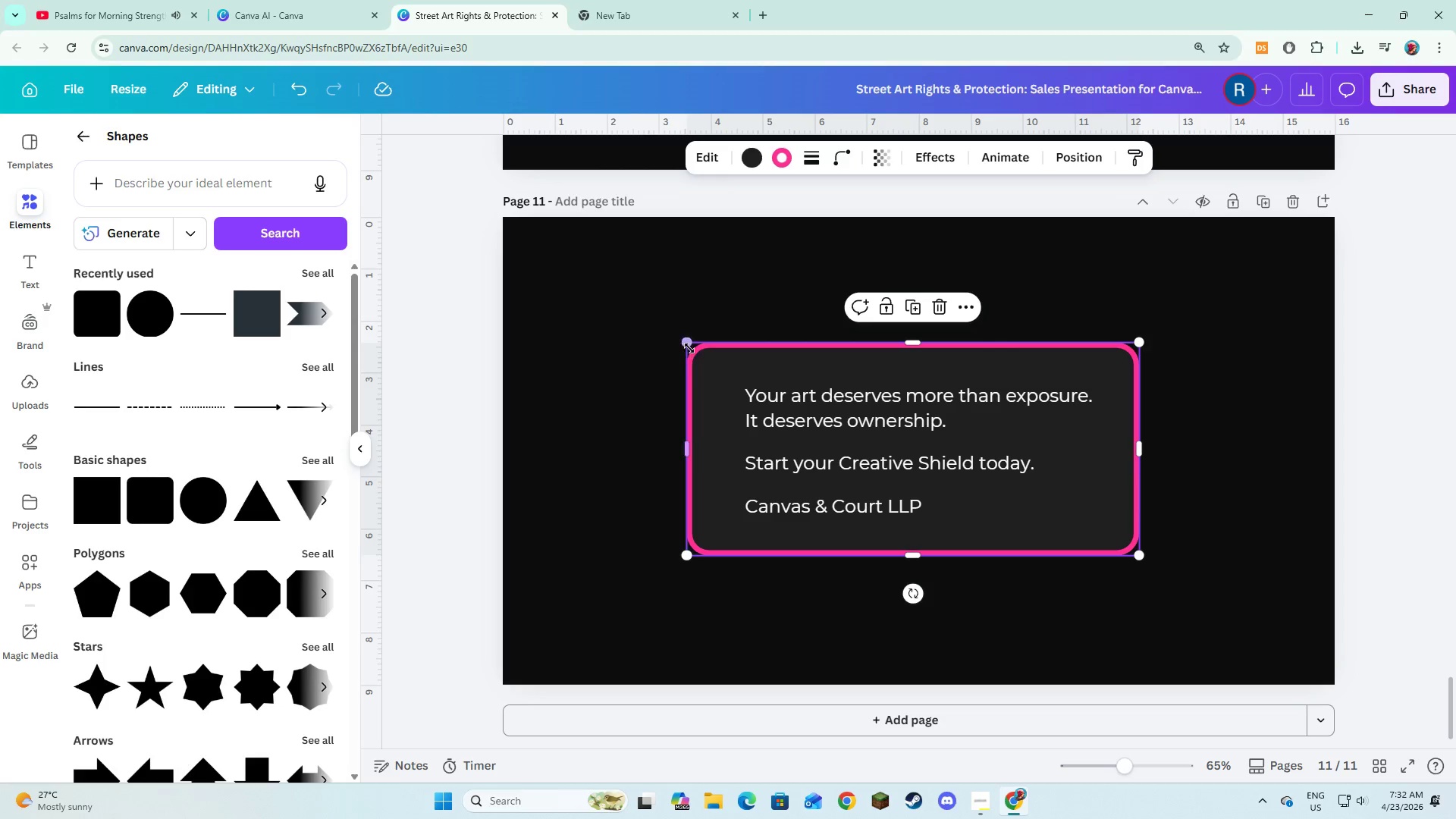 
left_click_drag(start_coordinate=[688, 346], to_coordinate=[647, 320])
 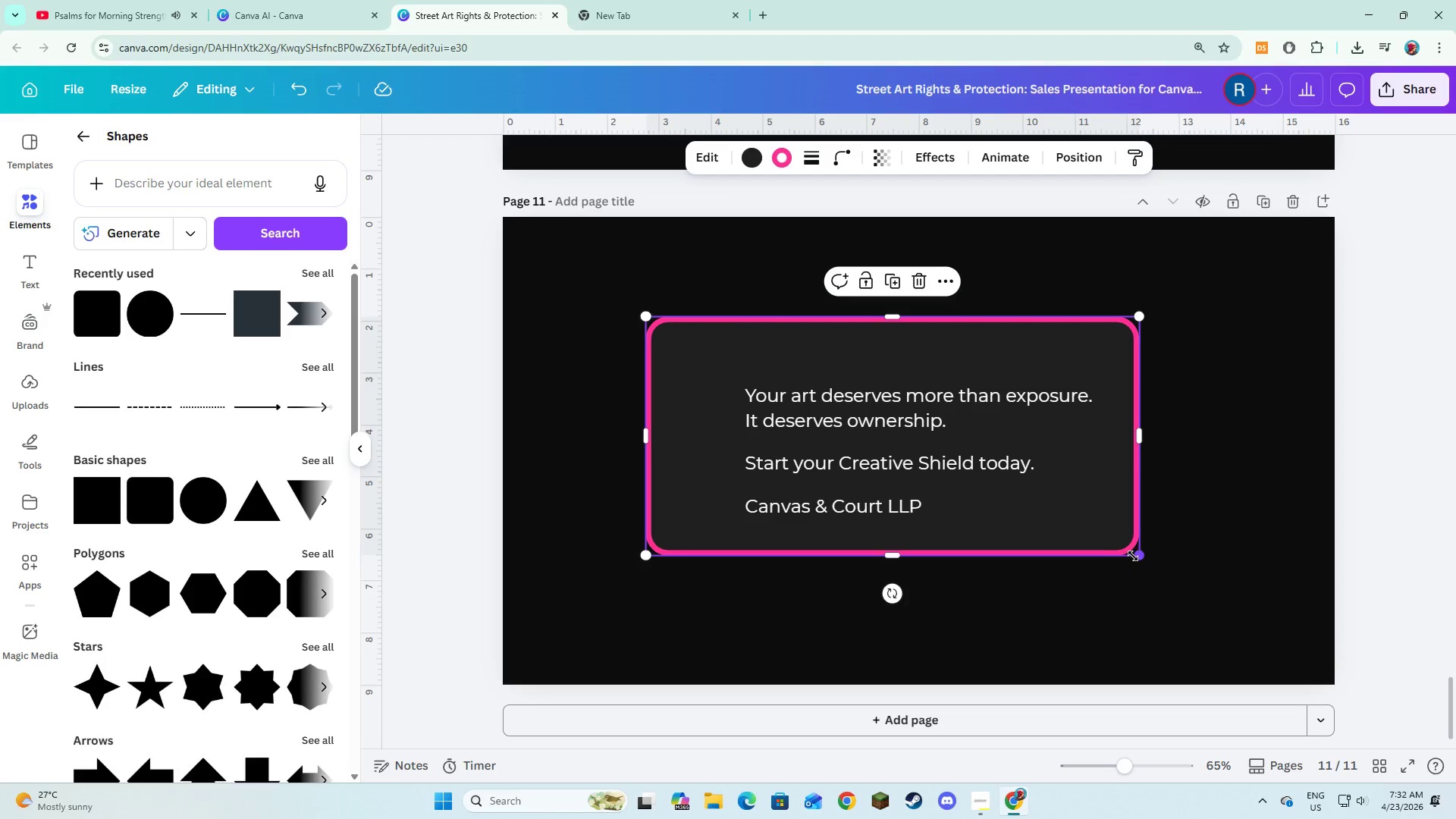 
left_click_drag(start_coordinate=[1134, 556], to_coordinate=[1150, 585])
 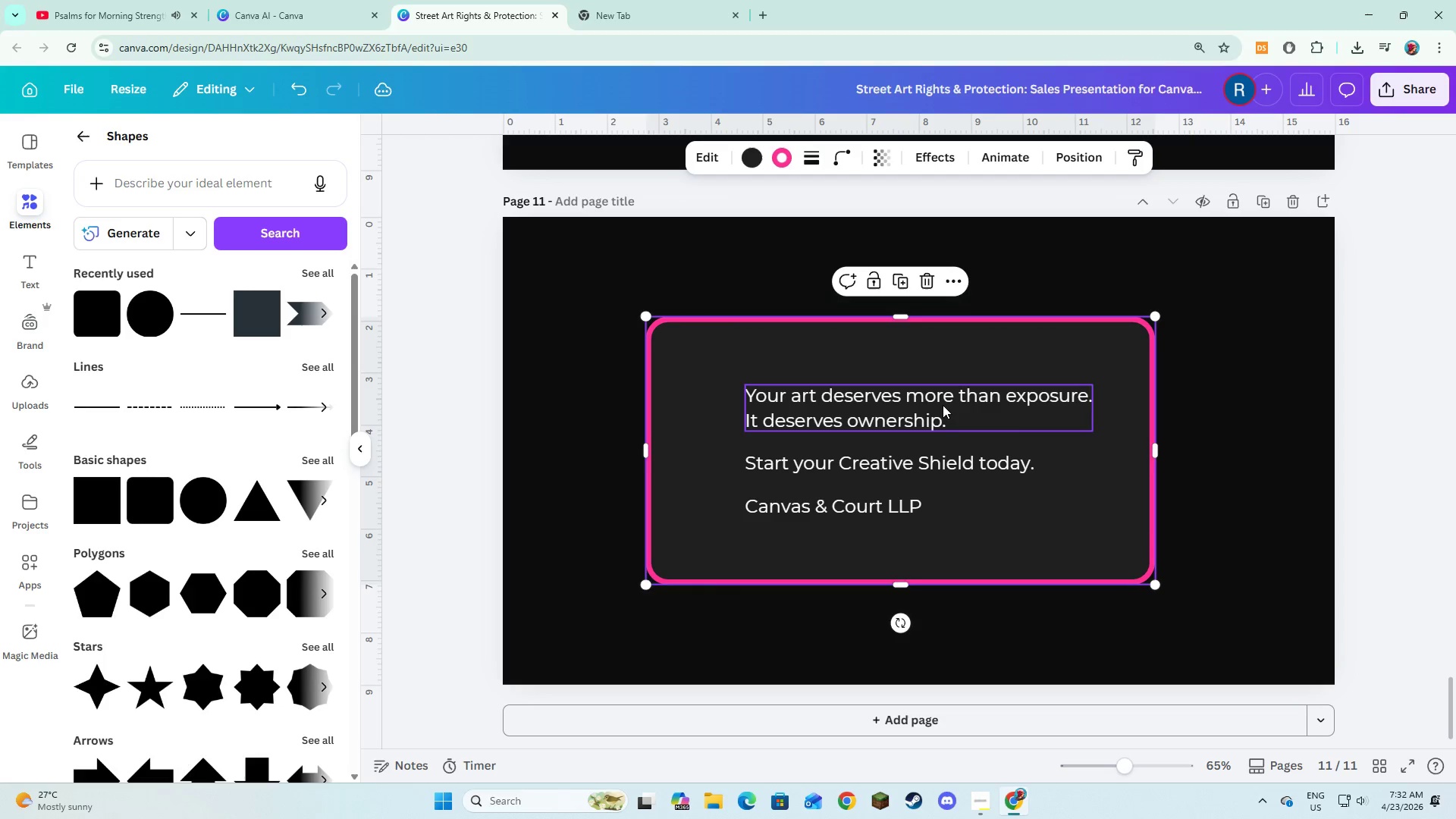 
left_click([943, 405])
 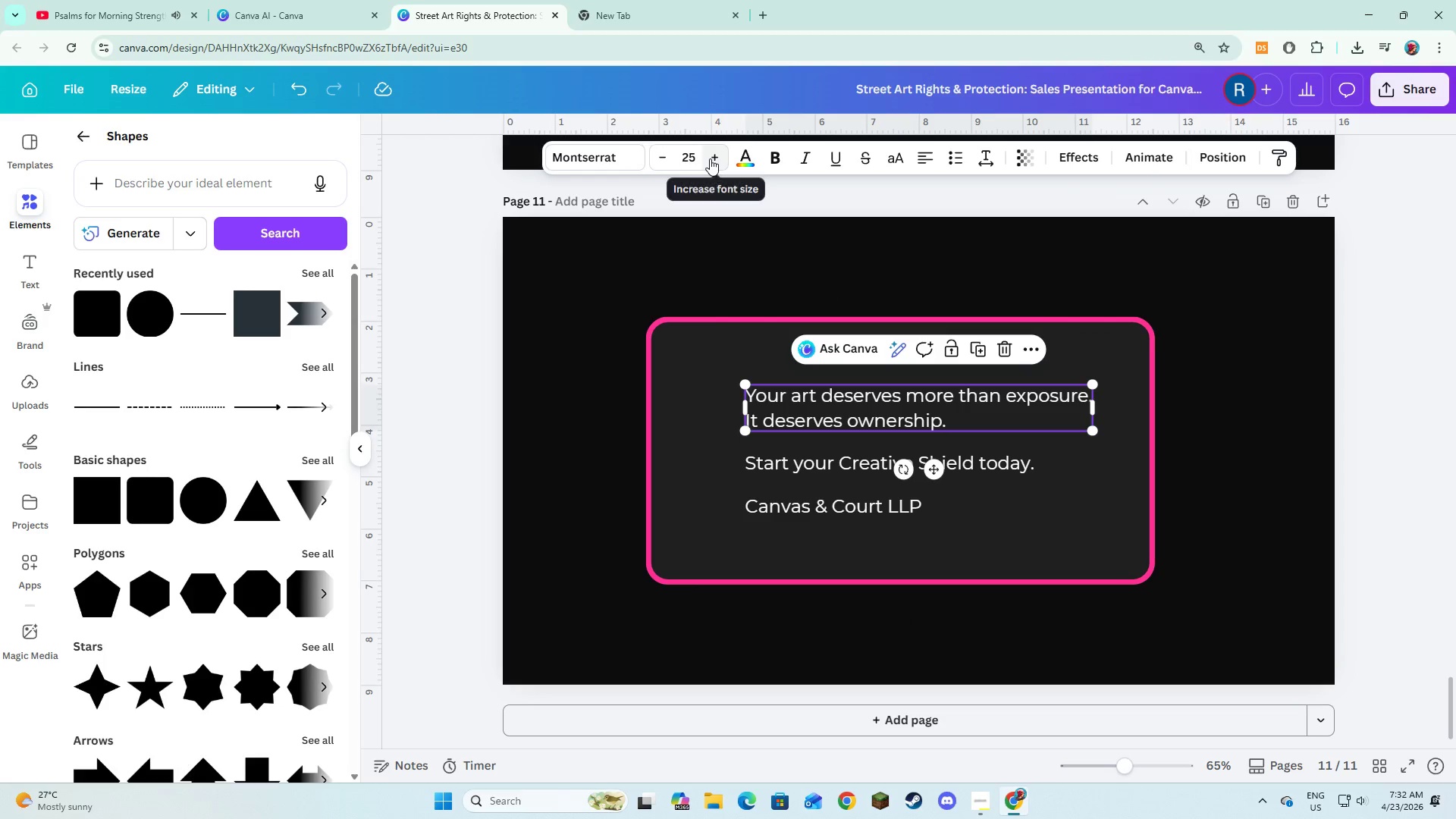 
double_click([710, 158])
 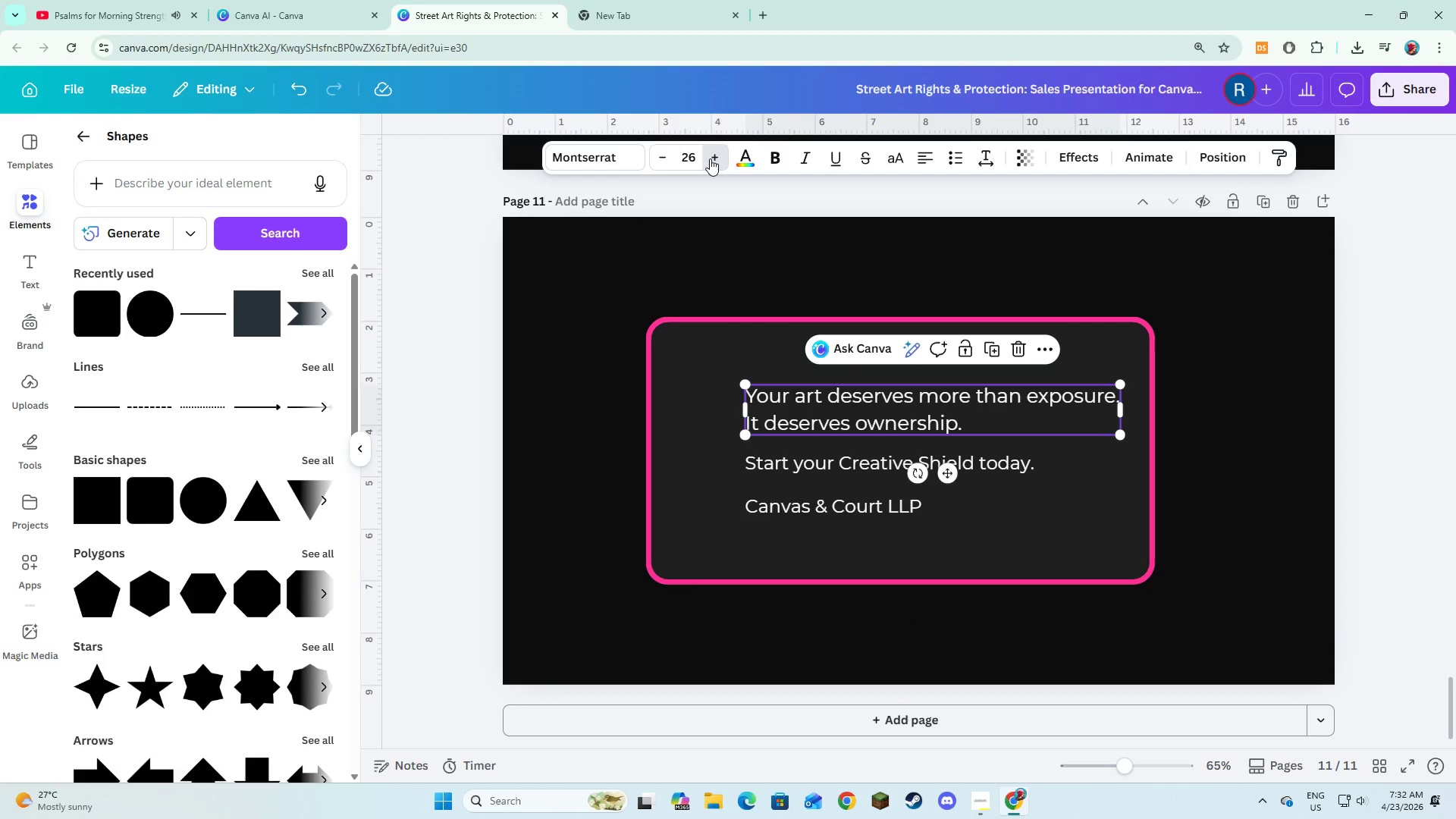 
triple_click([710, 158])
 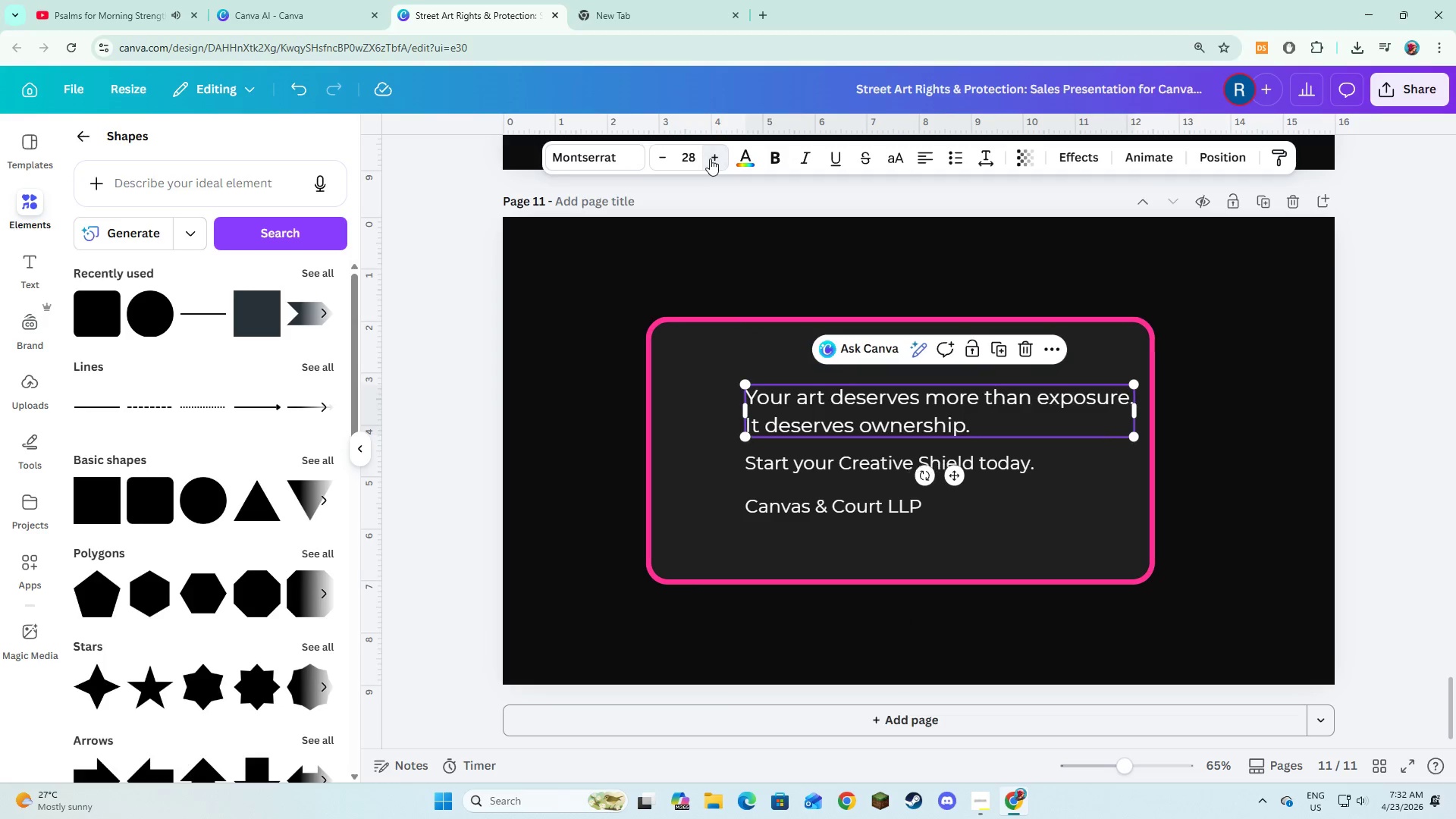 
triple_click([710, 158])
 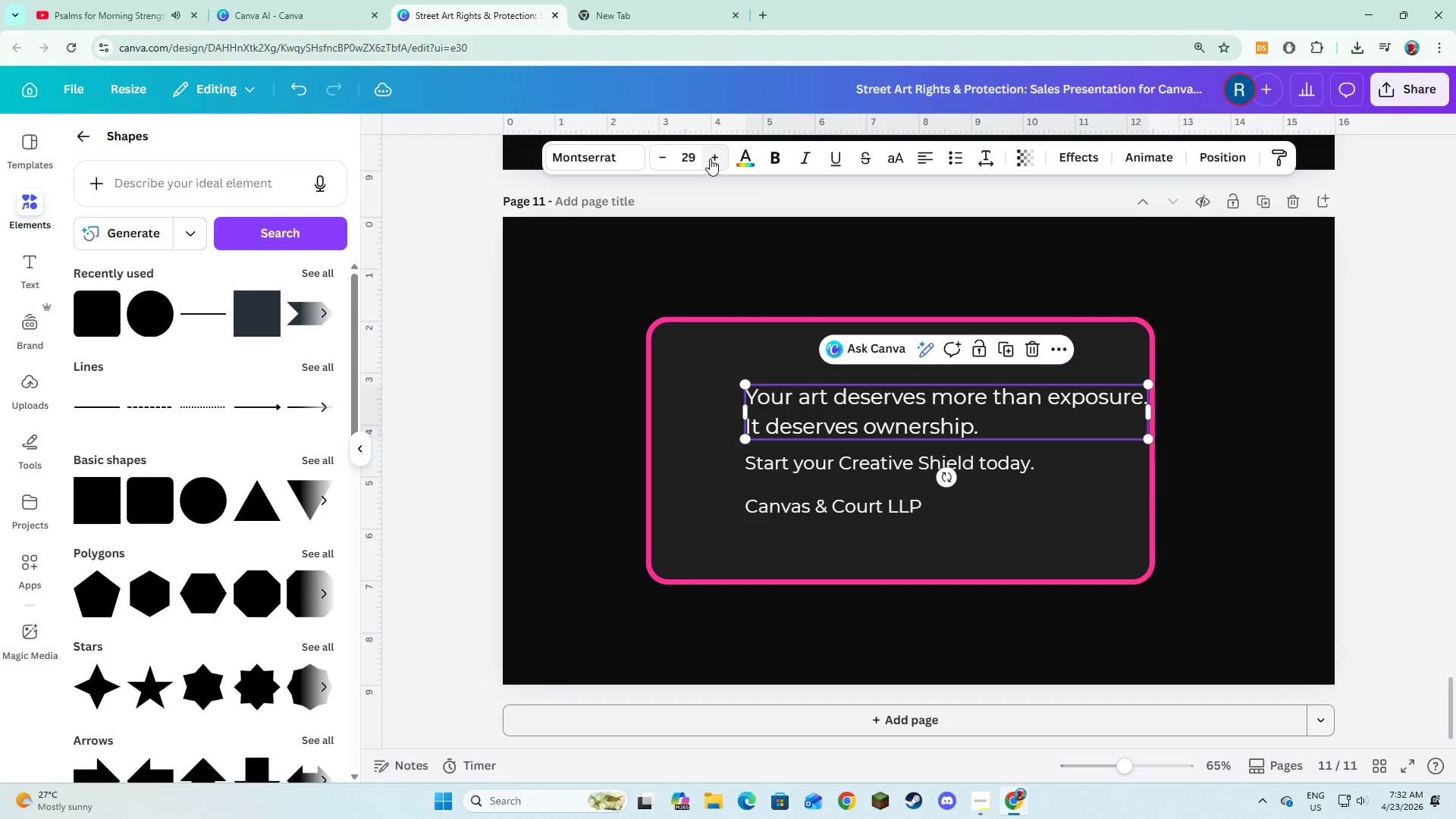 
left_click([710, 158])
 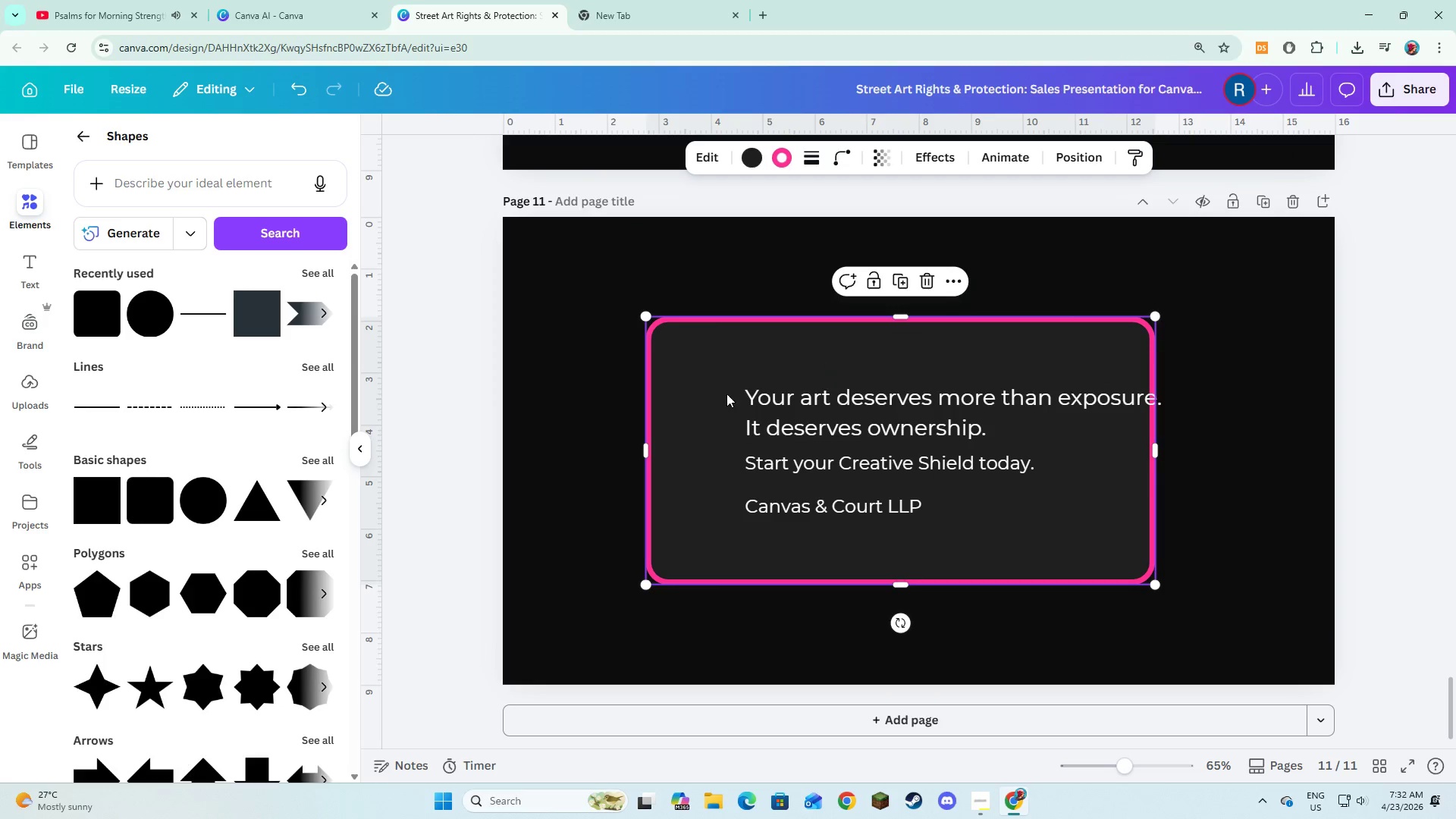 
double_click([770, 401])
 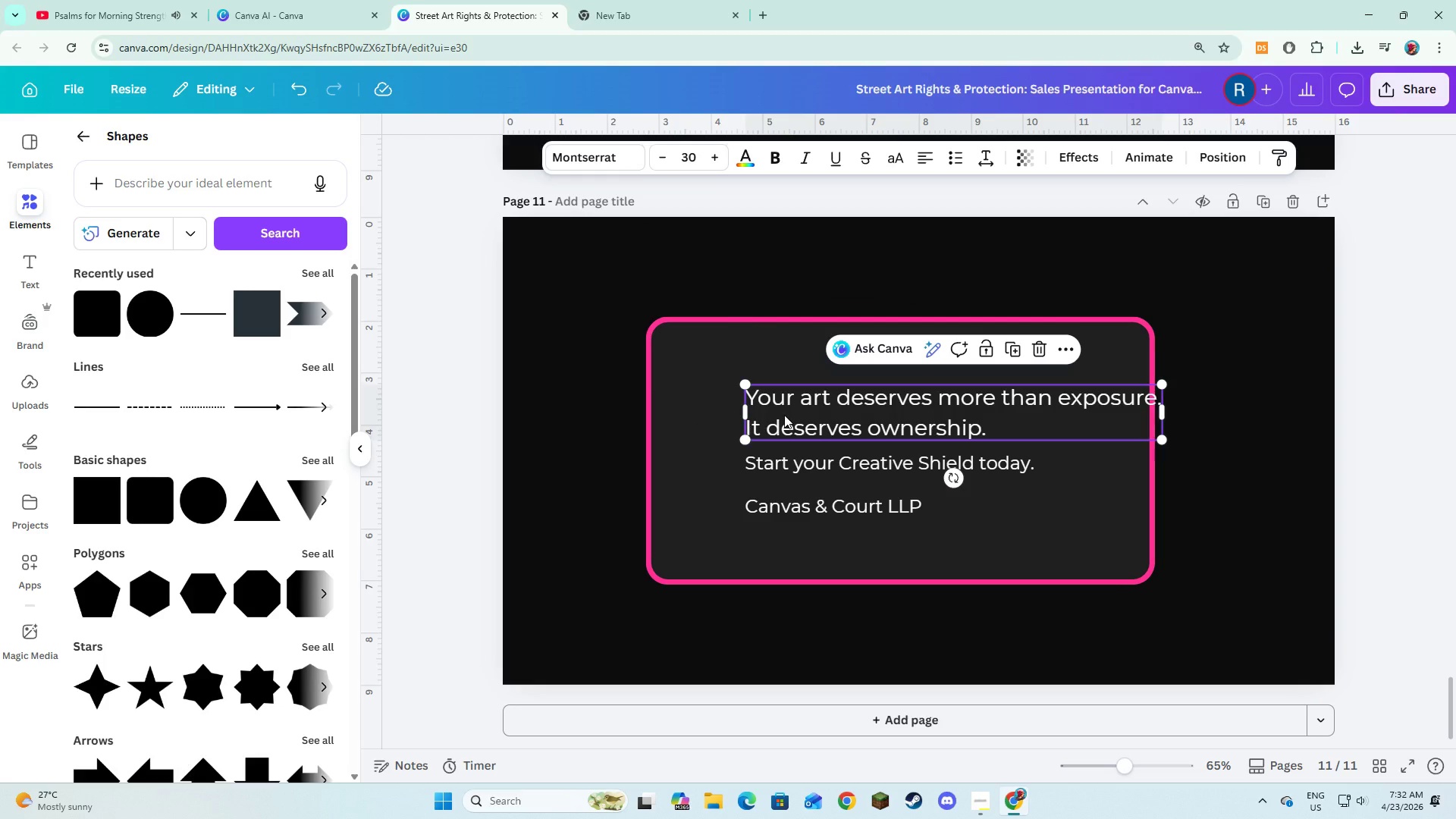 
left_click_drag(start_coordinate=[784, 415], to_coordinate=[727, 395])
 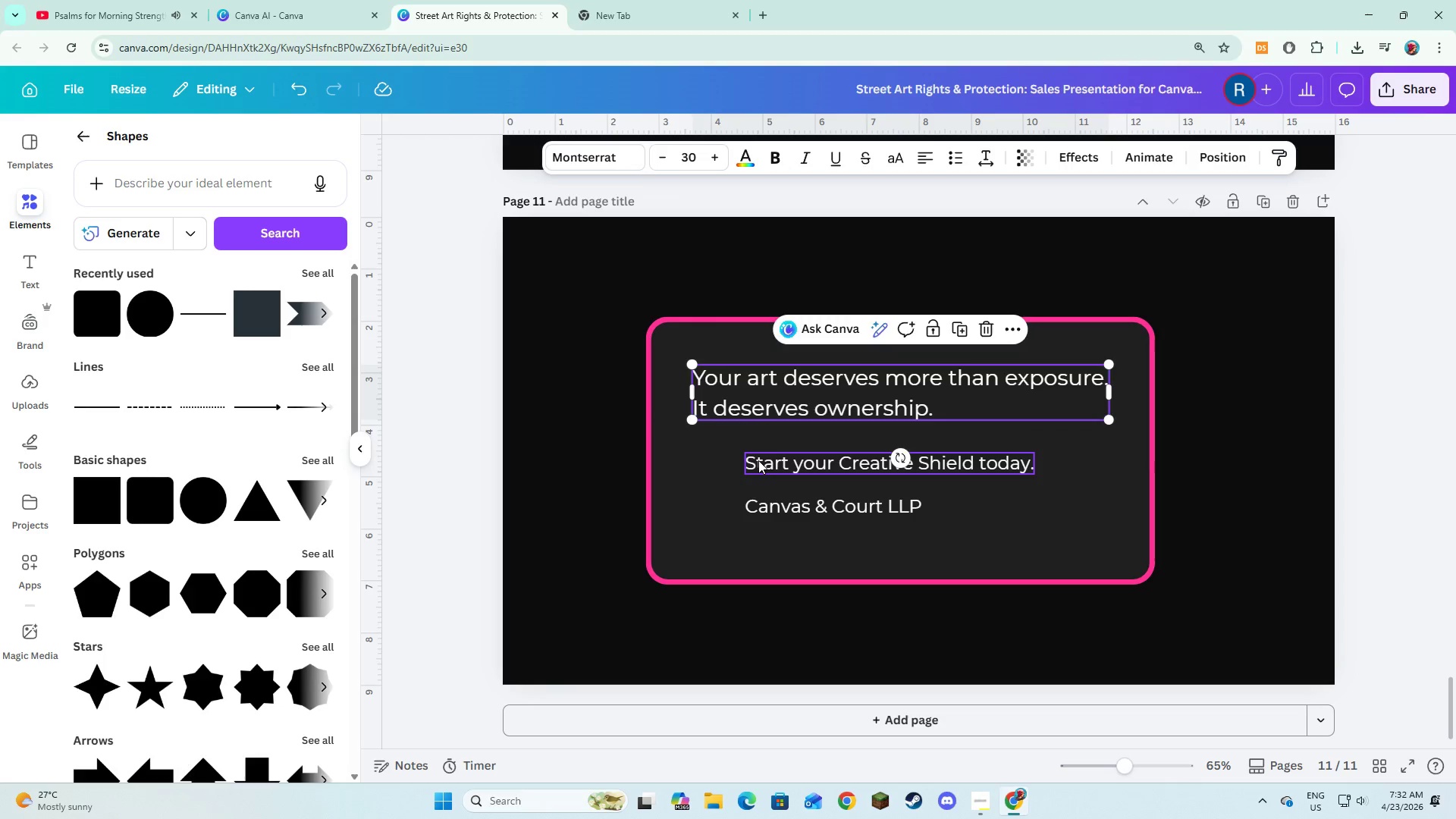 
left_click([758, 460])
 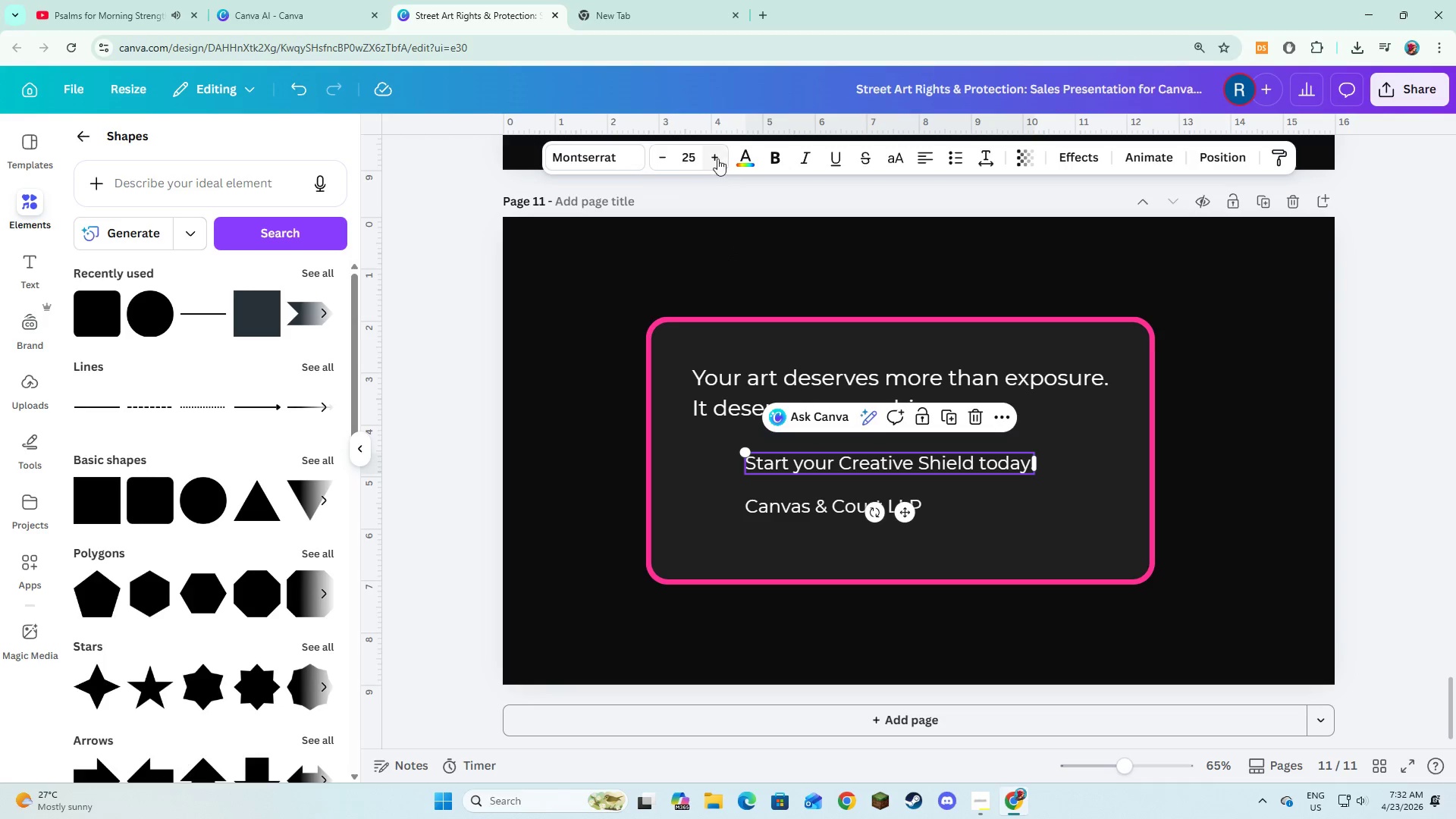 
double_click([716, 158])
 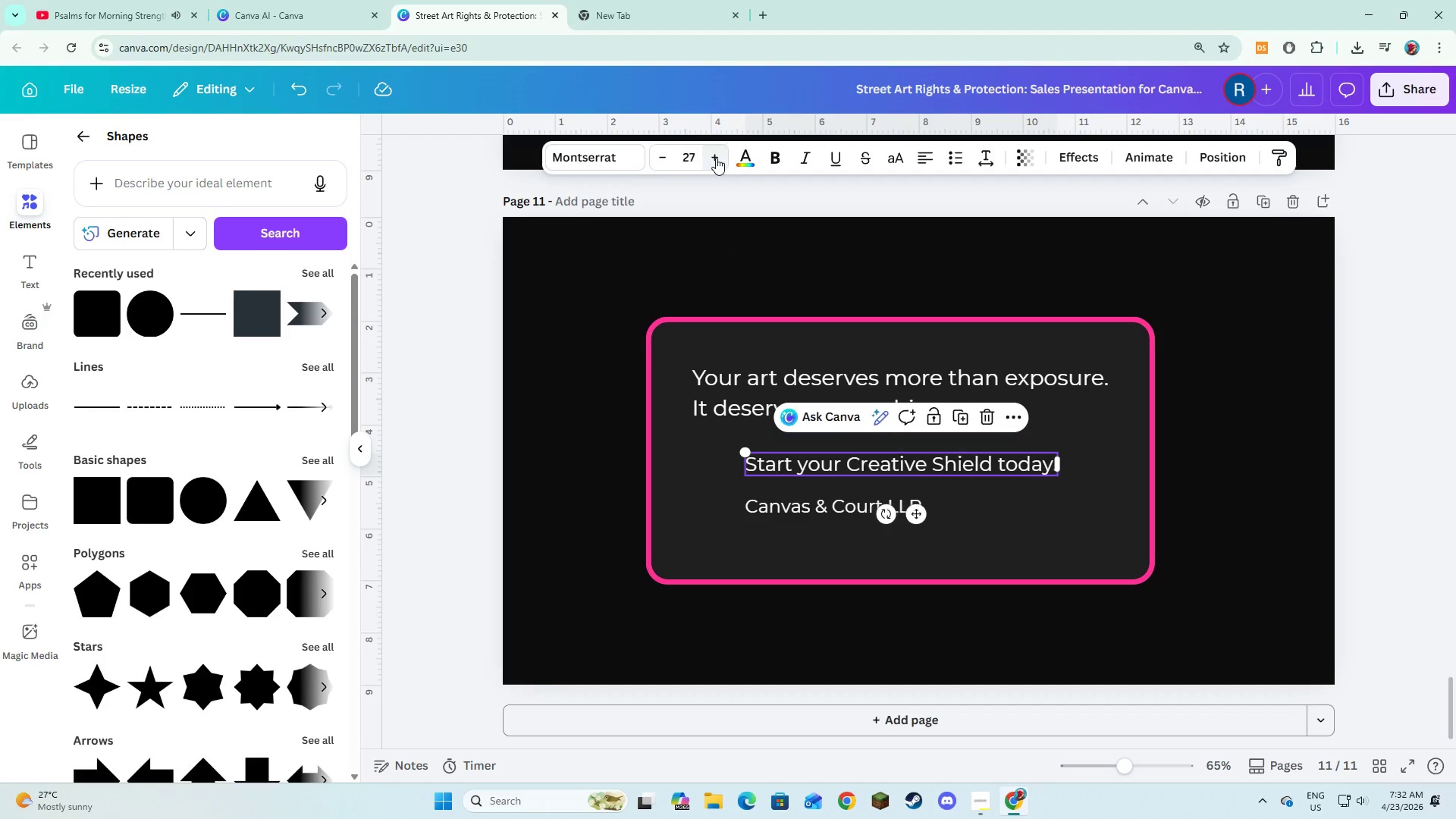 
triple_click([716, 158])
 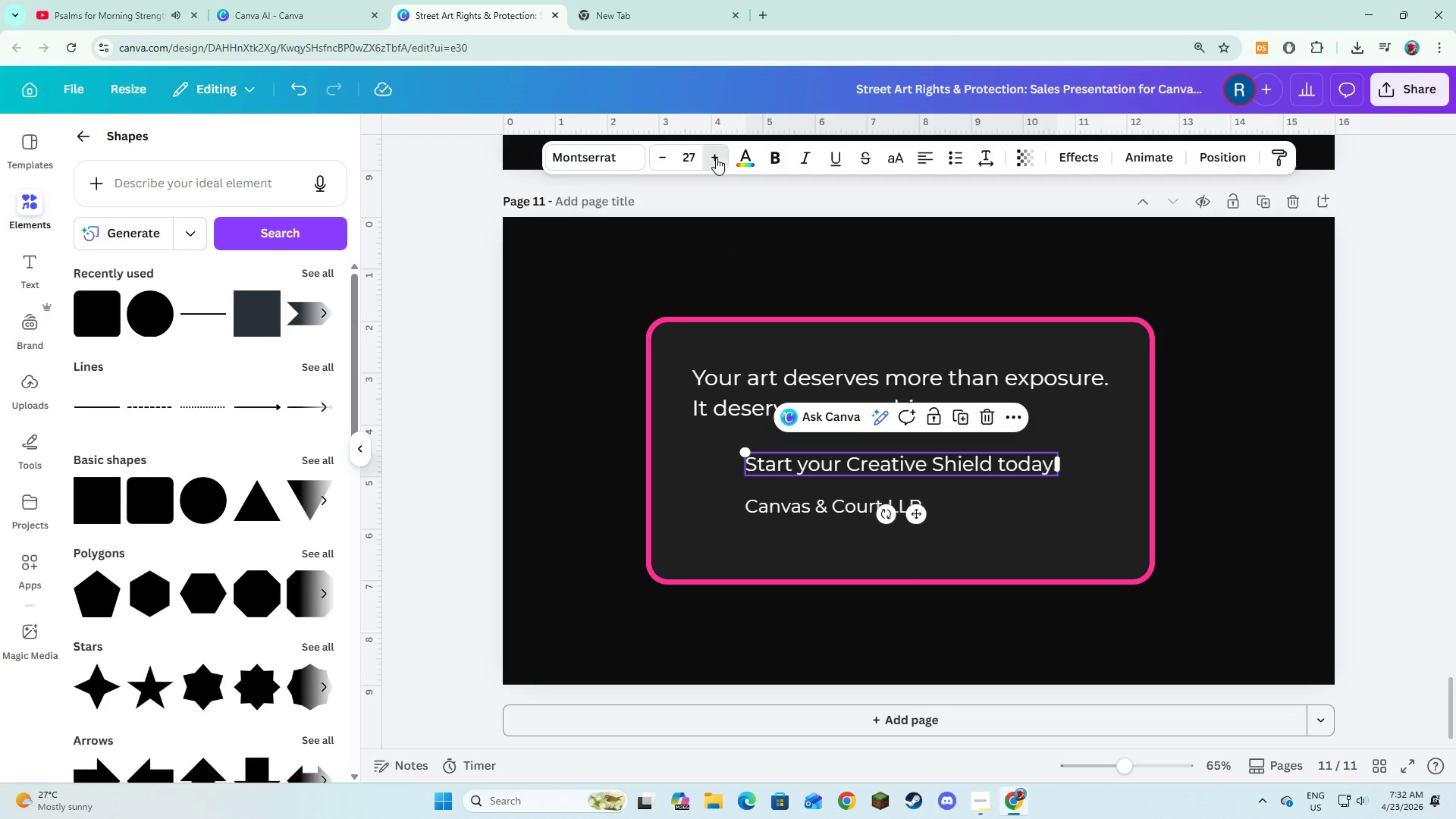 
triple_click([716, 158])
 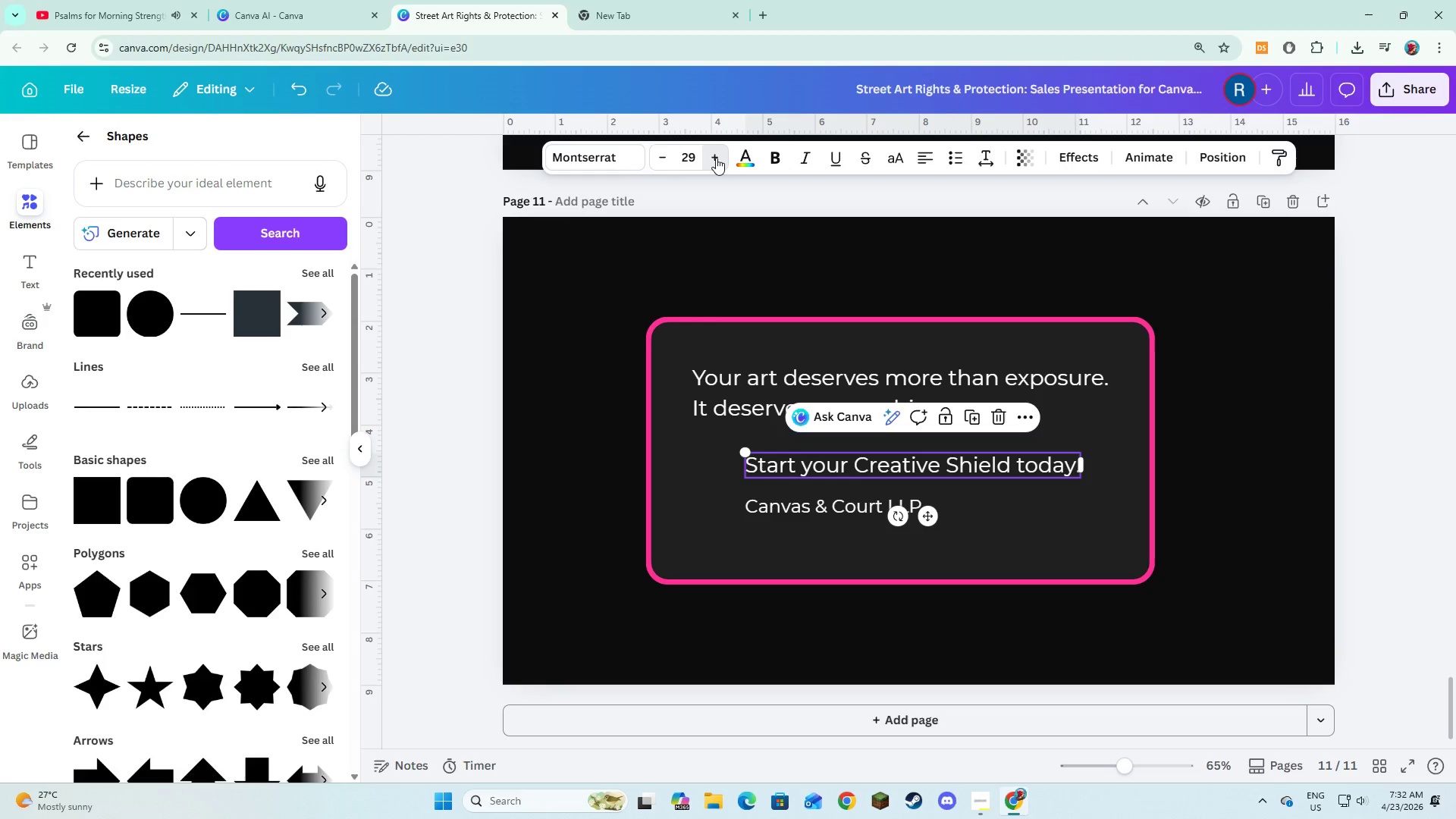 
triple_click([716, 158])
 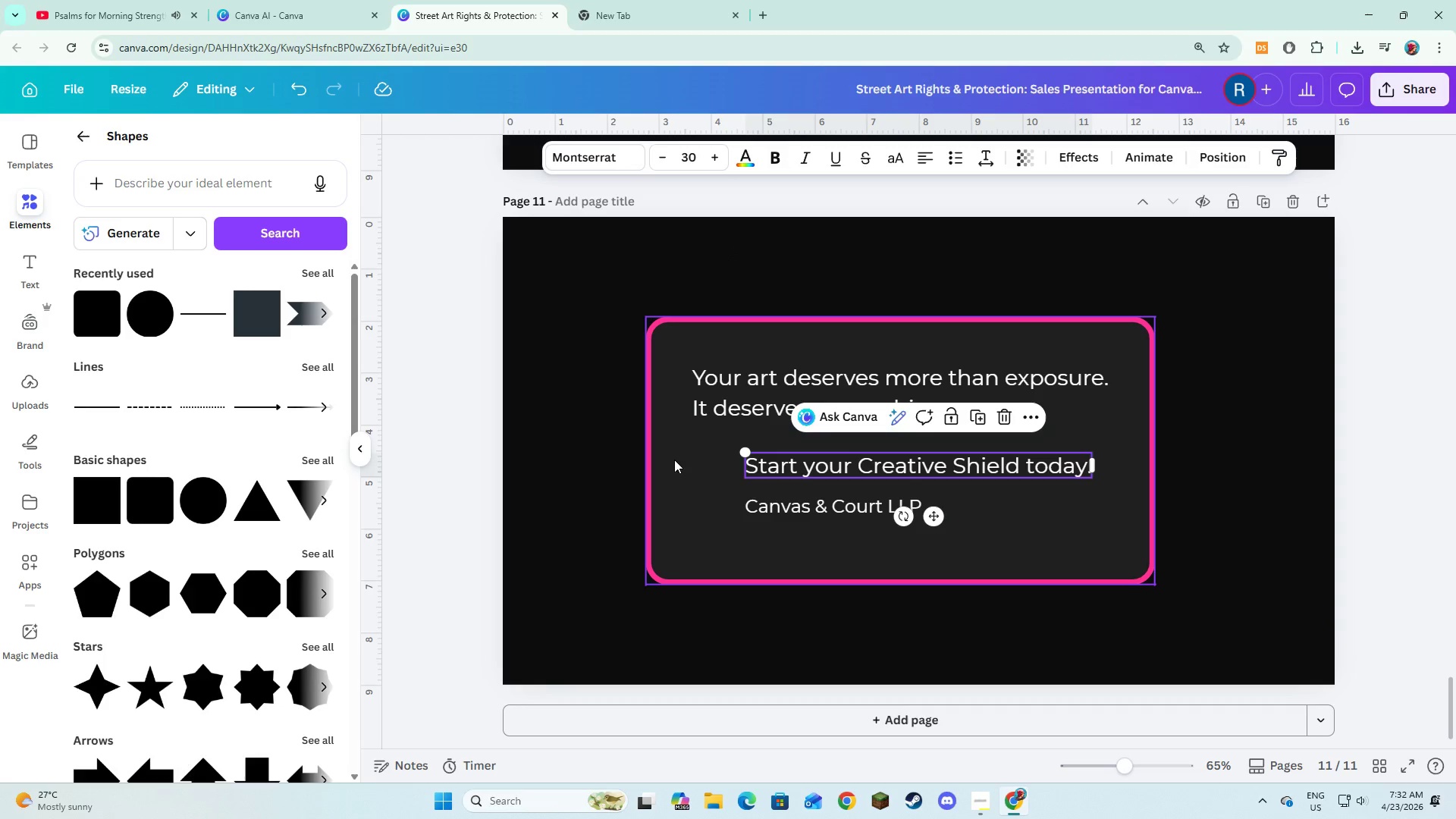 
left_click([675, 462])
 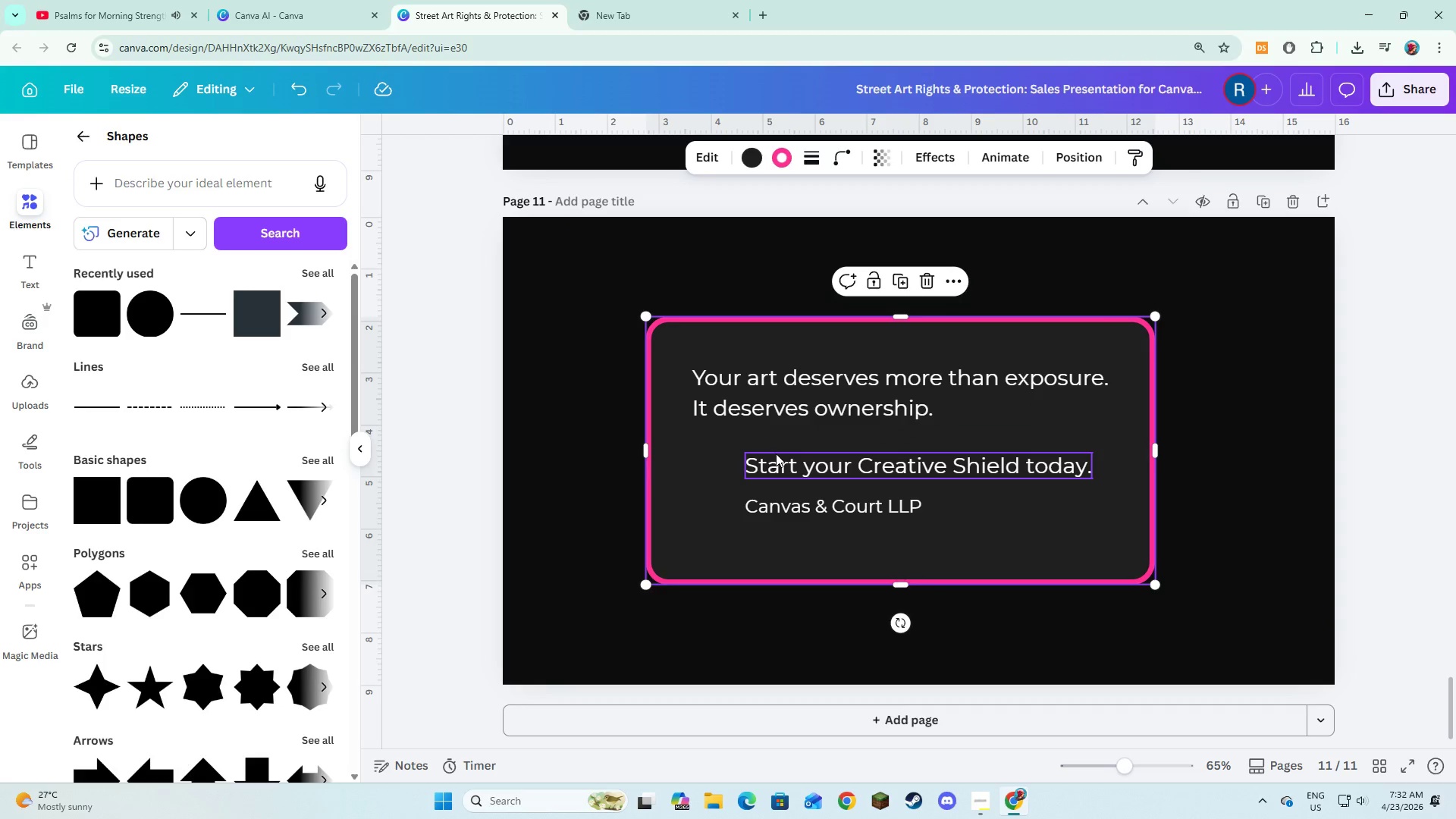 
left_click([776, 453])
 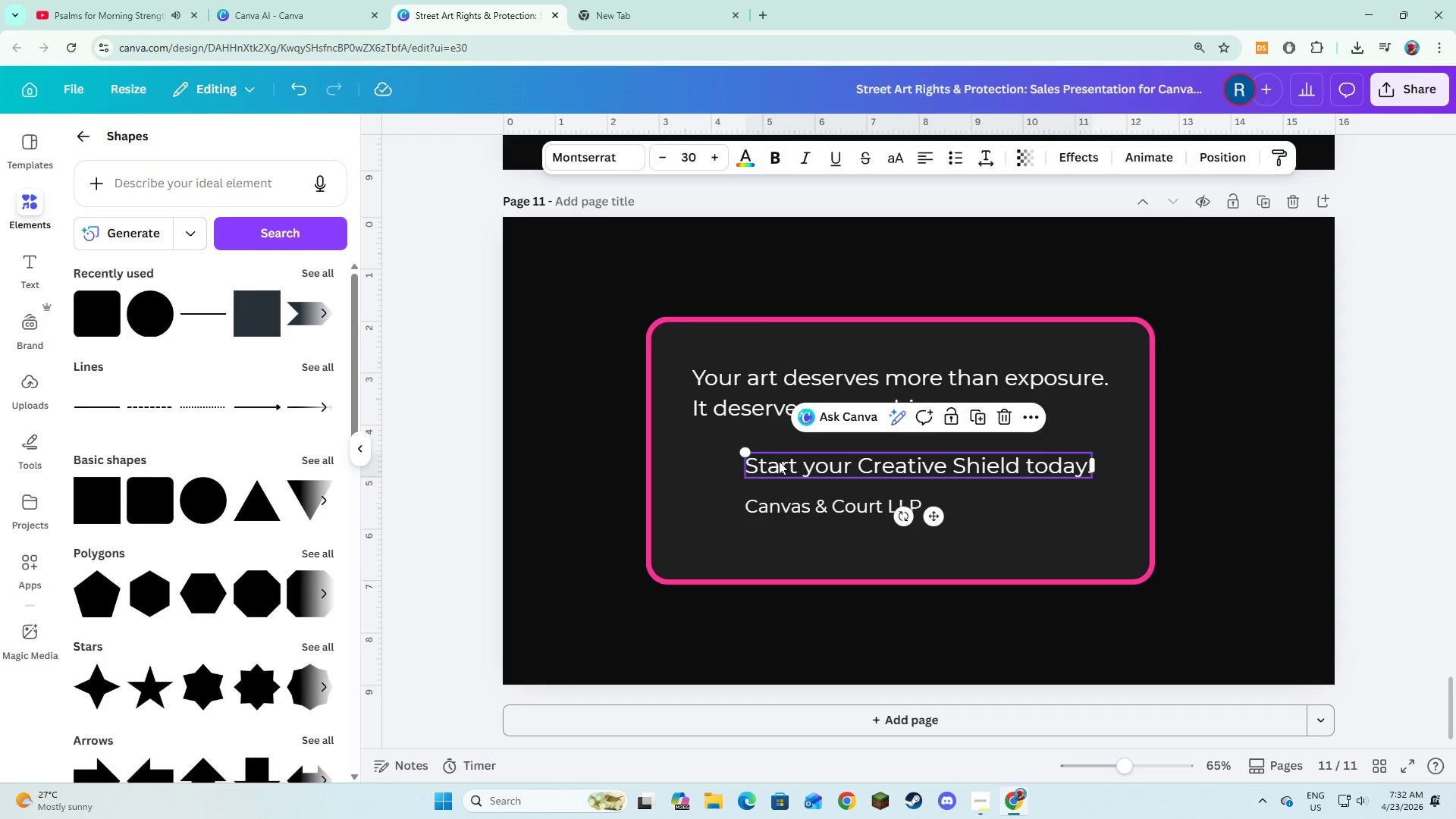 
left_click_drag(start_coordinate=[779, 461], to_coordinate=[729, 462])
 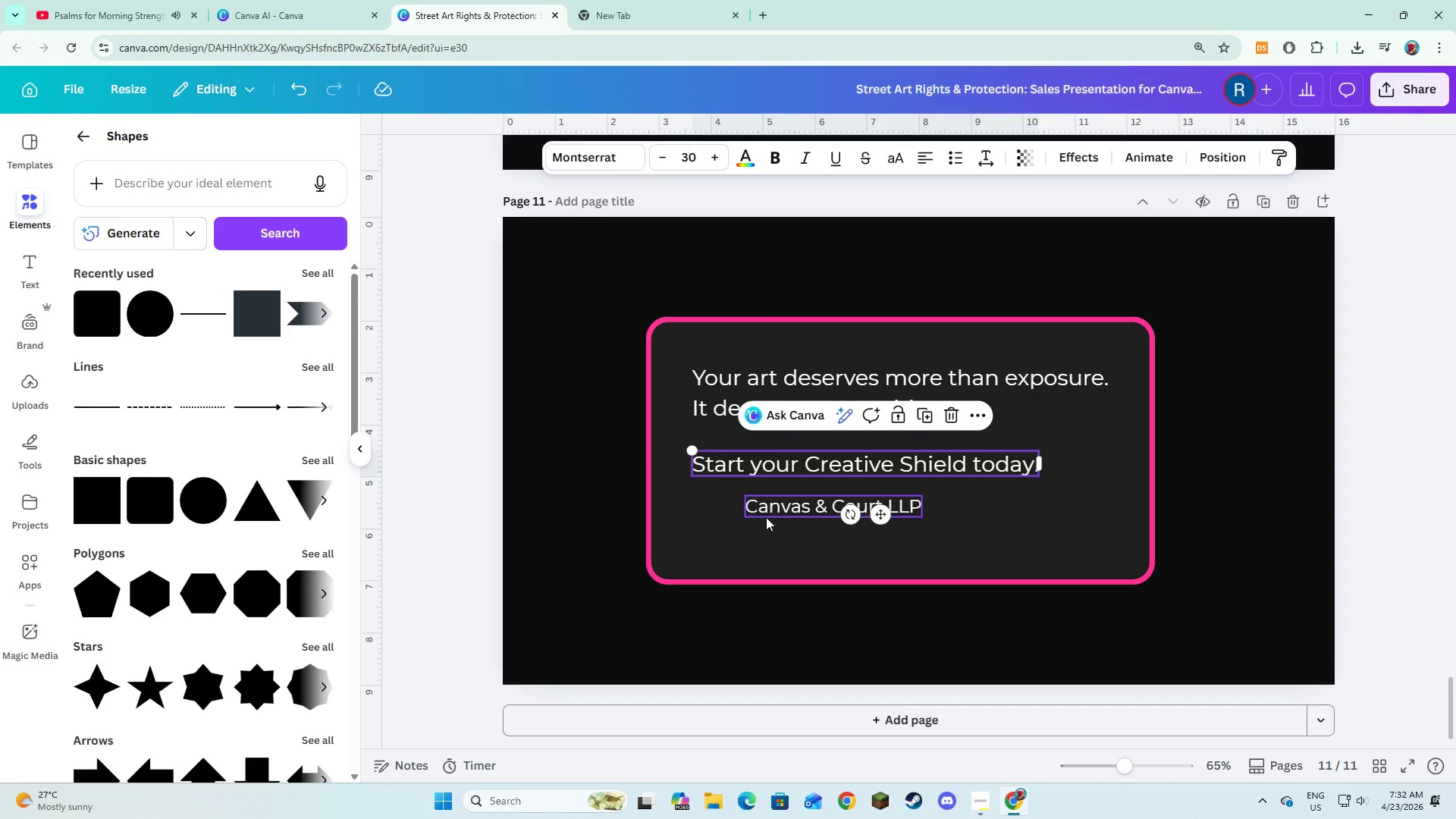 
left_click([766, 517])
 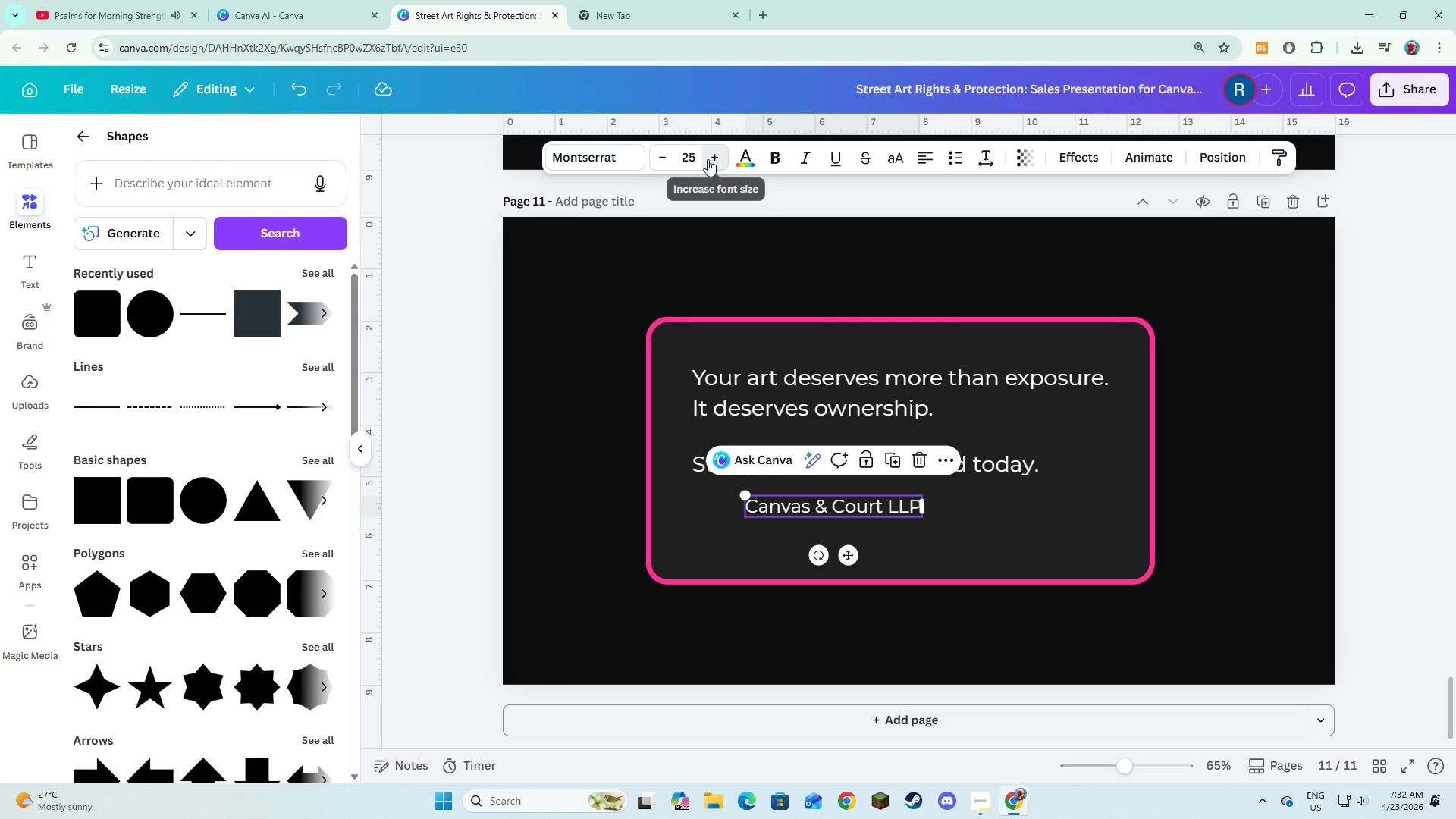 
double_click([708, 159])
 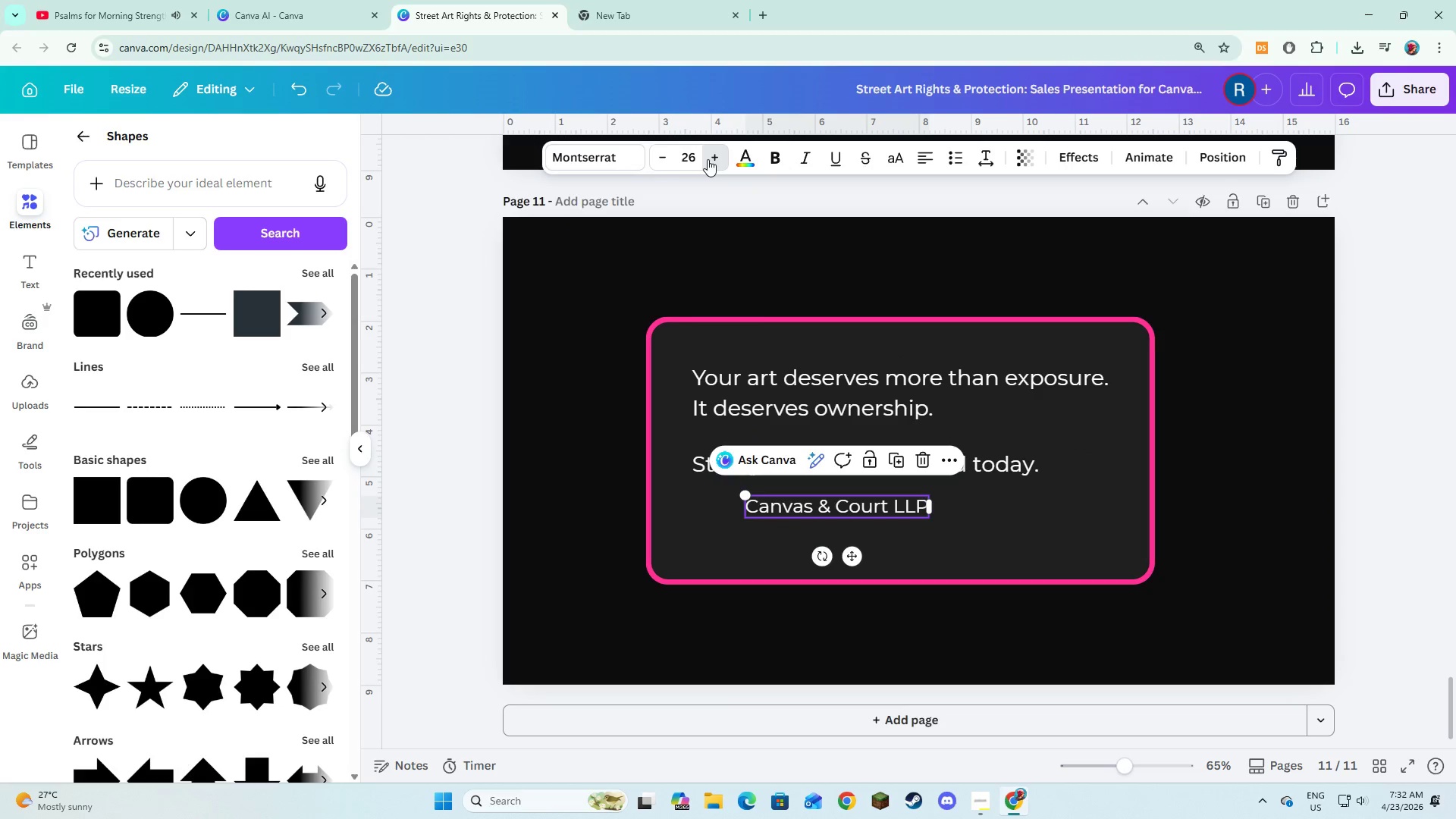 
triple_click([708, 159])
 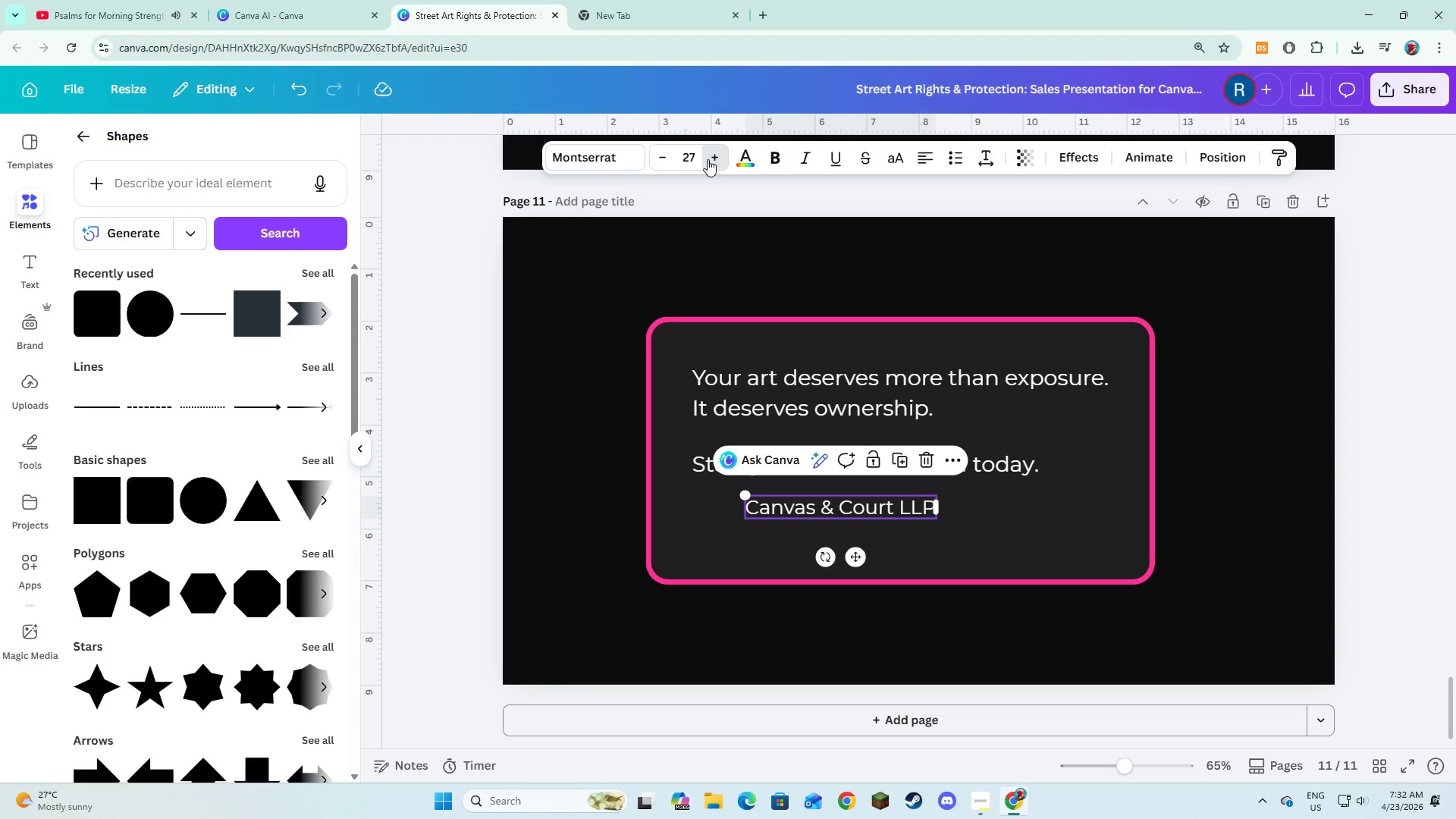 
triple_click([708, 159])
 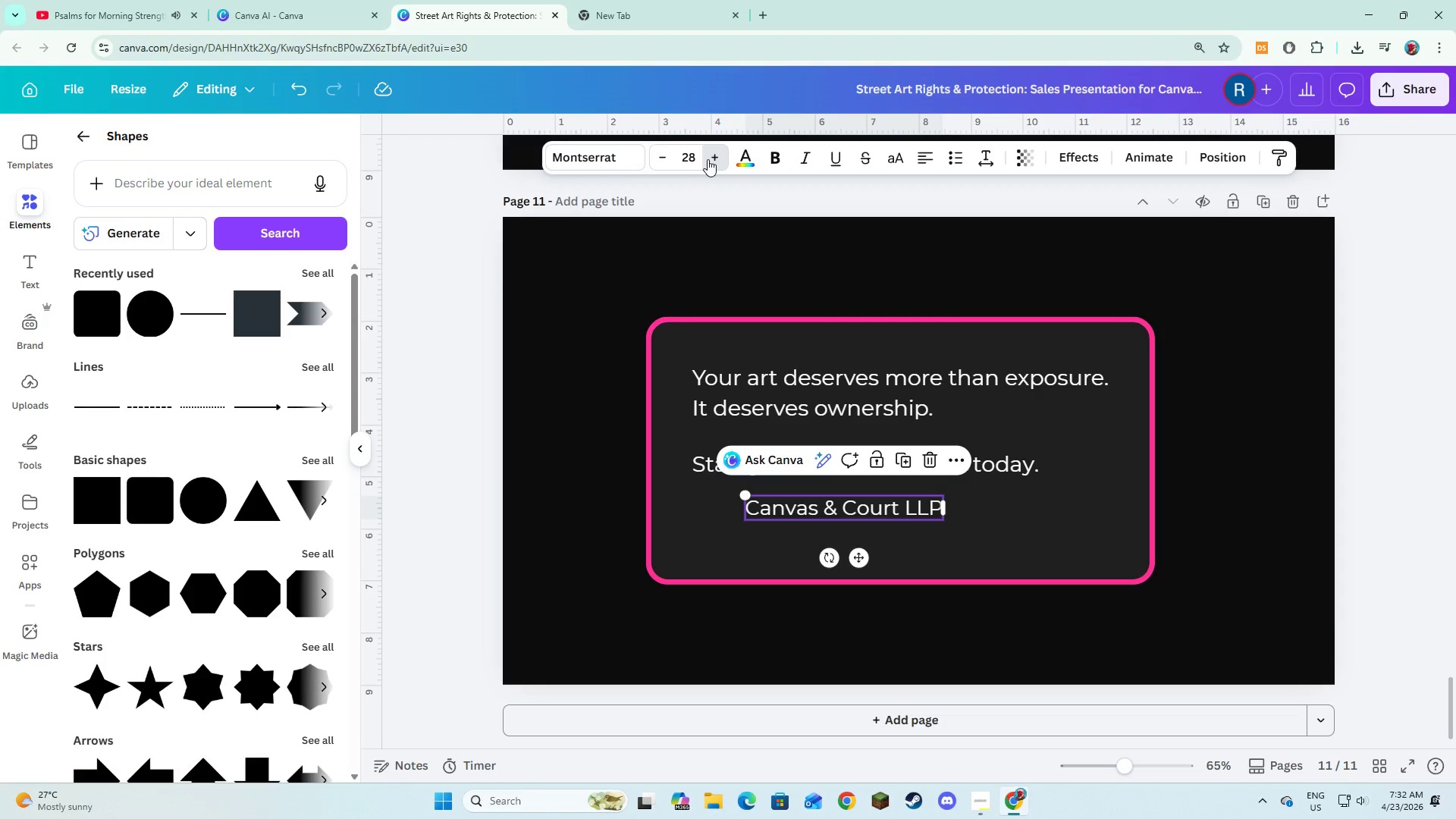 
triple_click([708, 159])
 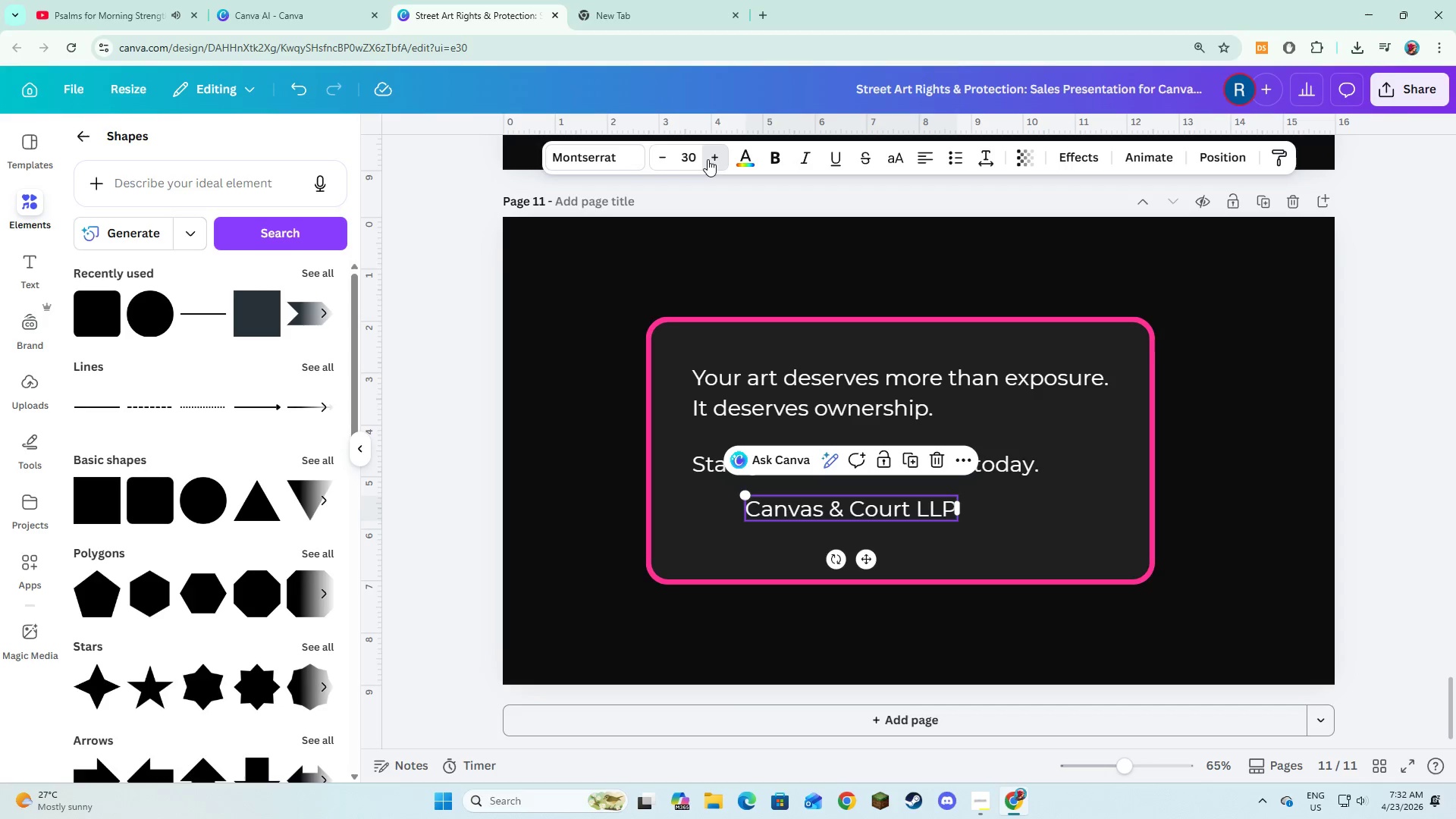 
triple_click([708, 159])
 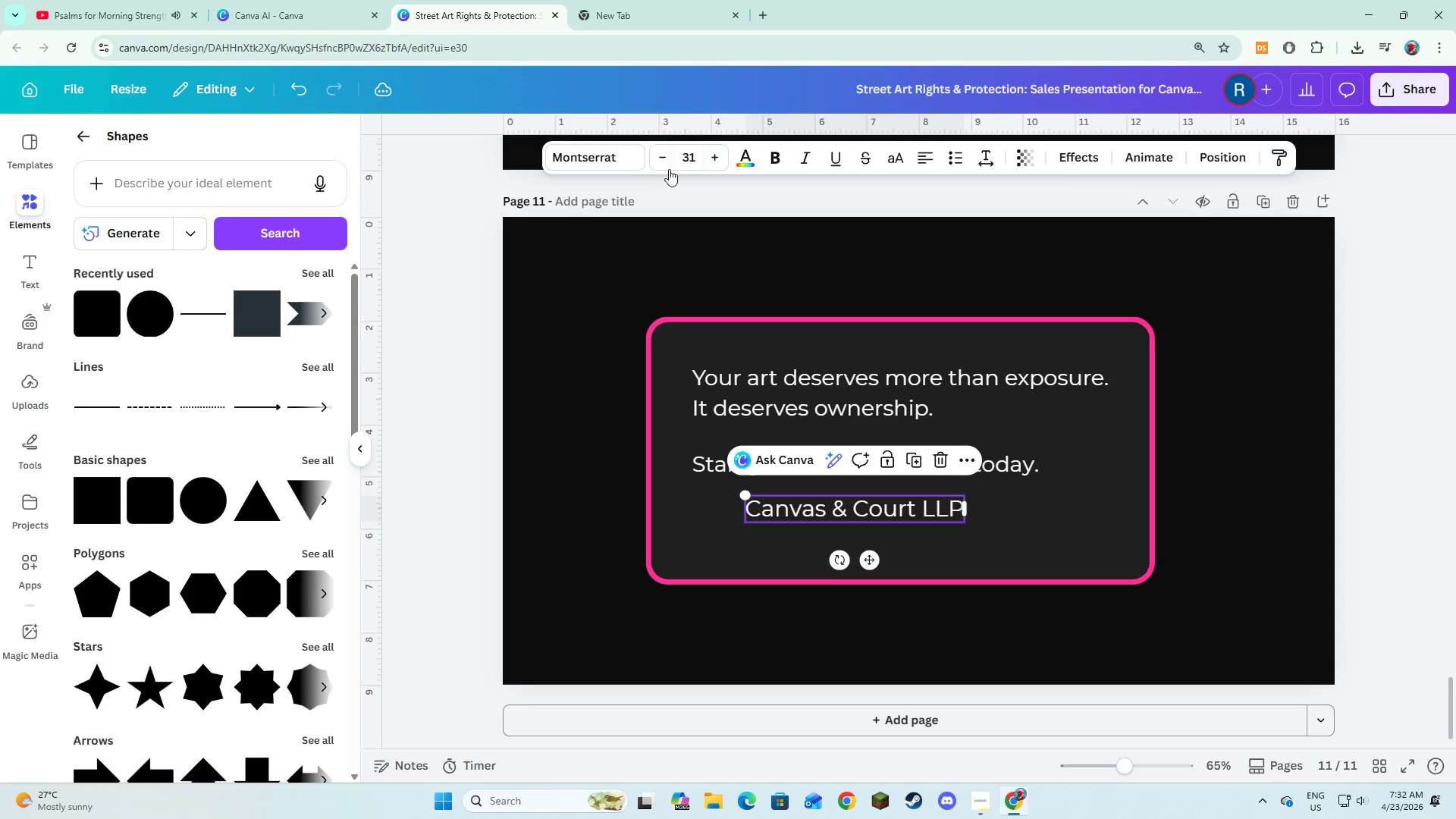 
left_click([661, 162])
 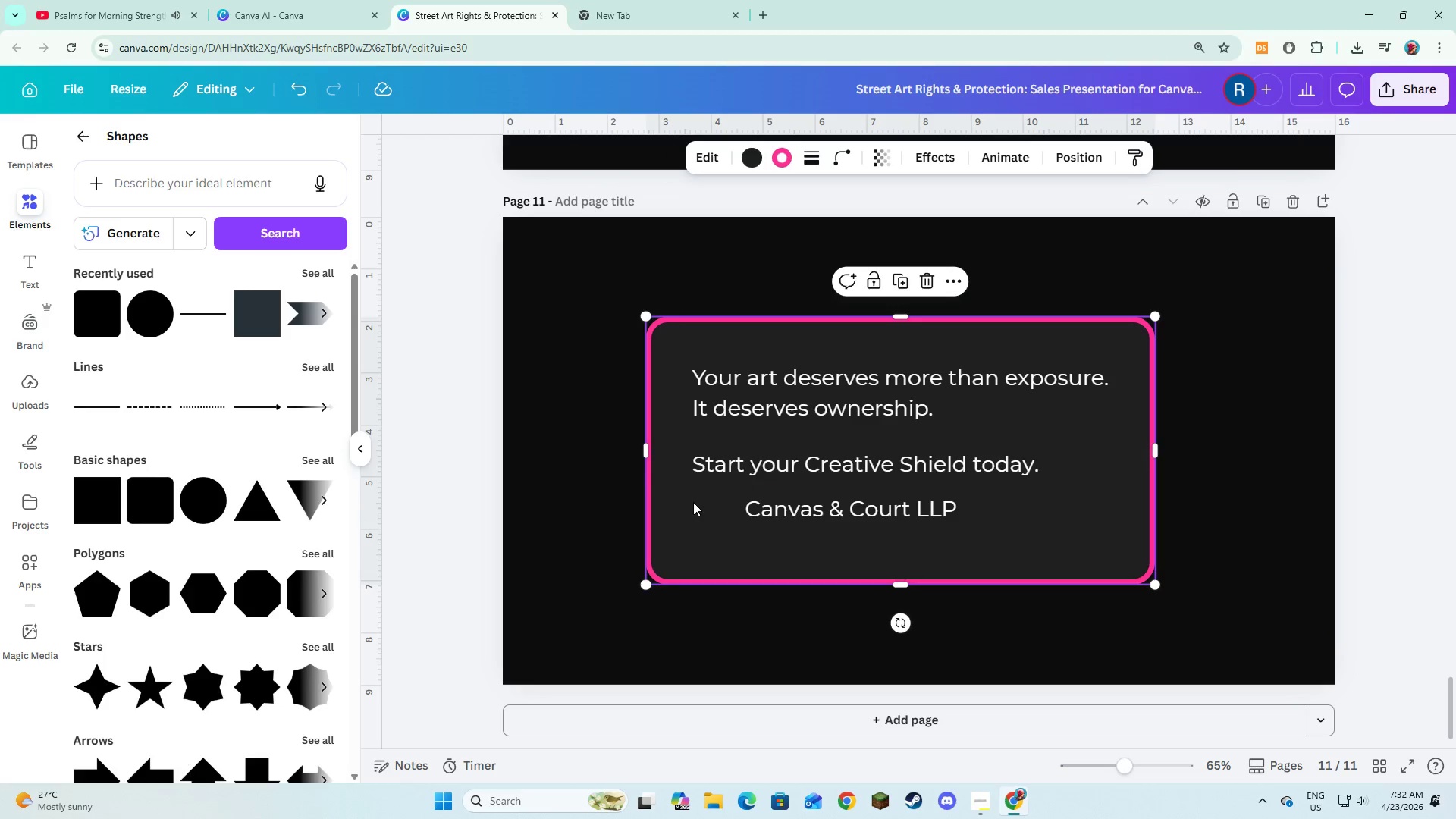 
double_click([762, 504])
 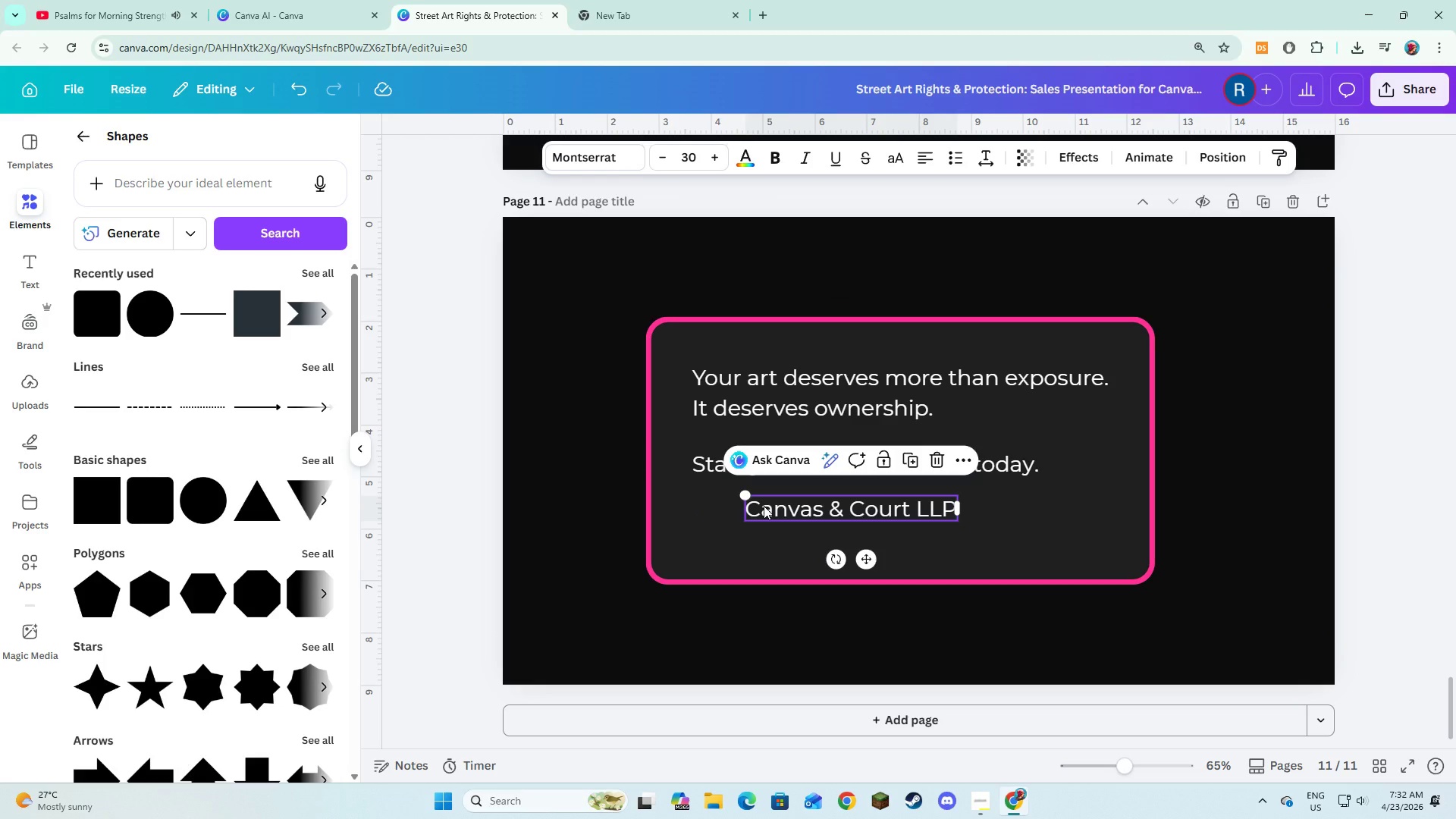 
left_click_drag(start_coordinate=[764, 506], to_coordinate=[711, 517])
 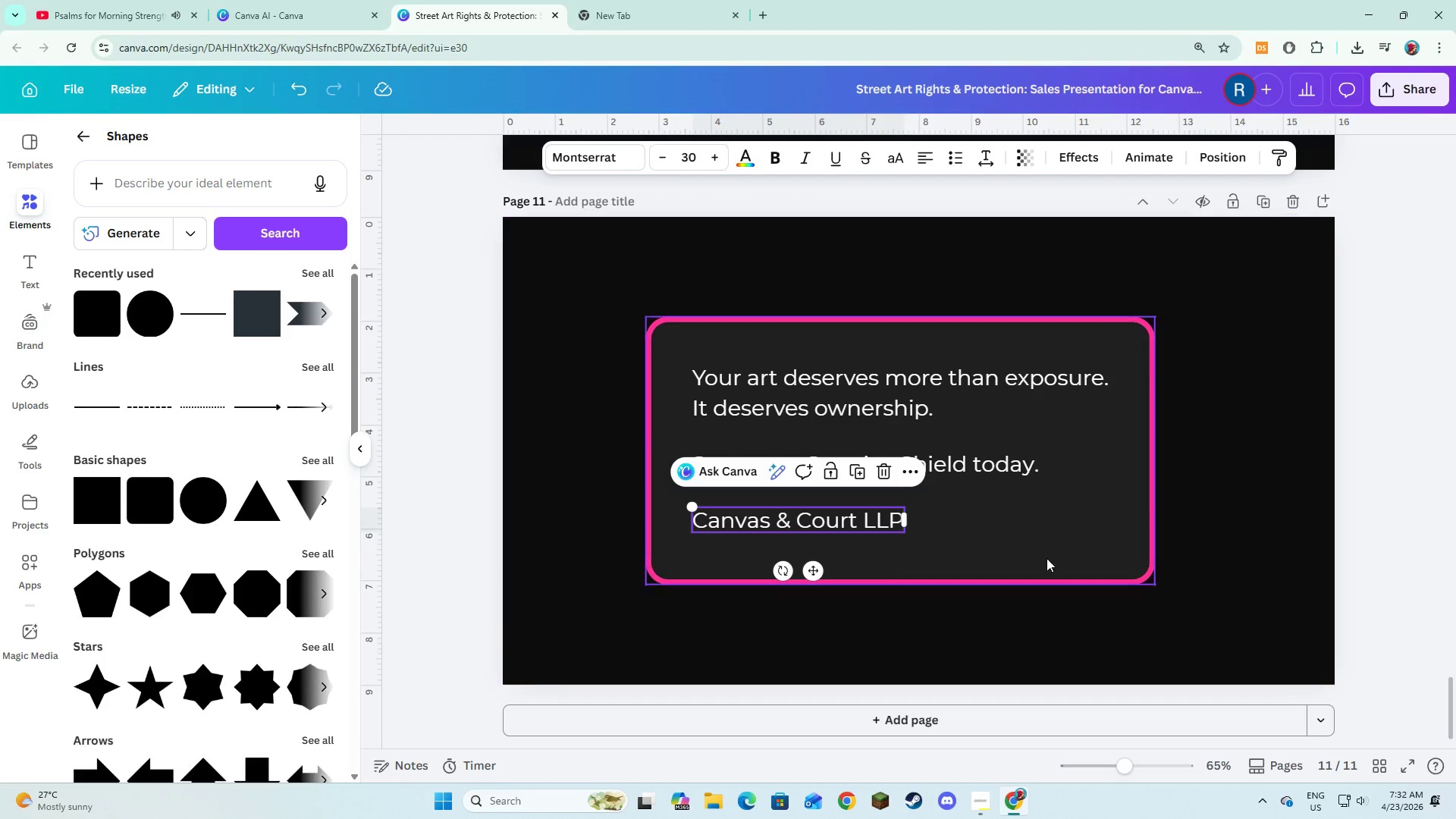 
left_click([1043, 548])
 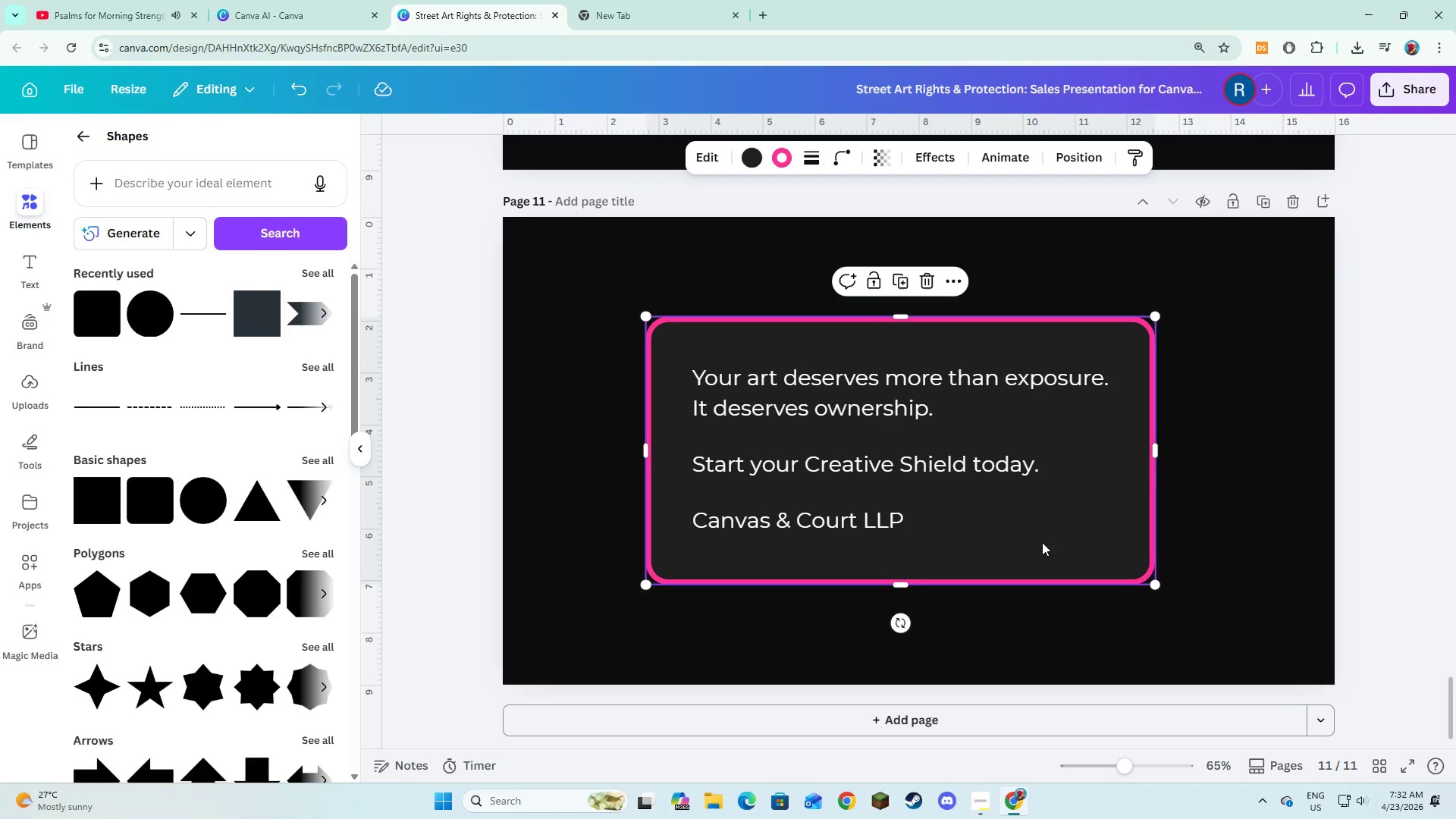 
left_click([453, 460])
 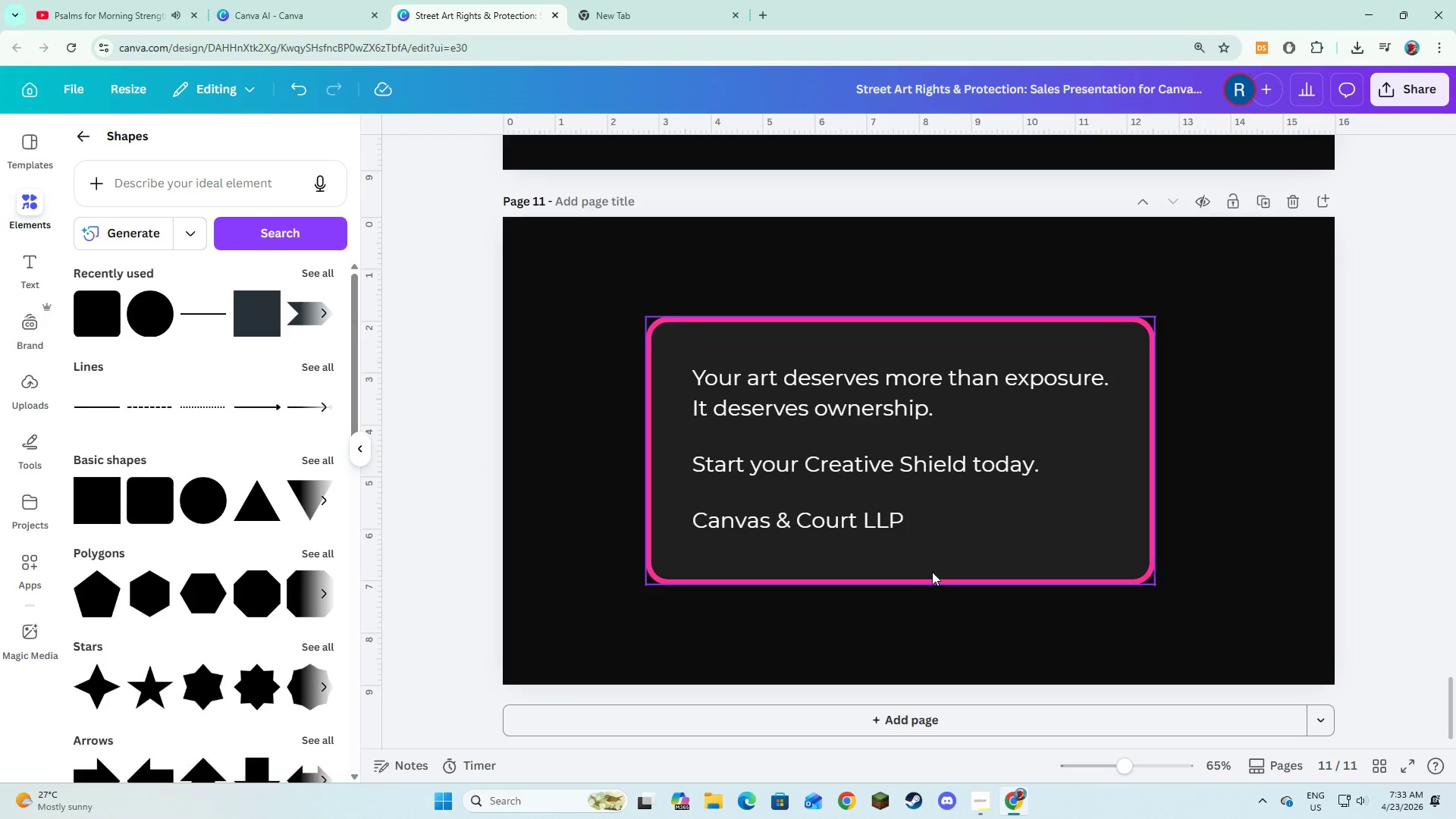 
left_click([907, 720])
 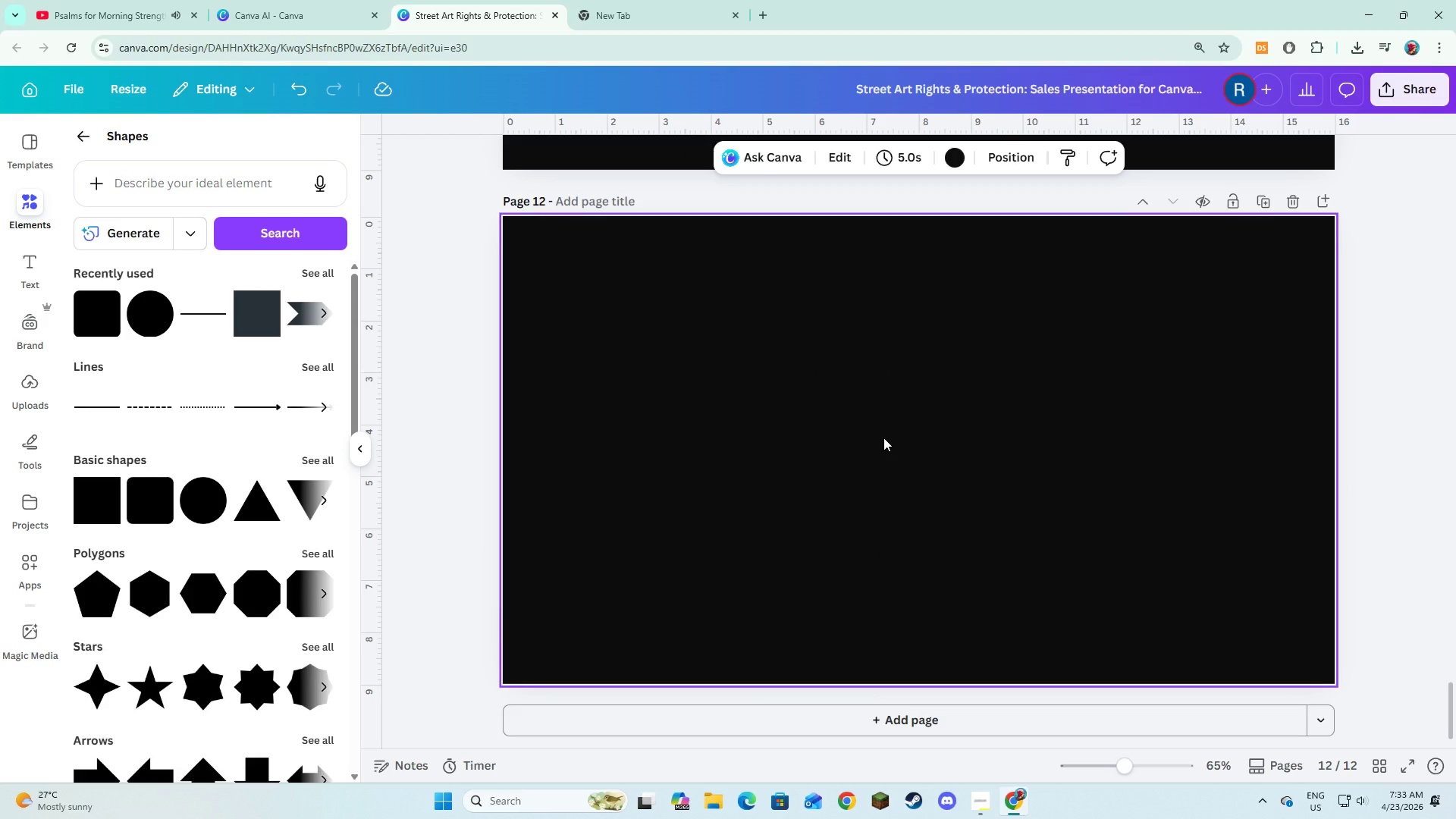 
wait(20.66)
 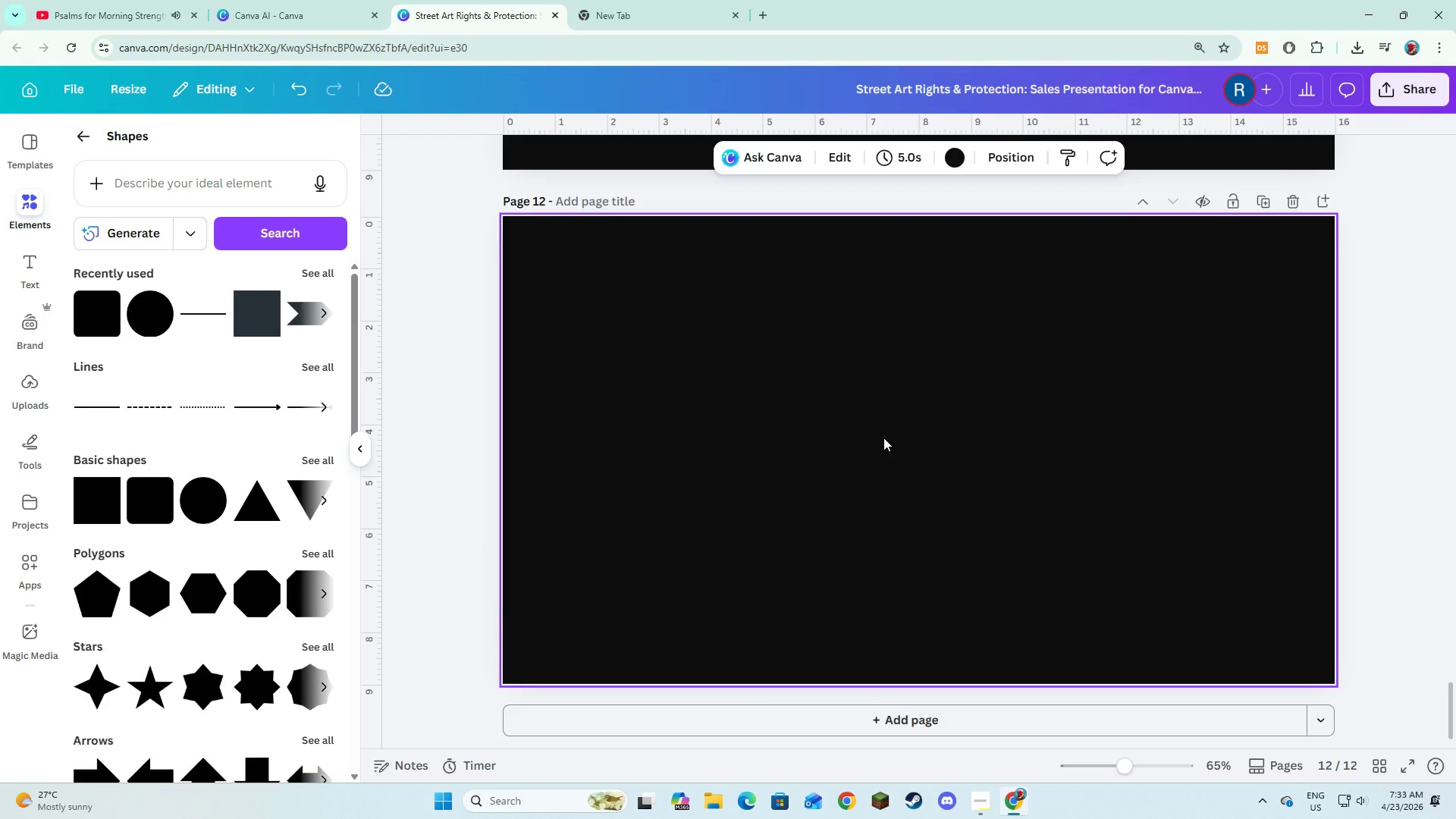 
scroll: coordinate [882, 410], scroll_direction: up, amount: 7.0
 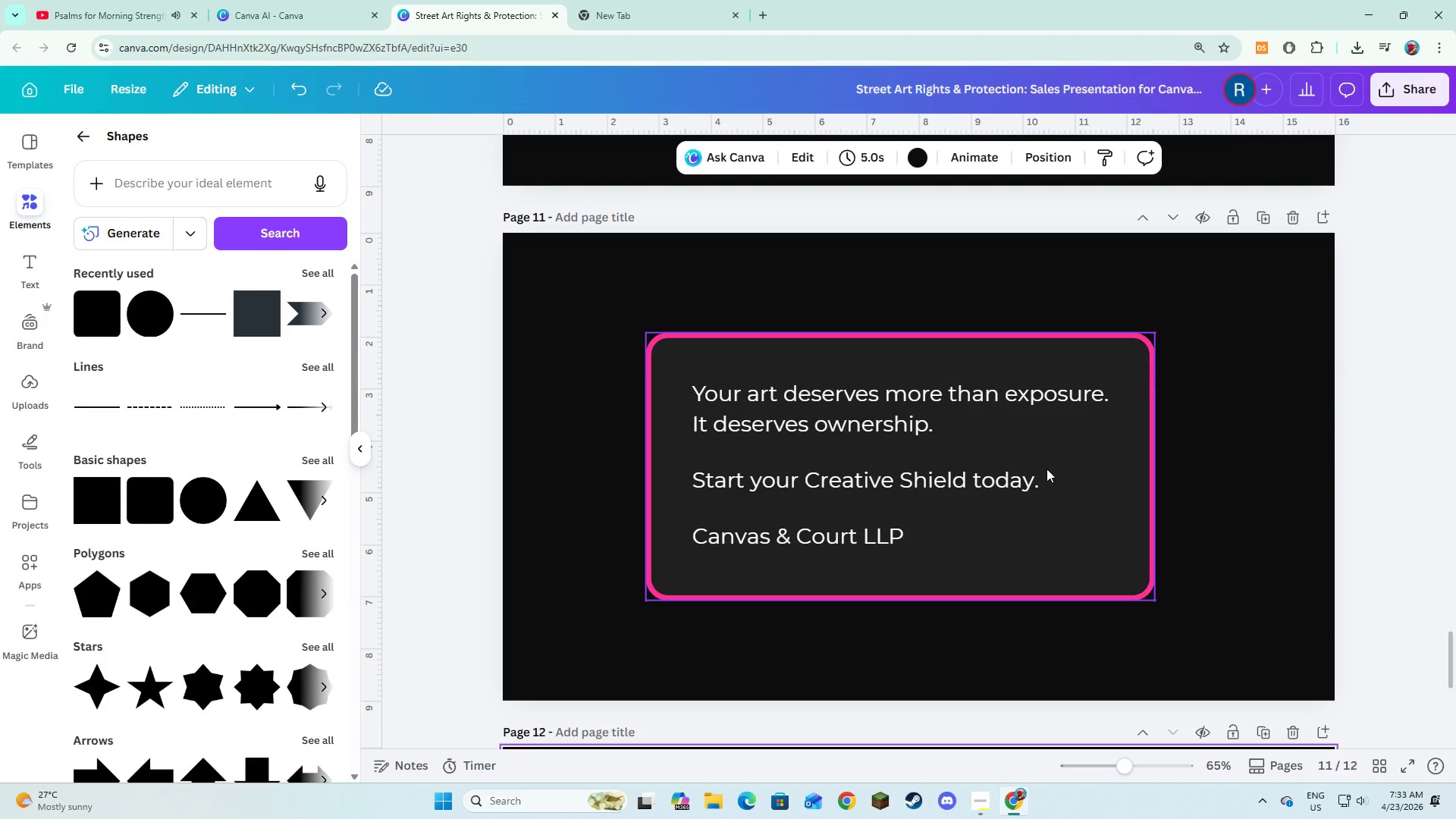 
wait(16.01)
 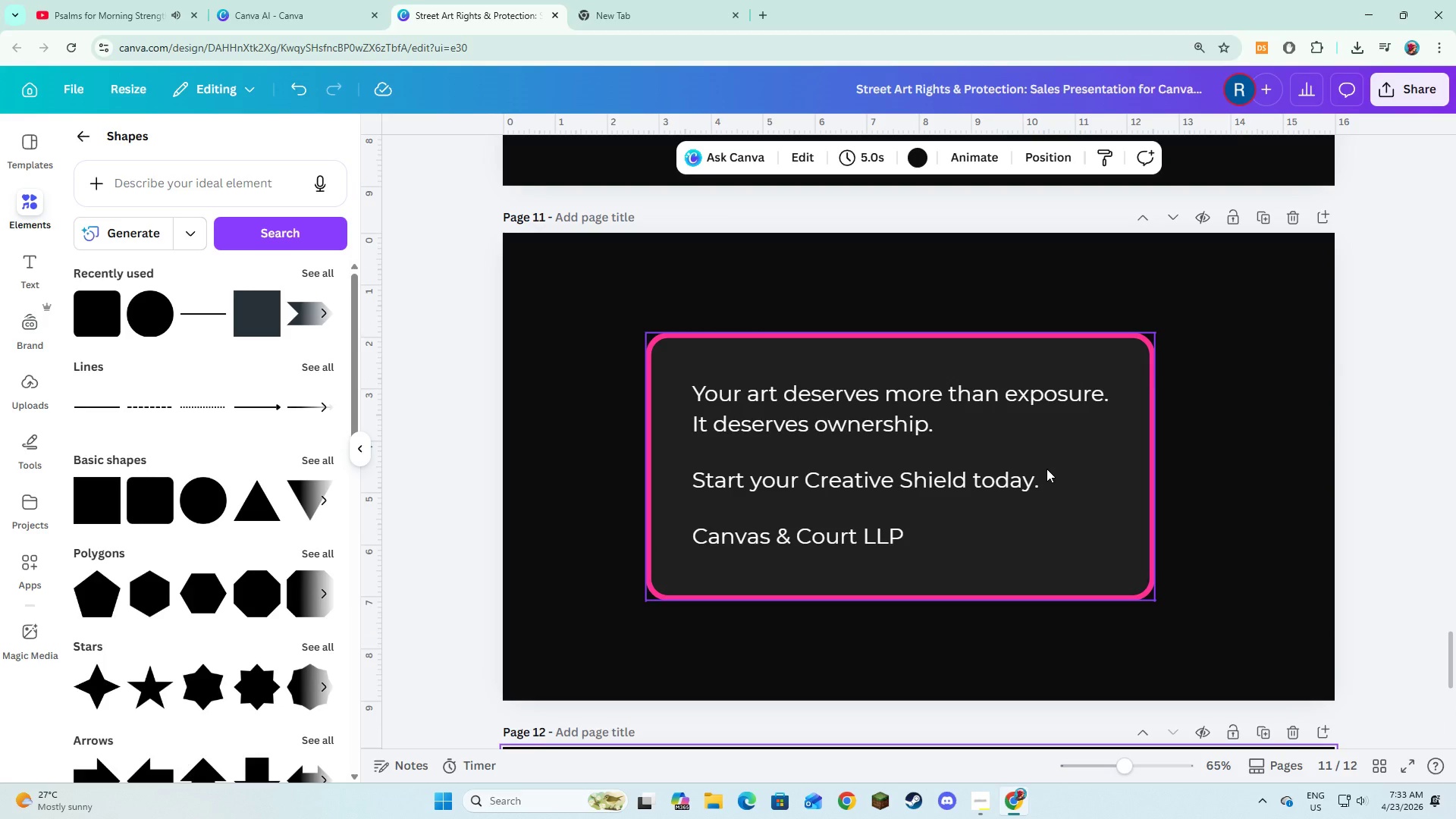 
scroll: coordinate [1046, 469], scroll_direction: up, amount: 1.0
 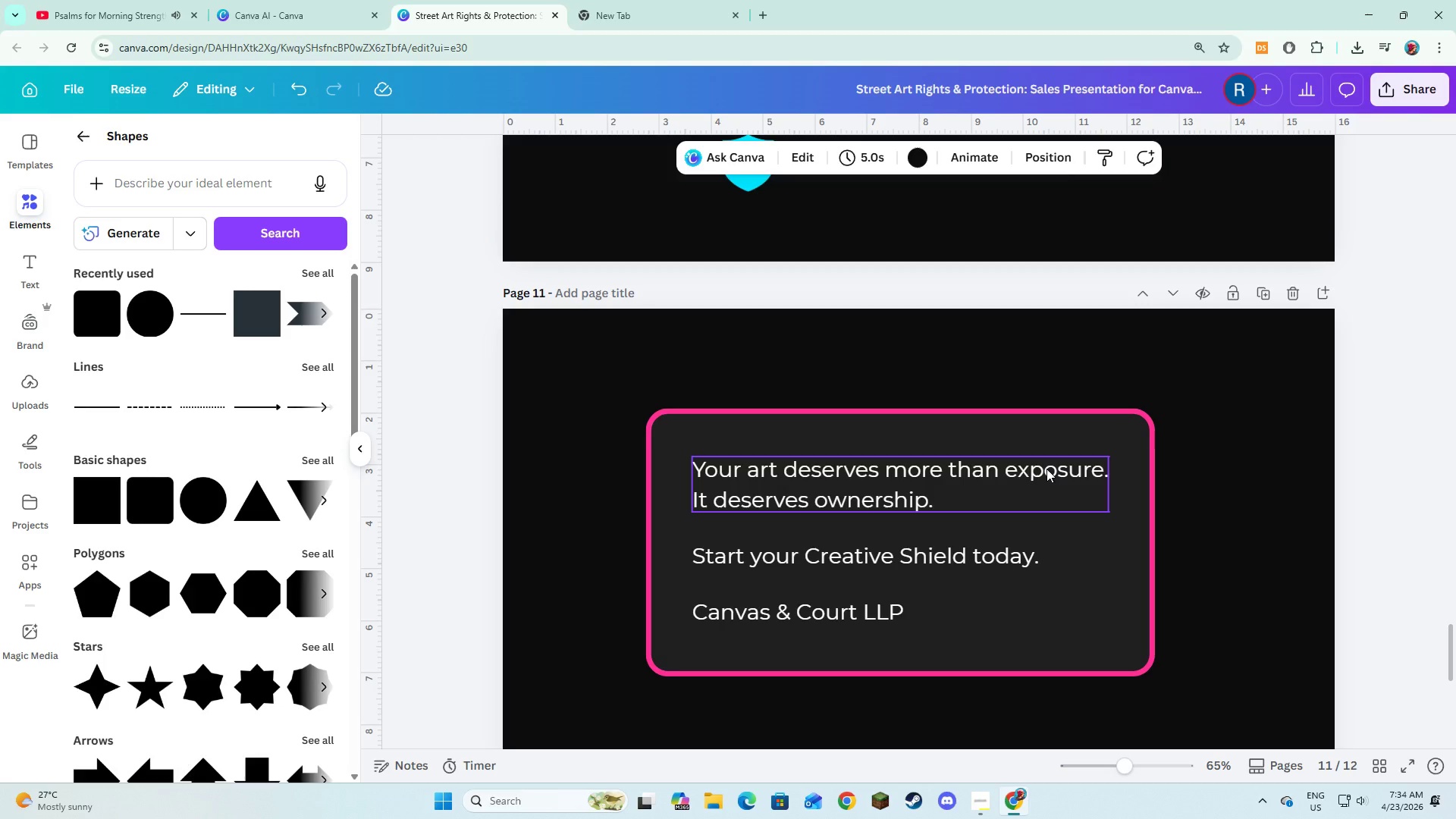 
wait(33.04)
 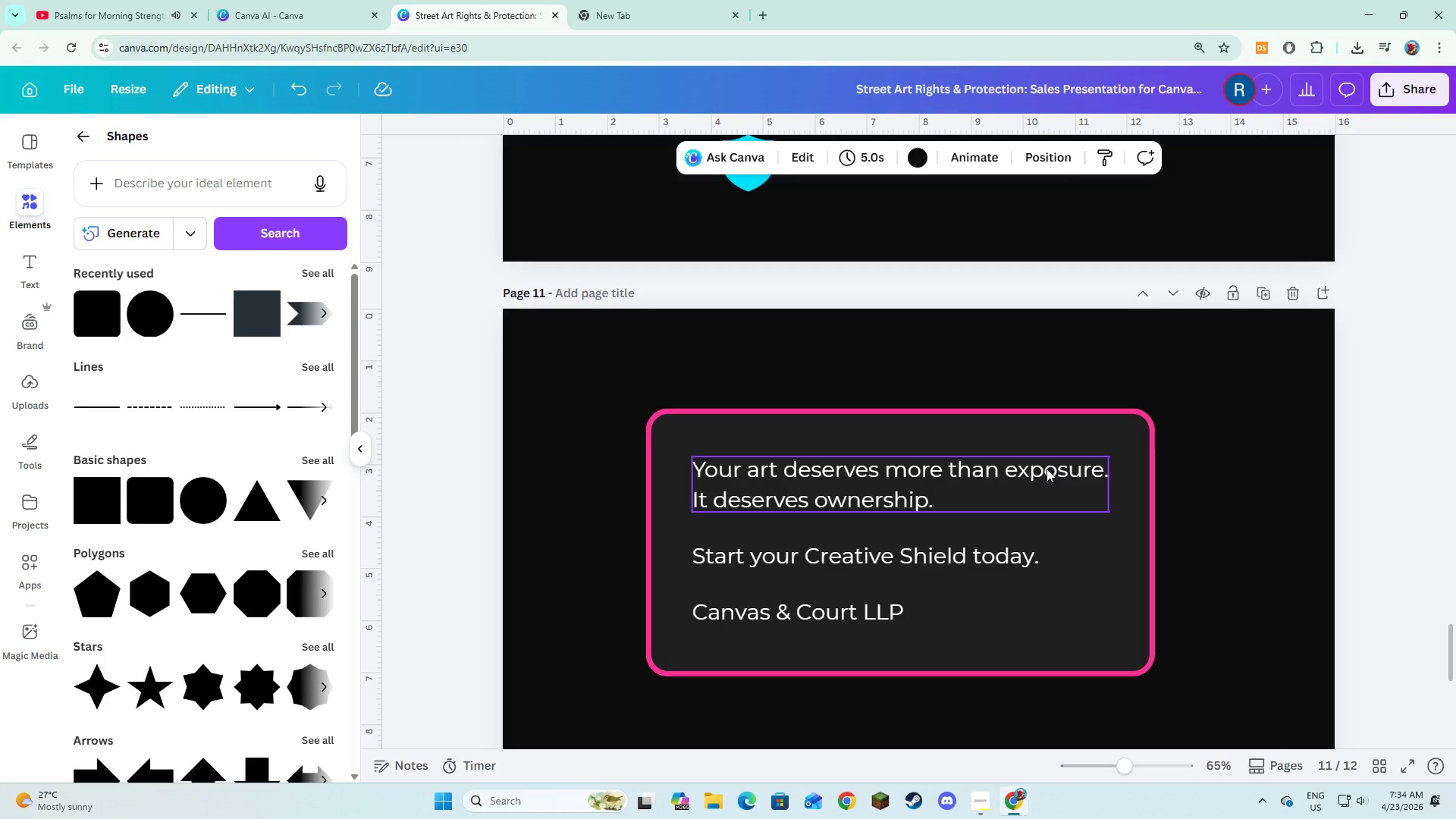 
left_click([99, 322])
 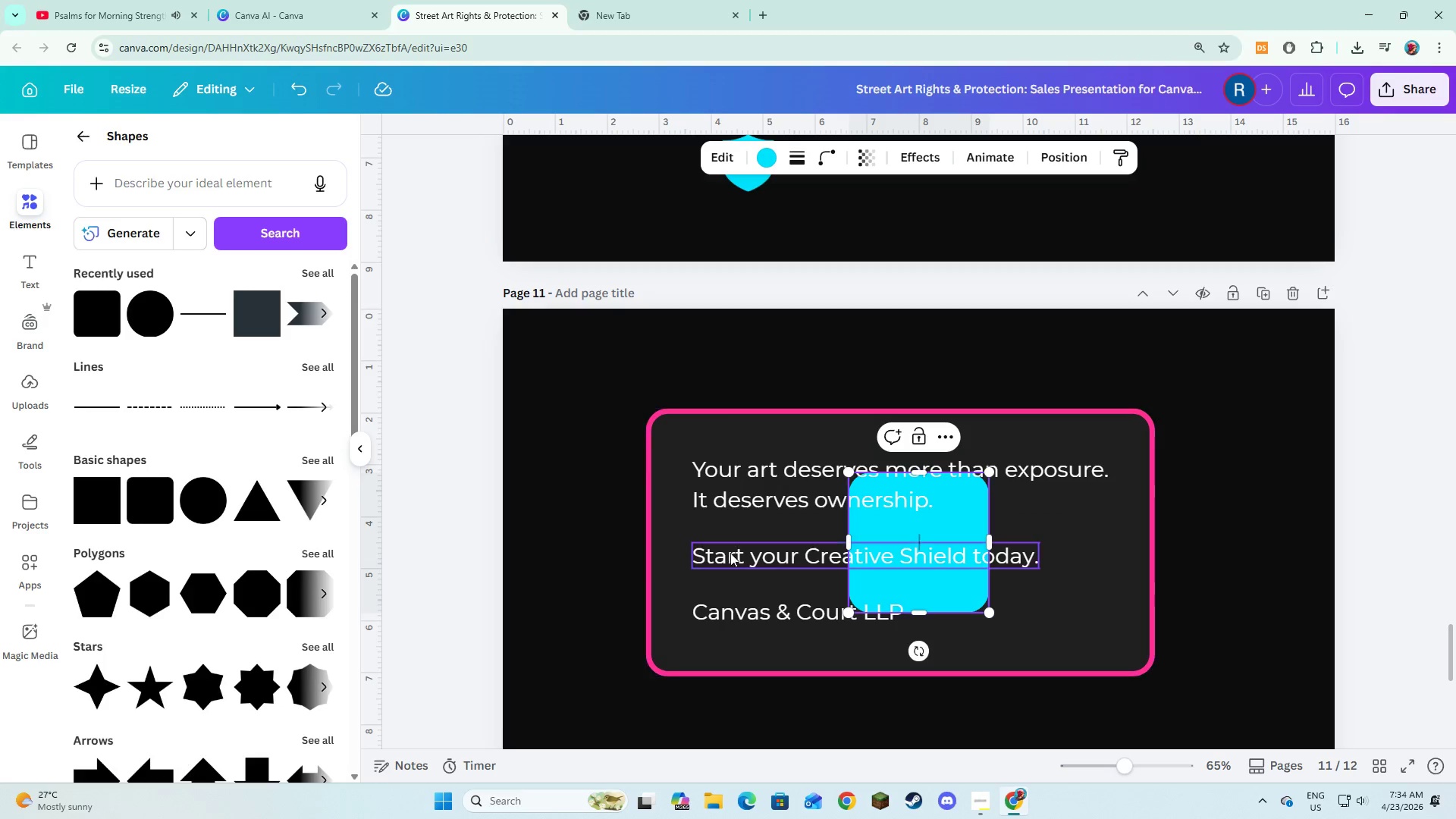 
left_click([728, 570])
 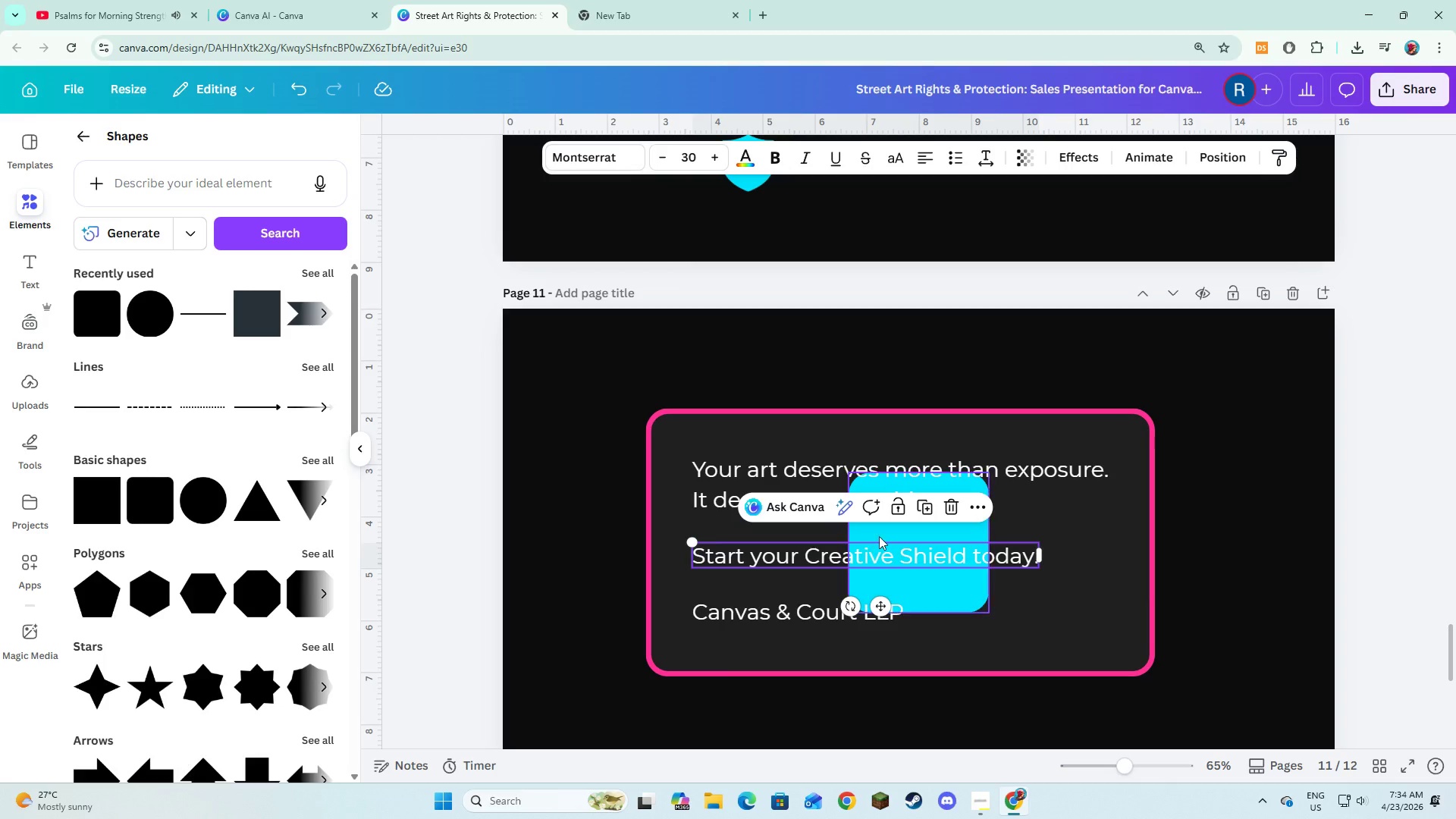 
left_click([879, 536])
 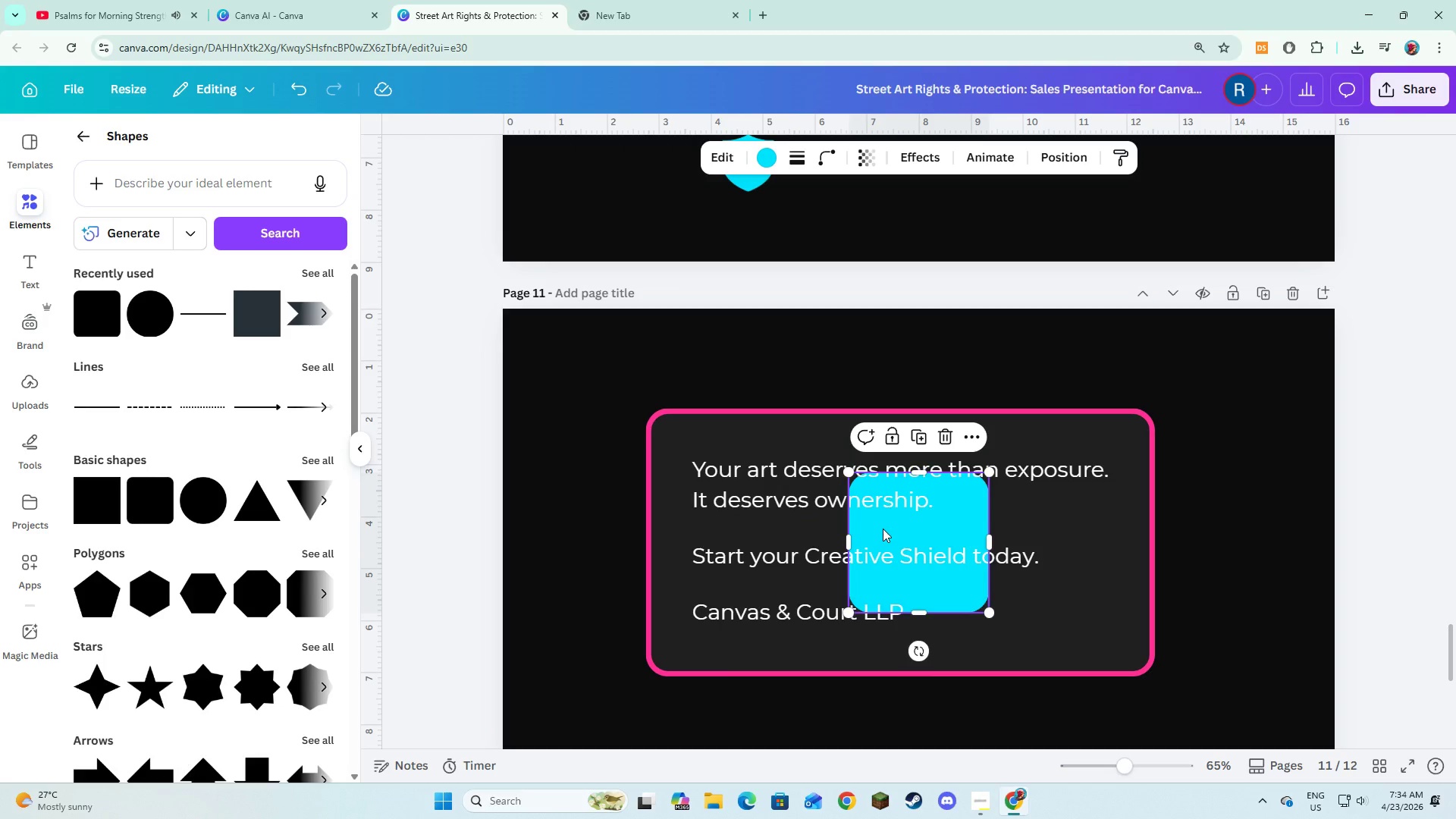 
left_click_drag(start_coordinate=[883, 529], to_coordinate=[717, 580])
 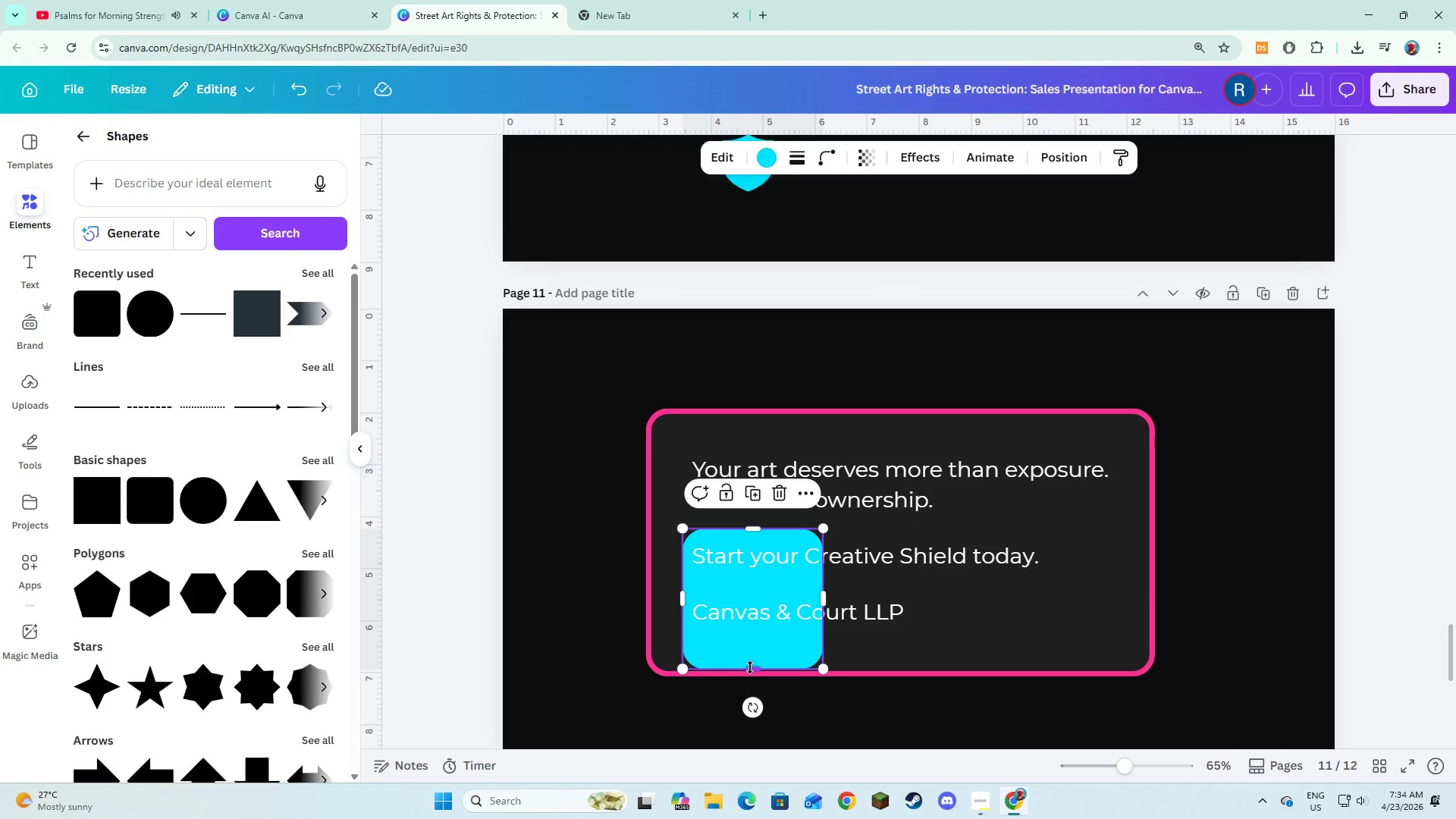 
left_click_drag(start_coordinate=[750, 667], to_coordinate=[734, 579])
 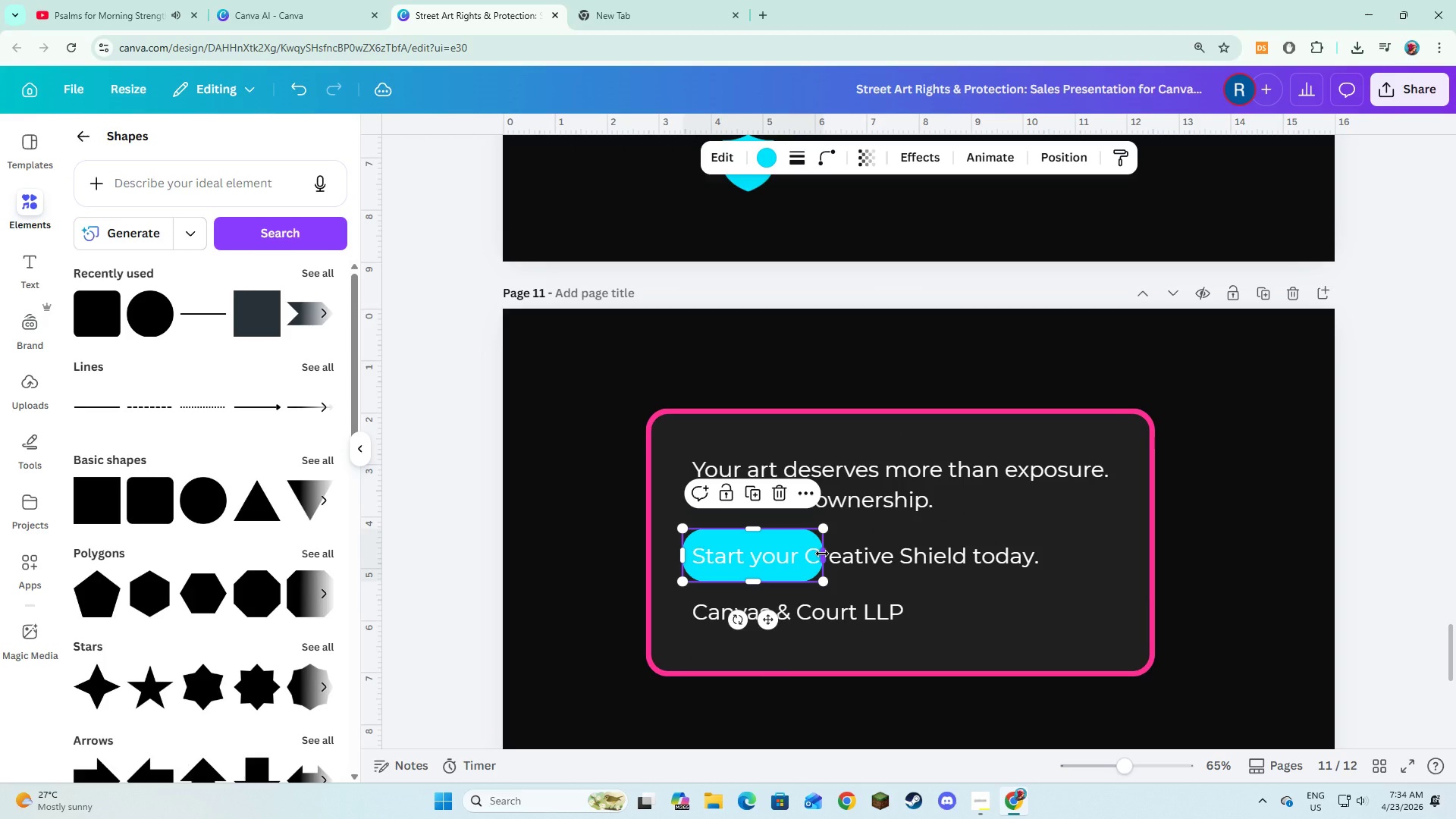 
left_click_drag(start_coordinate=[822, 554], to_coordinate=[1058, 590])
 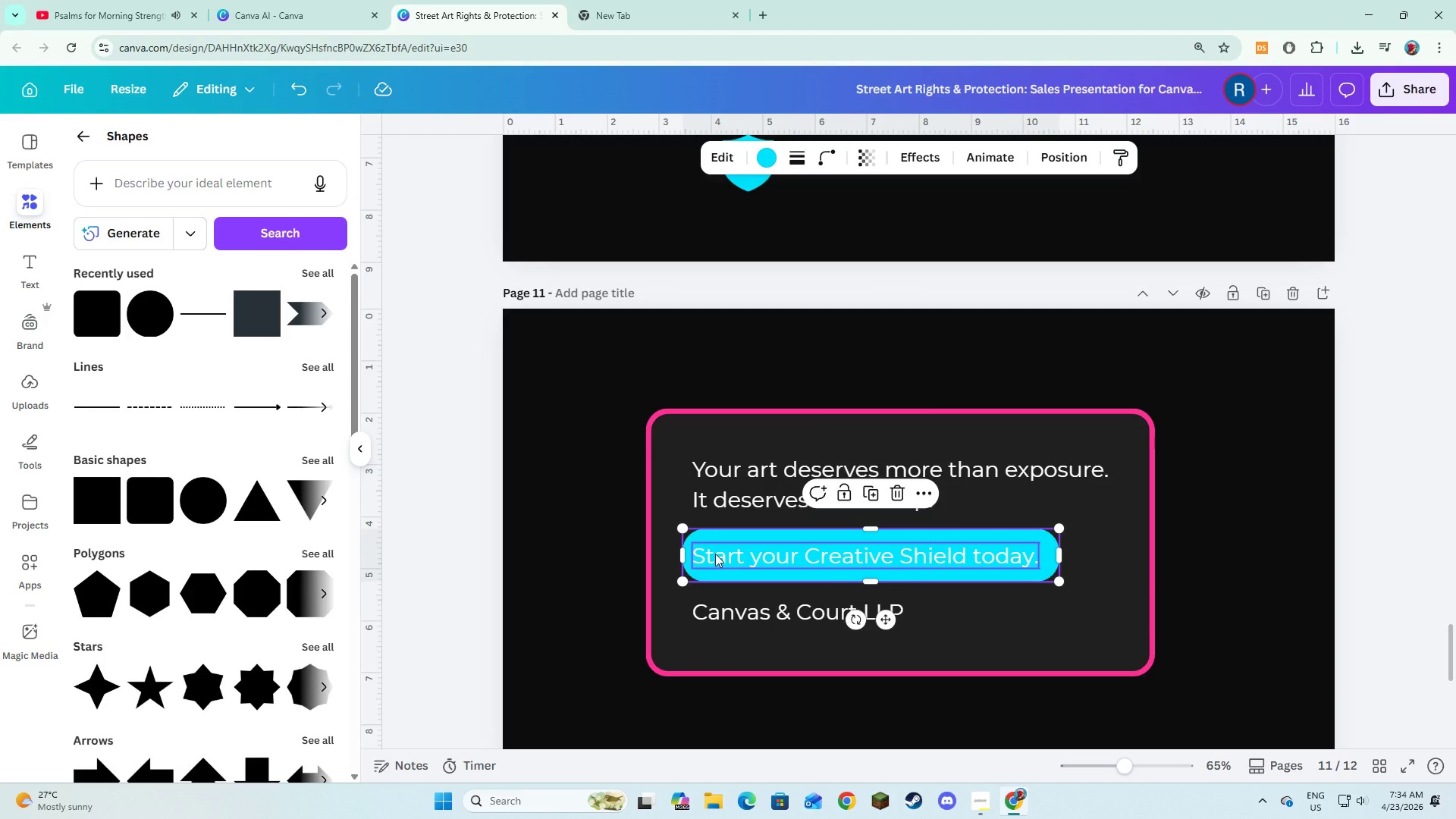 
hold_key(key=ShiftLeft, duration=1.03)
left_click([698, 557])
 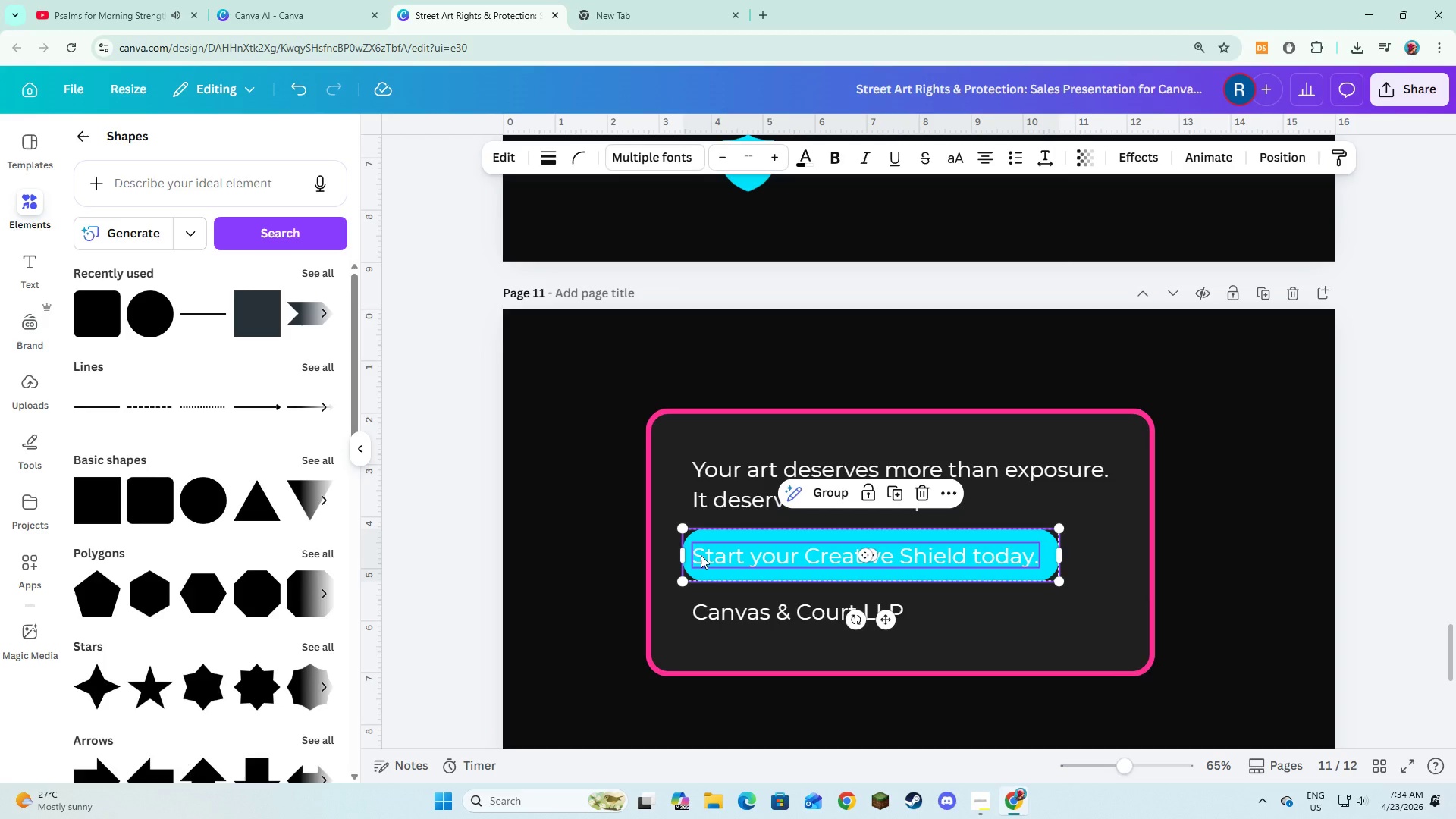 
left_click_drag(start_coordinate=[701, 555], to_coordinate=[730, 554])
 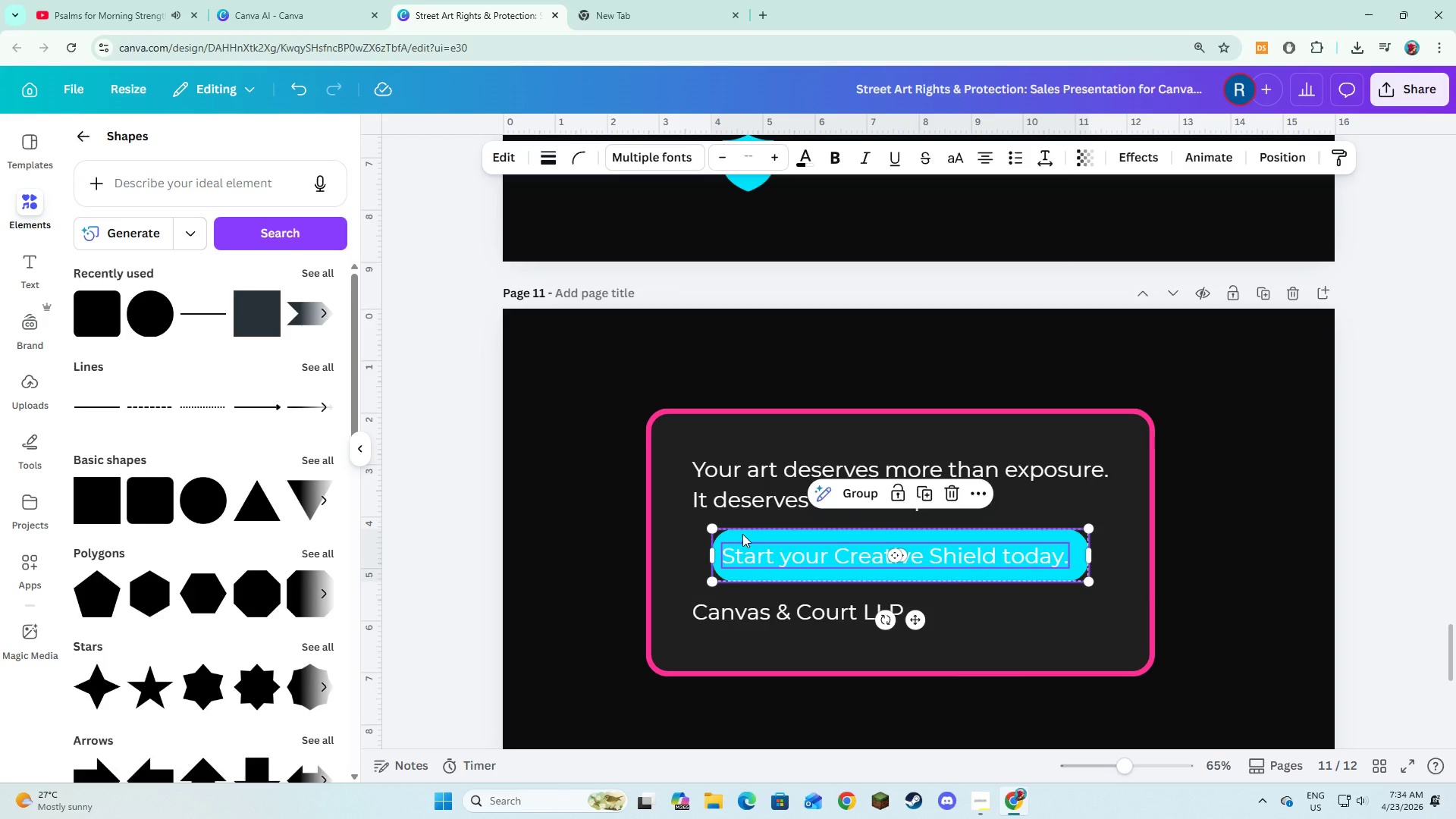 
left_click([742, 534])
 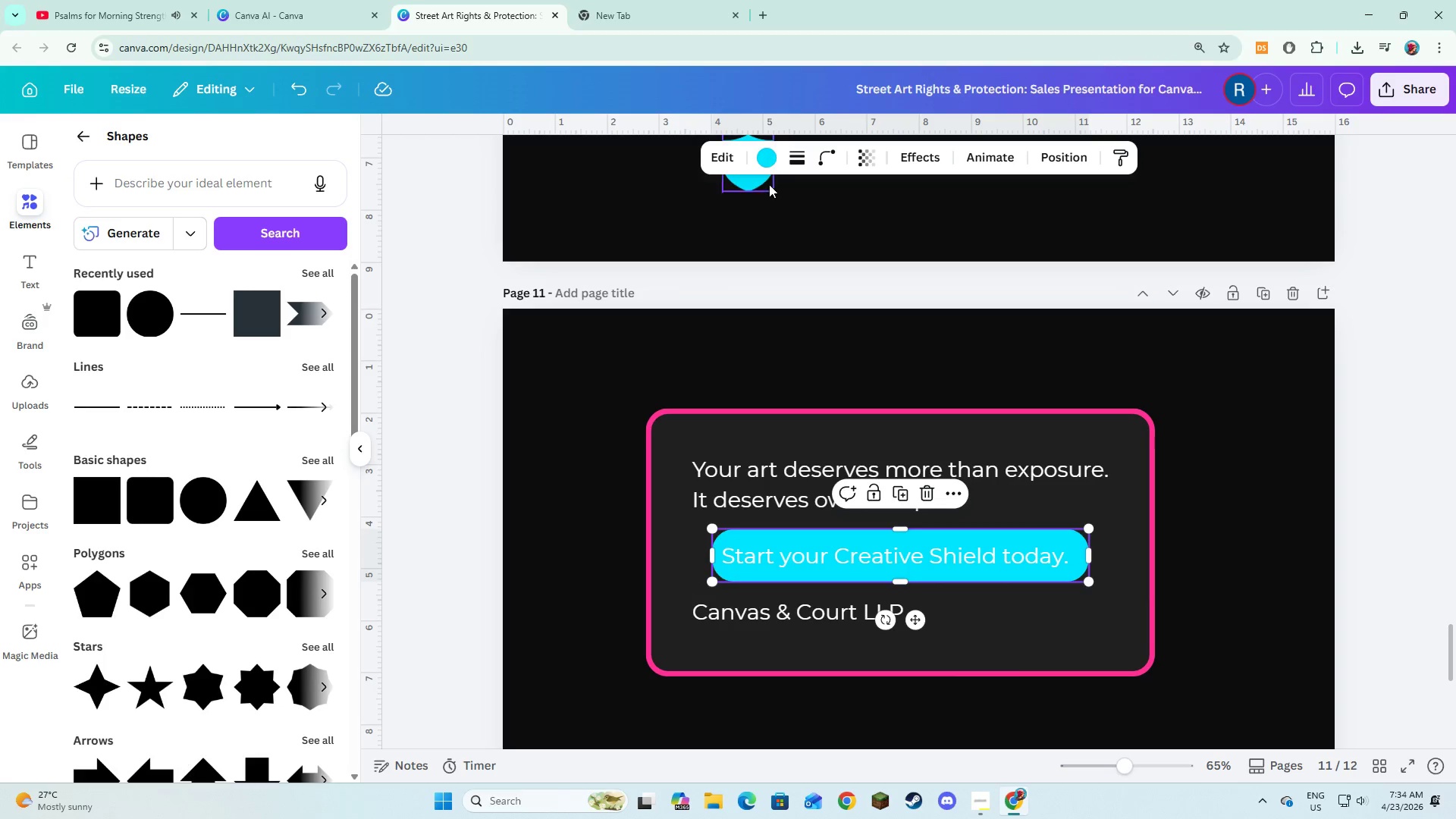 
left_click([766, 165])
 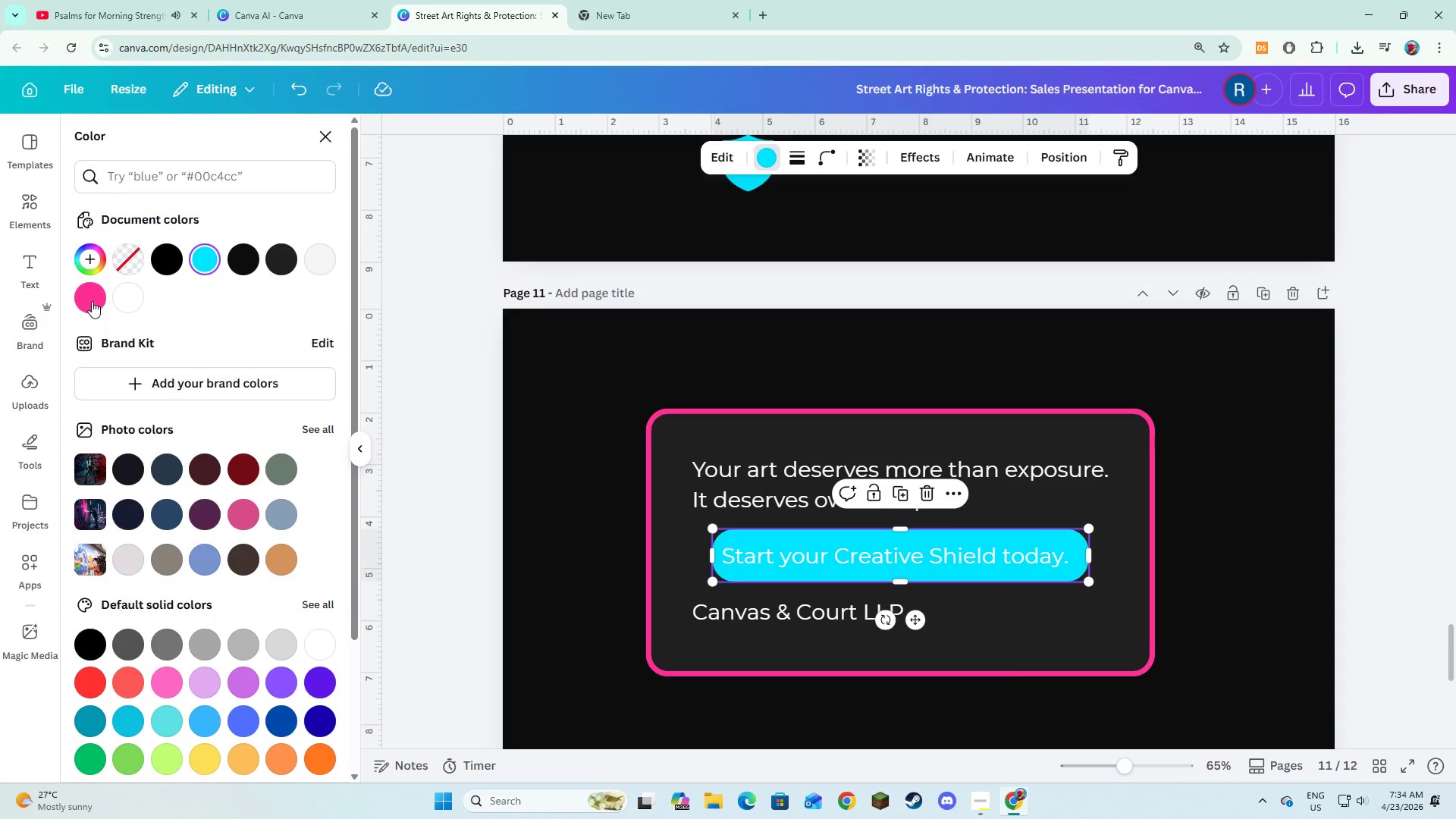 
left_click([83, 301])
 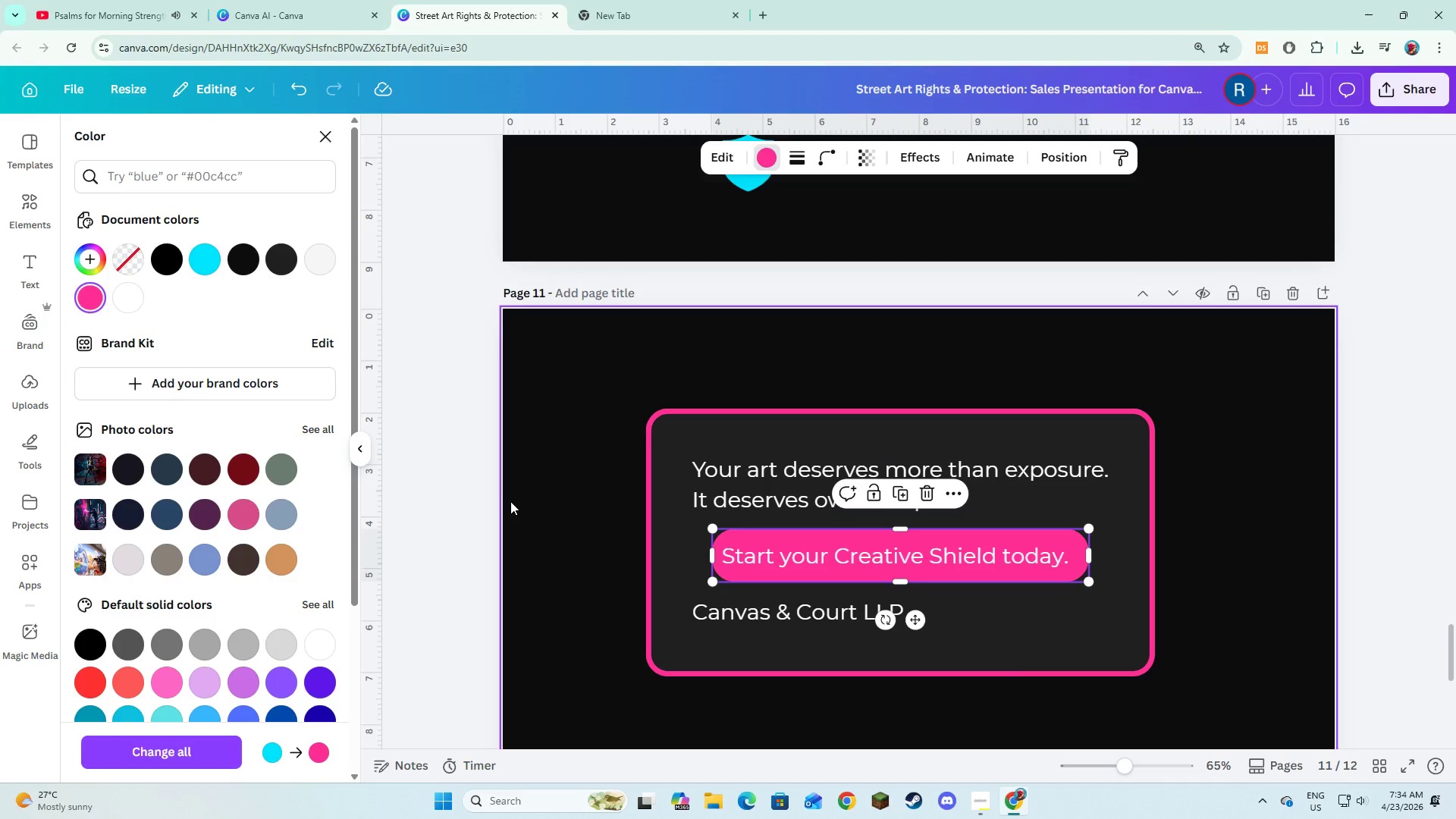 
left_click([513, 508])
 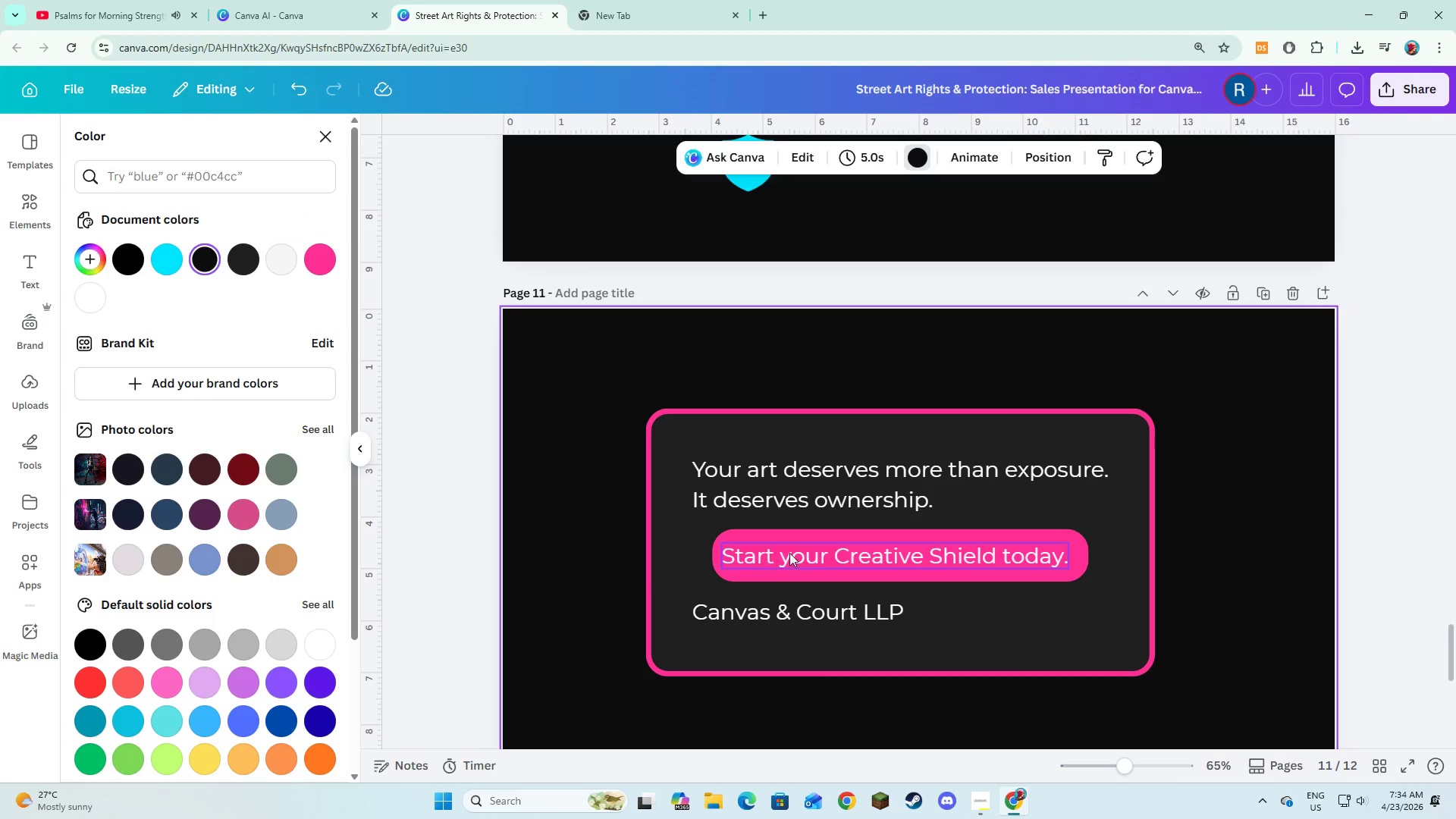 
left_click([793, 553])
 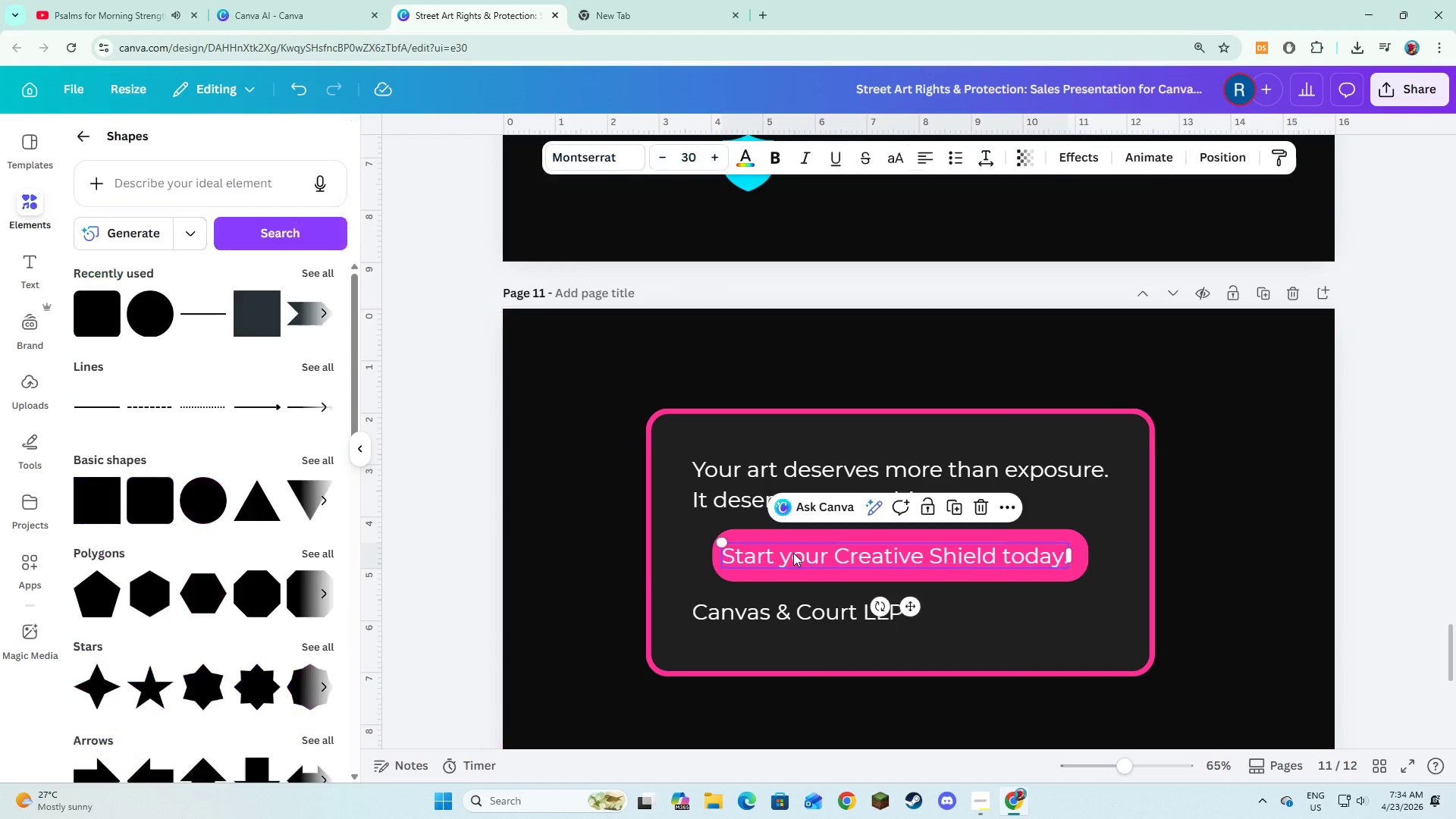 
left_click_drag(start_coordinate=[793, 553], to_coordinate=[799, 553])
 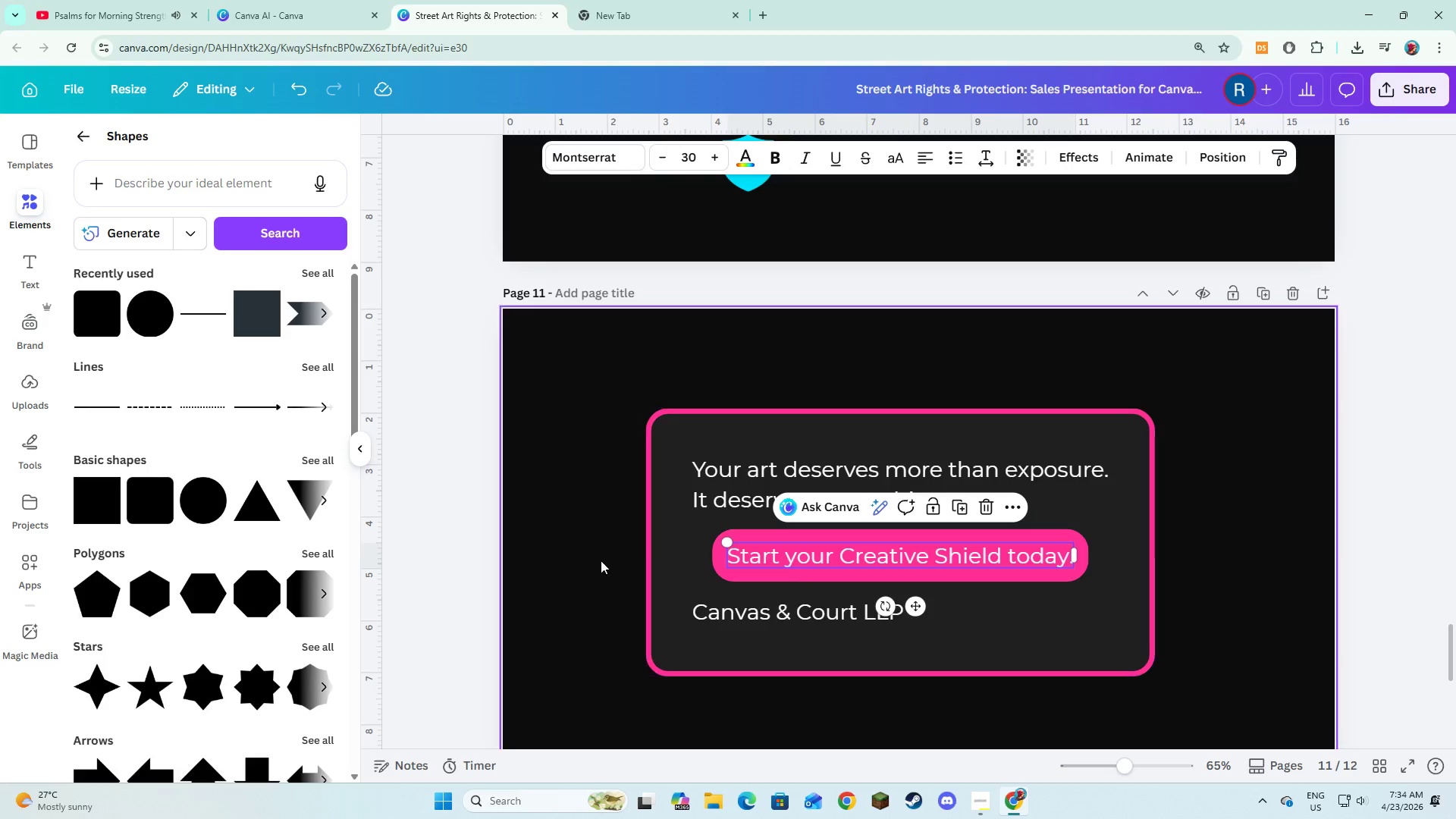 
left_click([576, 555])
 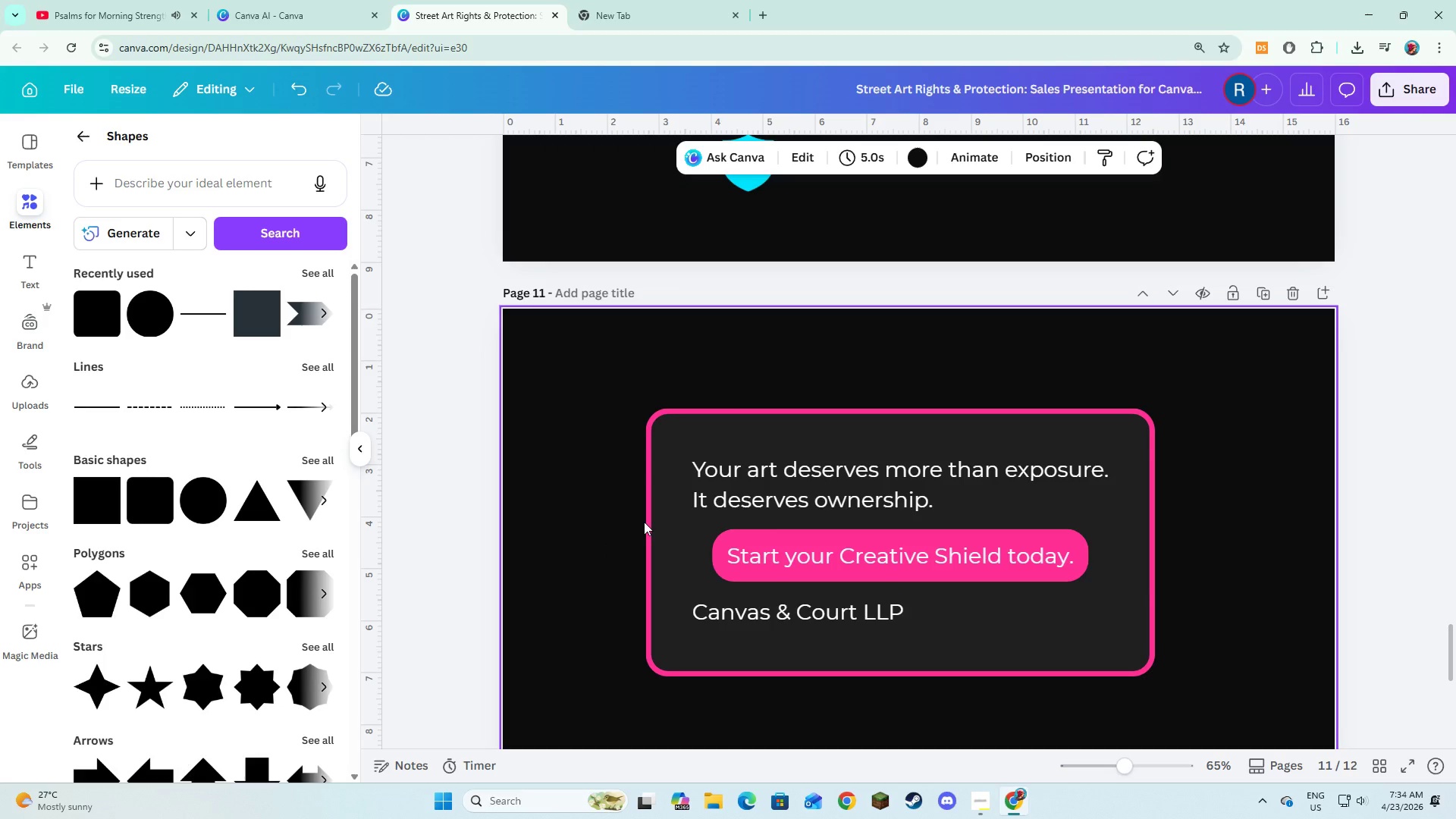 
left_click([647, 522])
 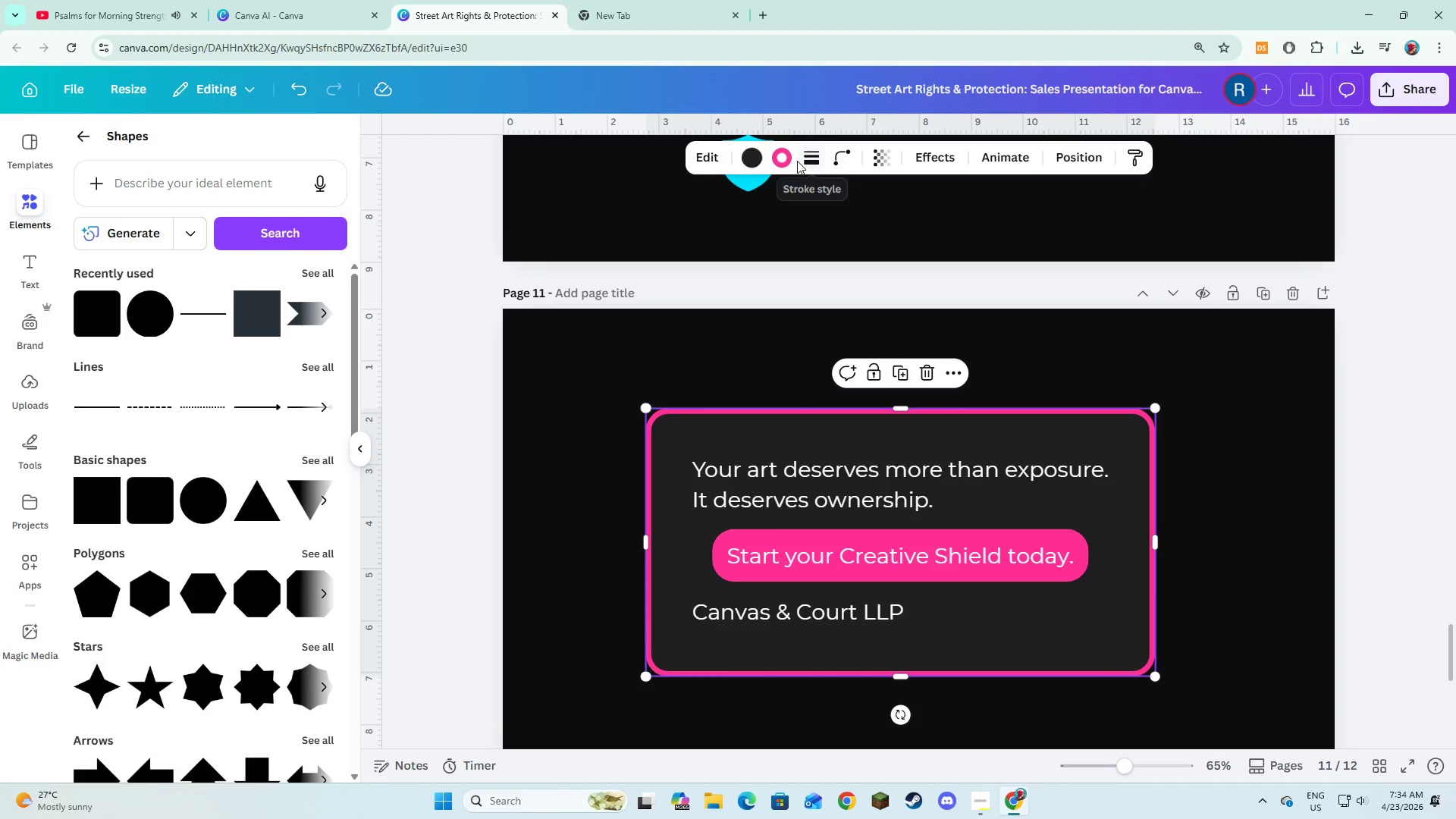 
left_click([789, 159])
 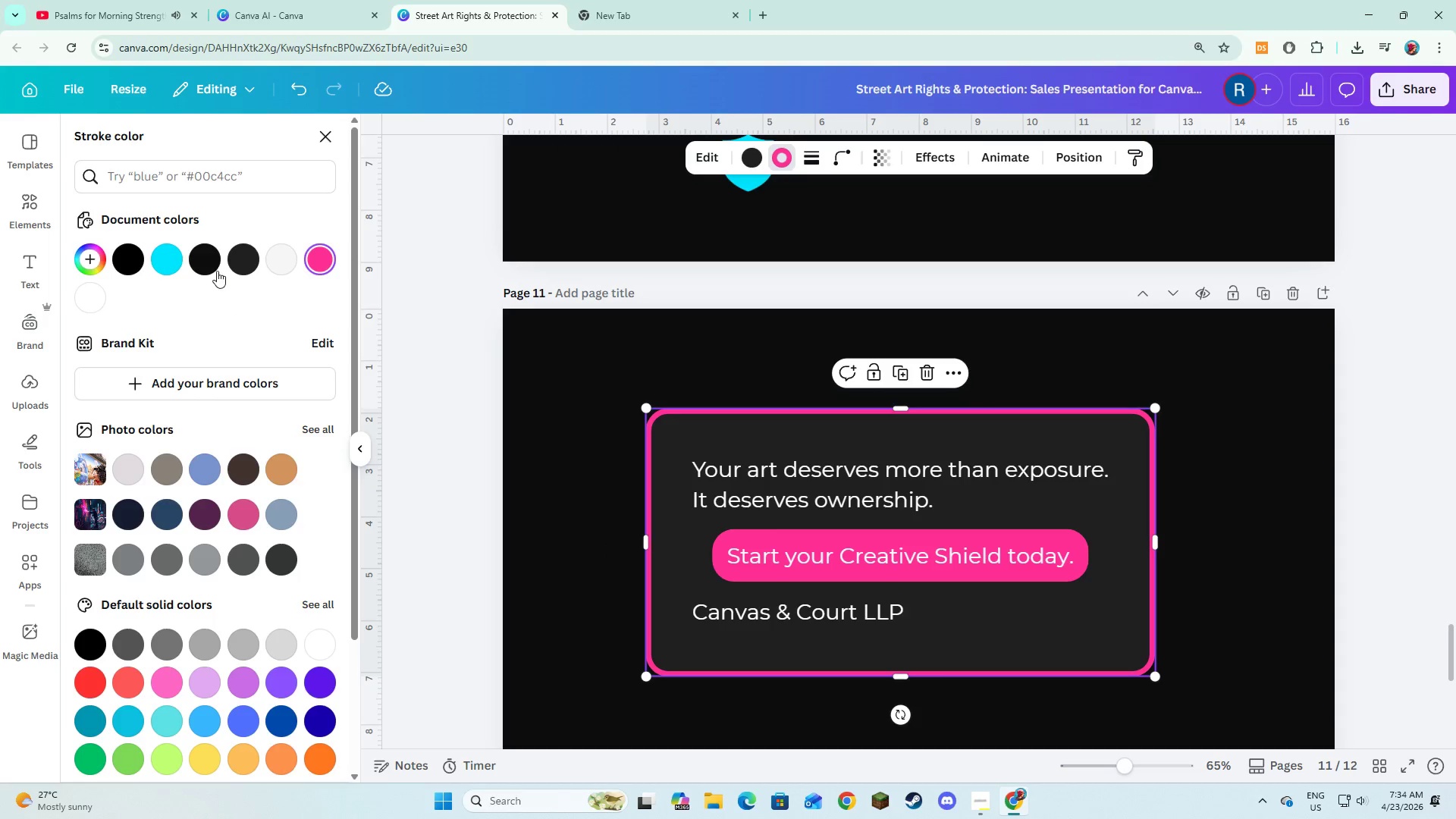 
left_click([172, 260])
 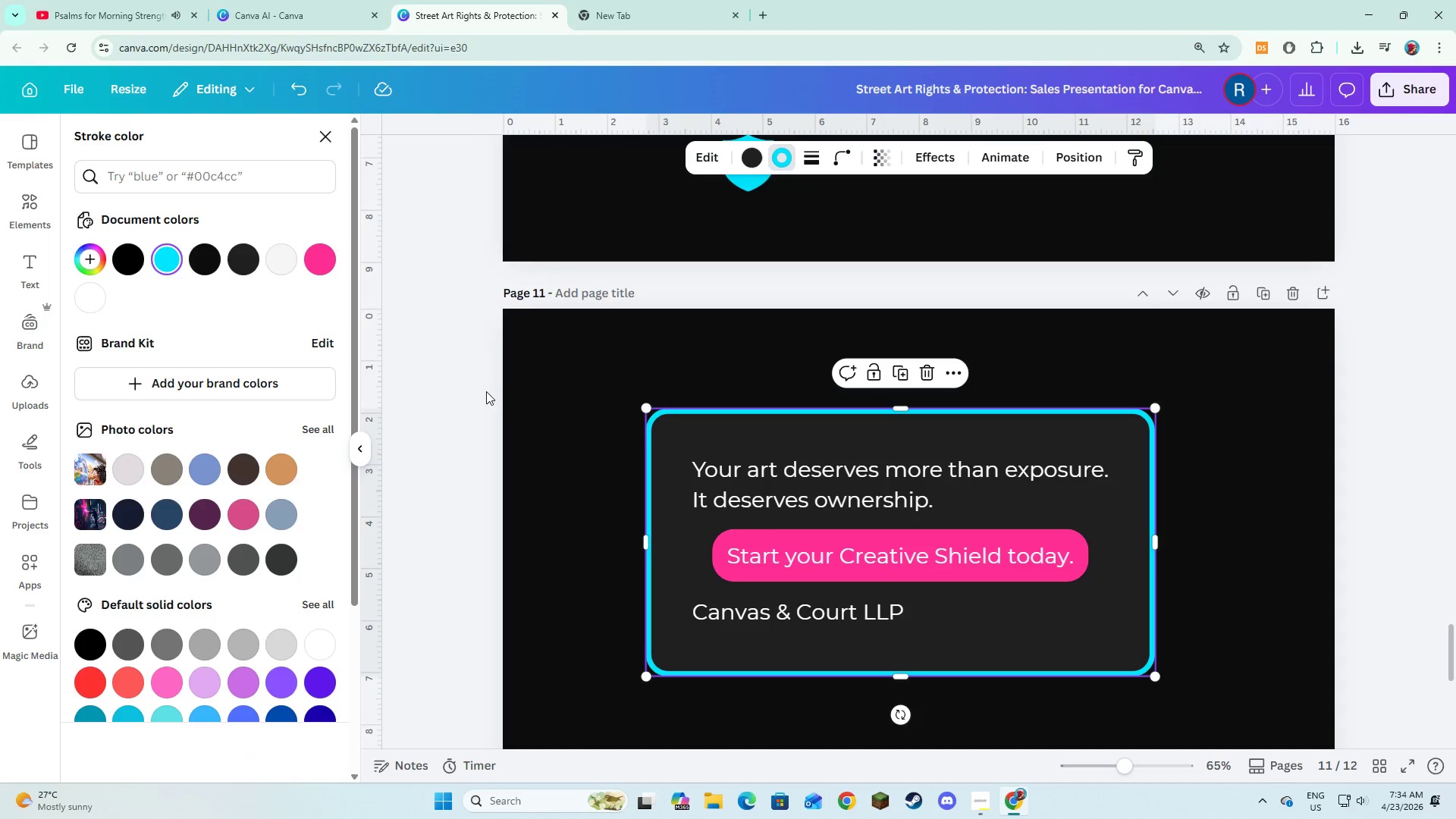 
left_click([488, 398])
 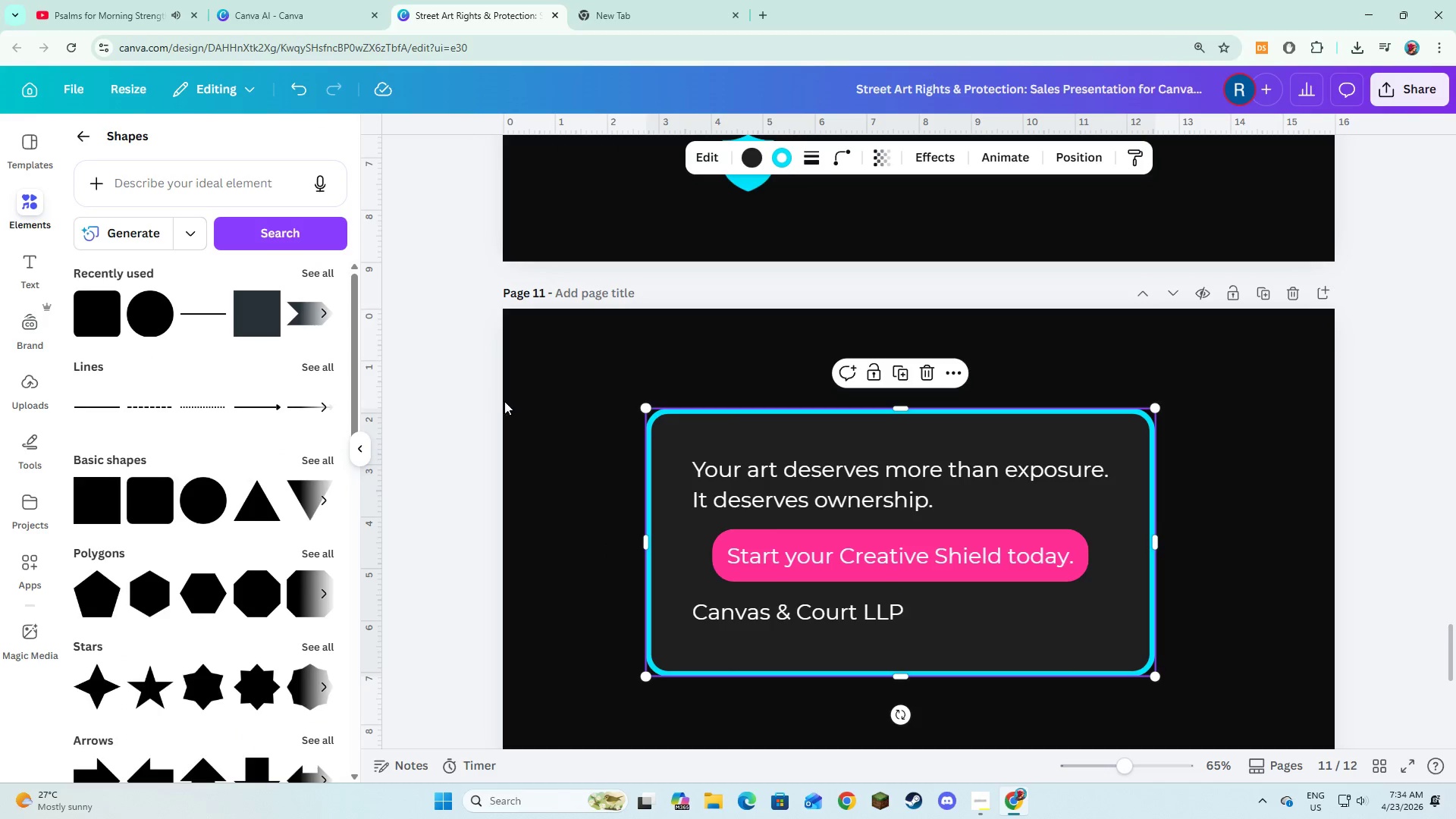 
left_click([527, 403])
 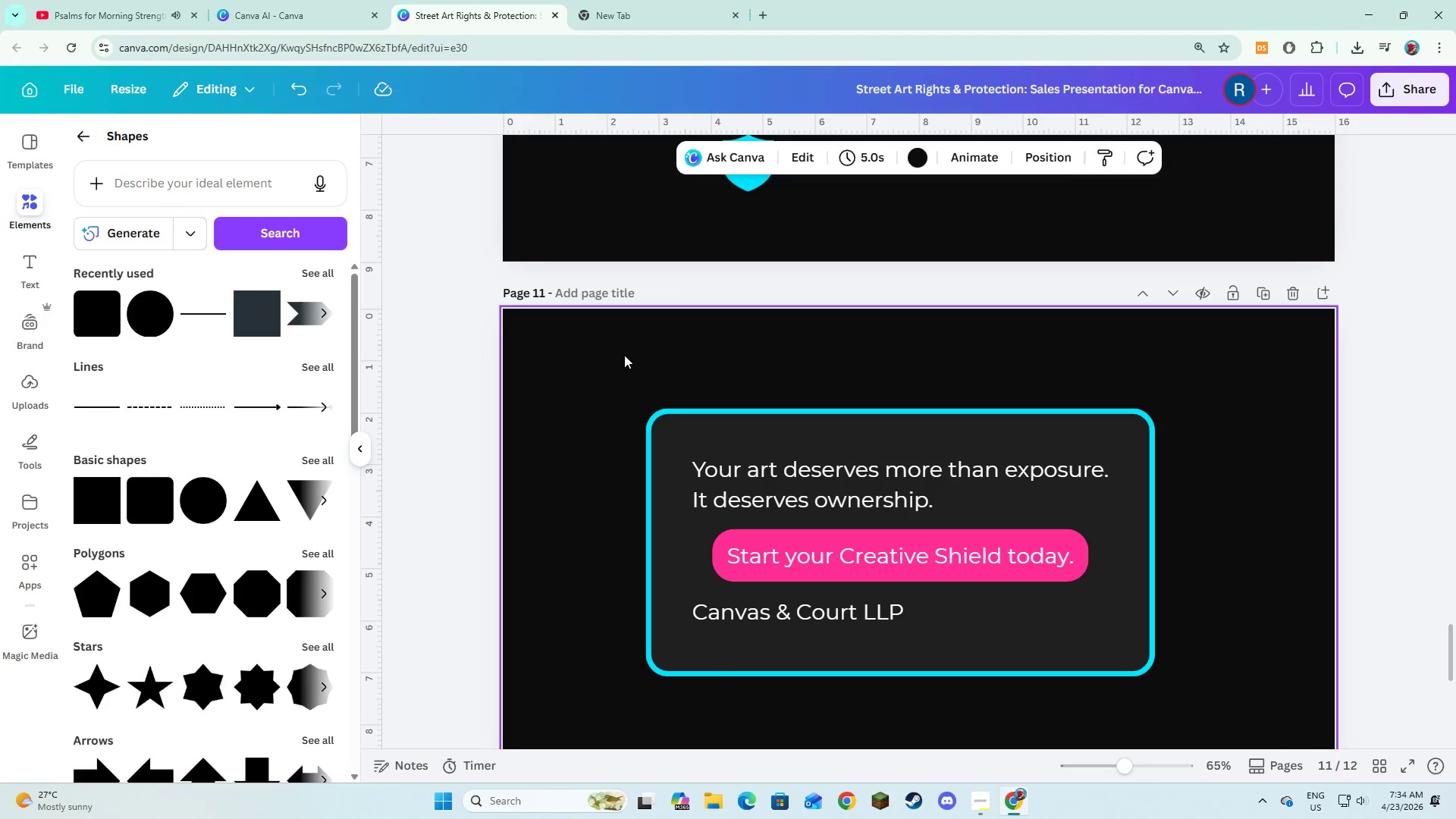 
wait(6.41)
 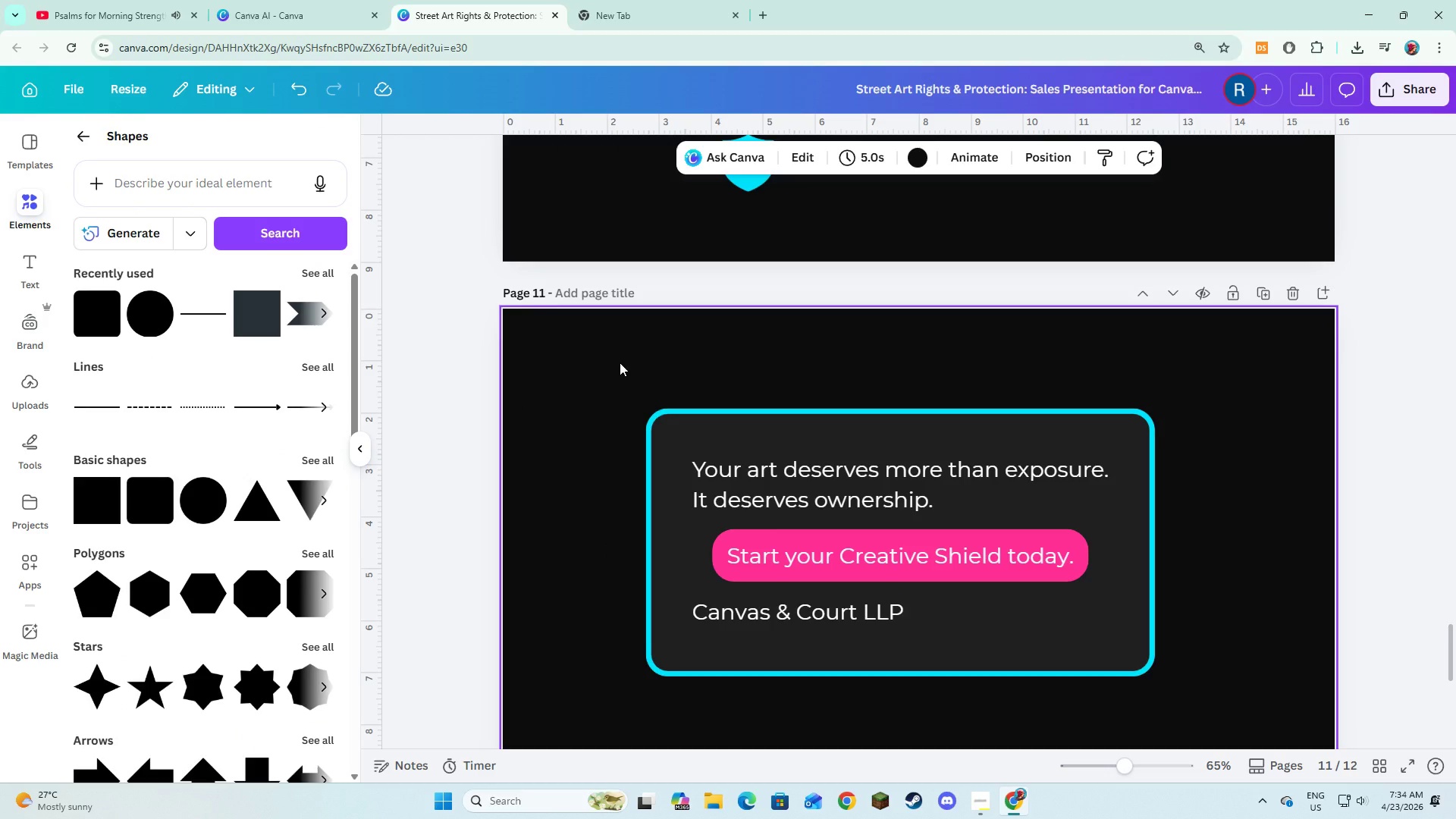 
left_click([737, 614])
 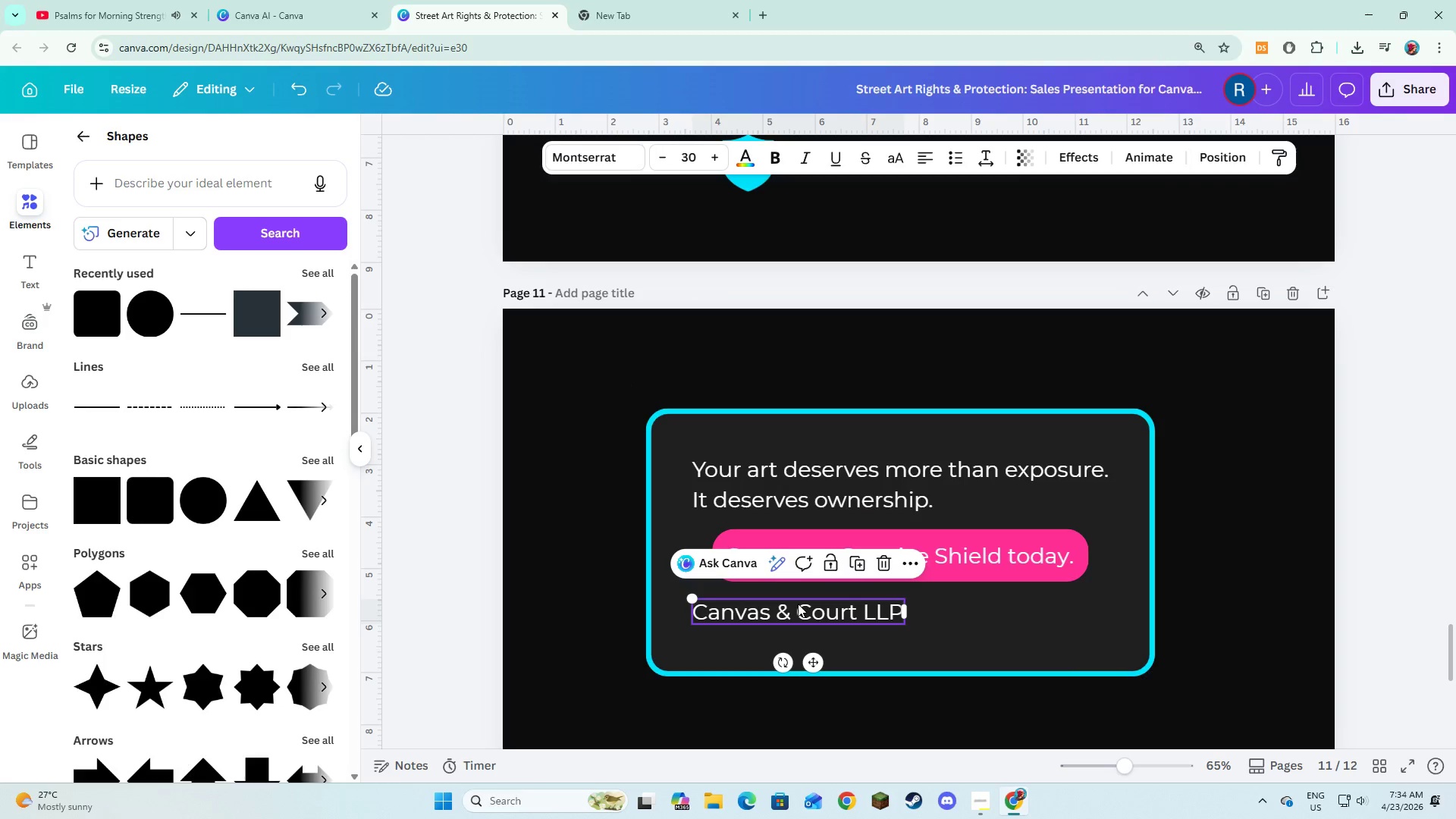 
left_click_drag(start_coordinate=[798, 607], to_coordinate=[899, 610])
 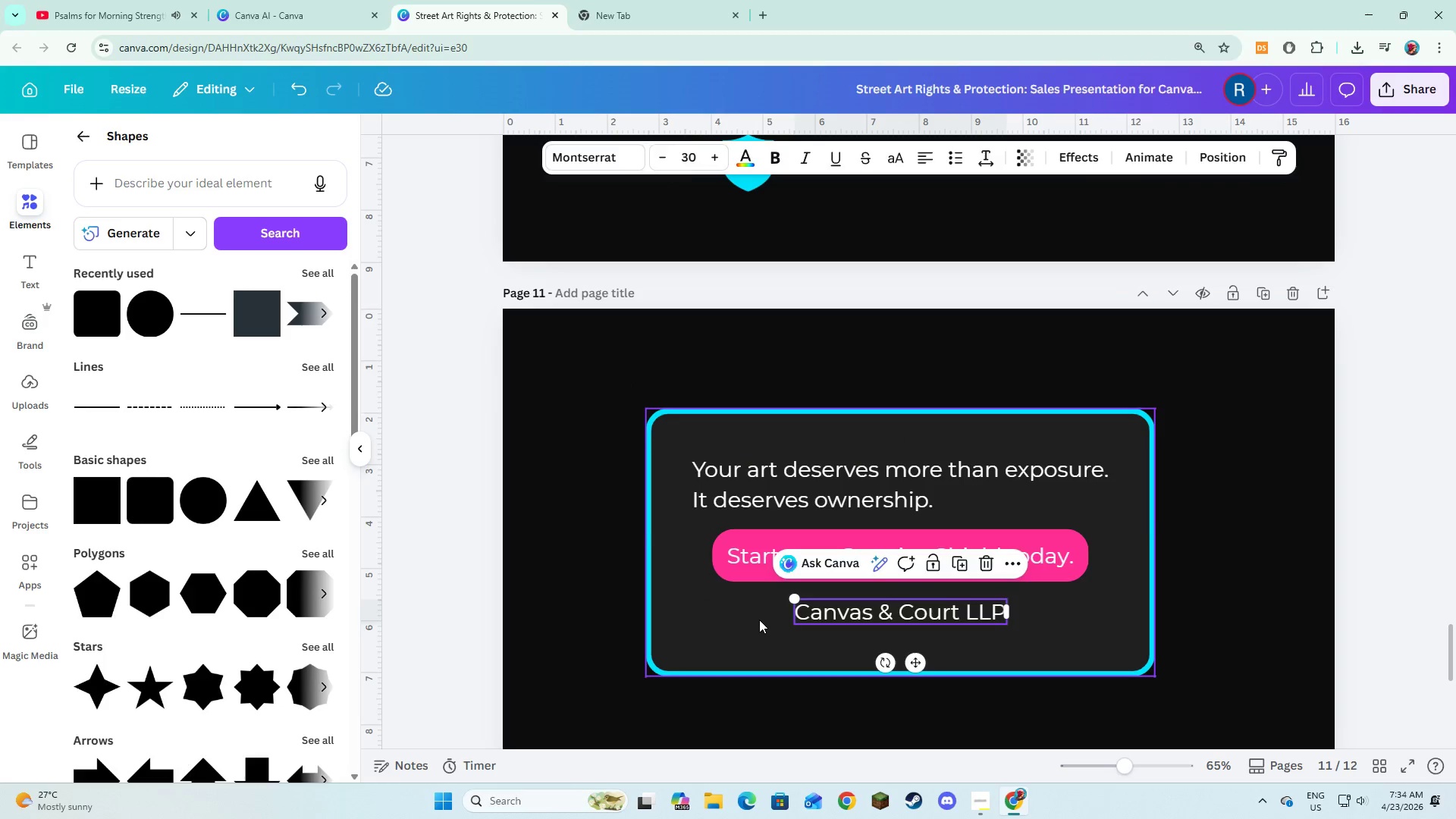 
left_click([759, 620])
 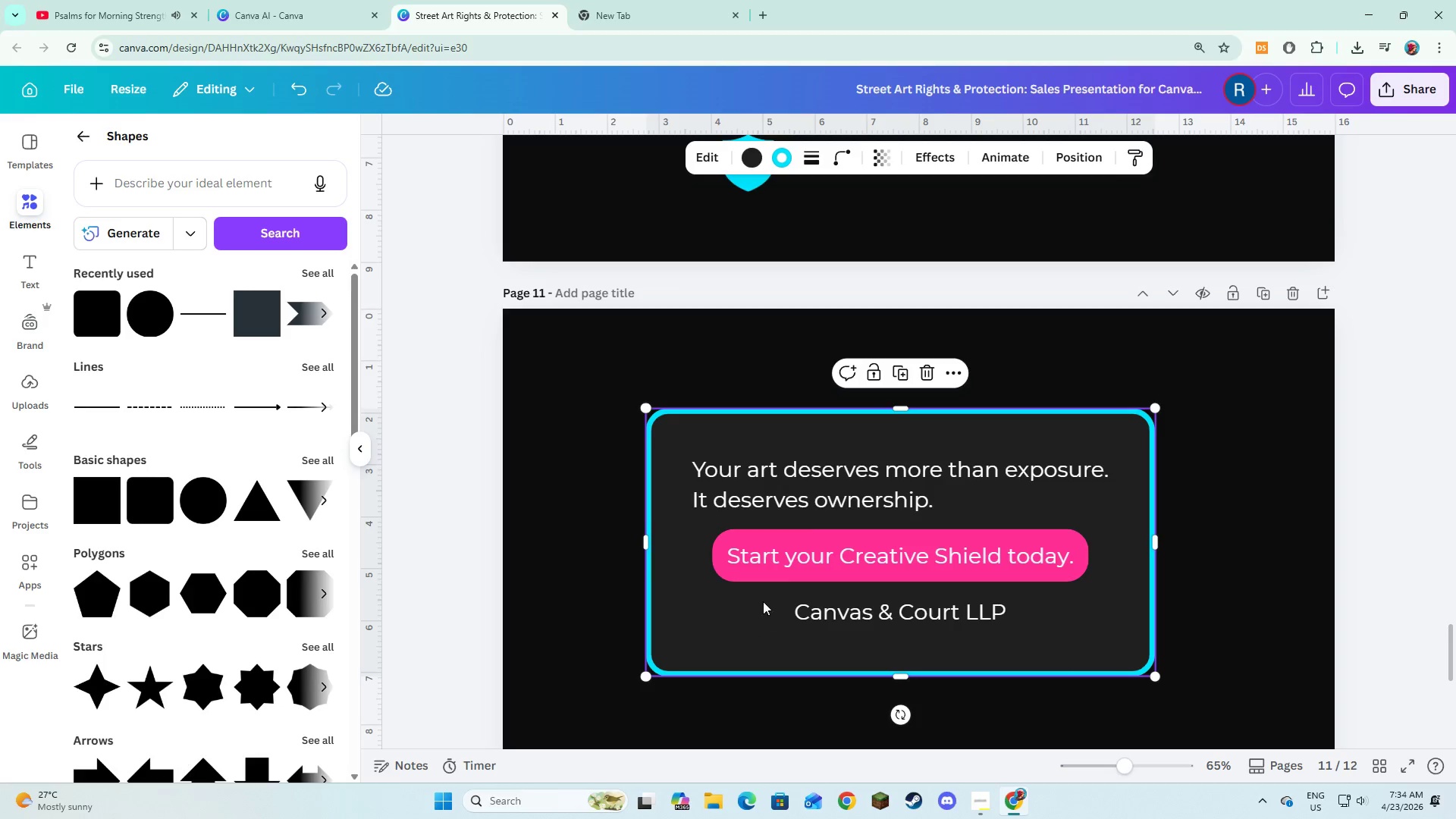 
left_click([814, 507])
 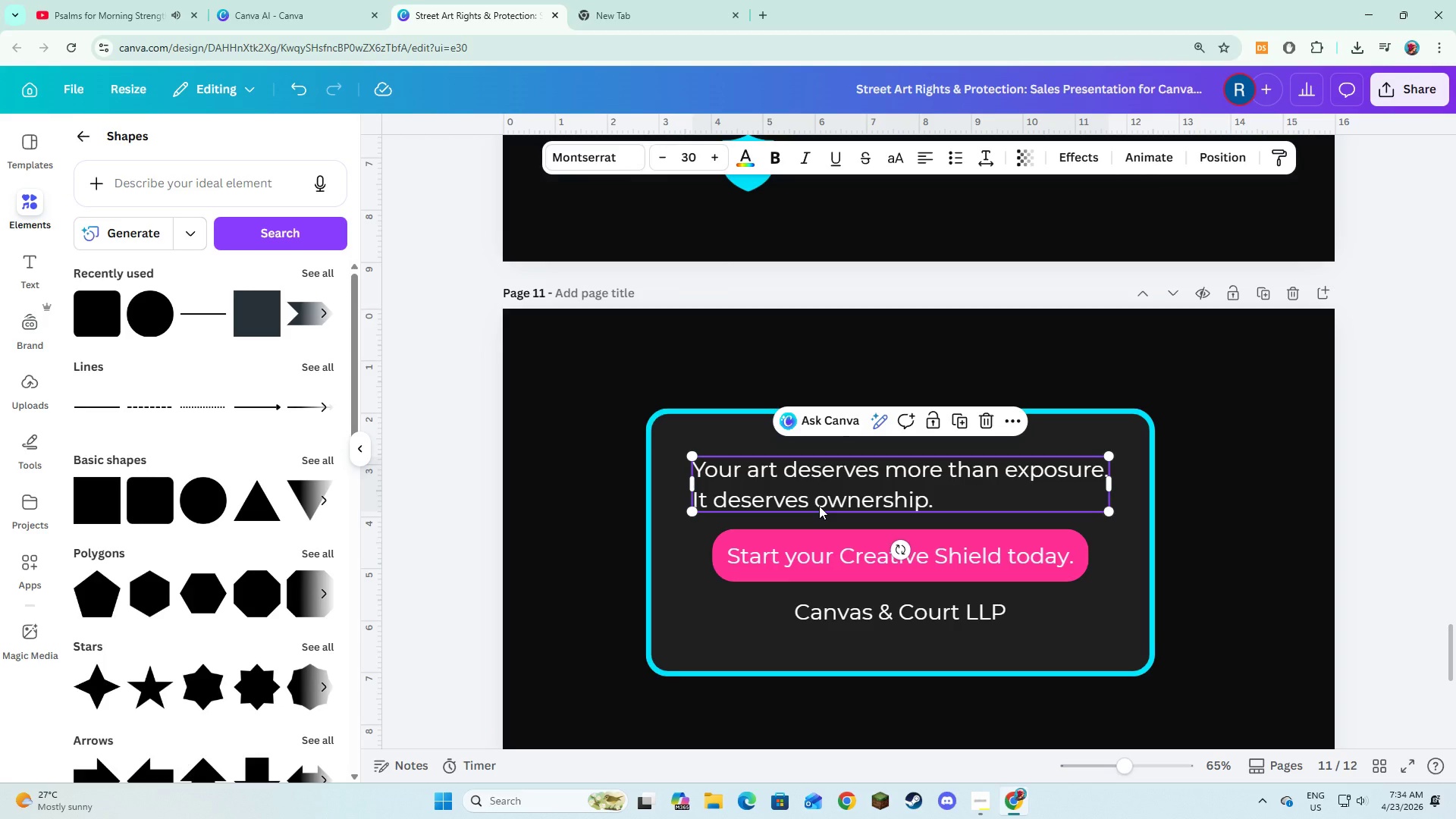 
left_click_drag(start_coordinate=[819, 506], to_coordinate=[820, 499])
 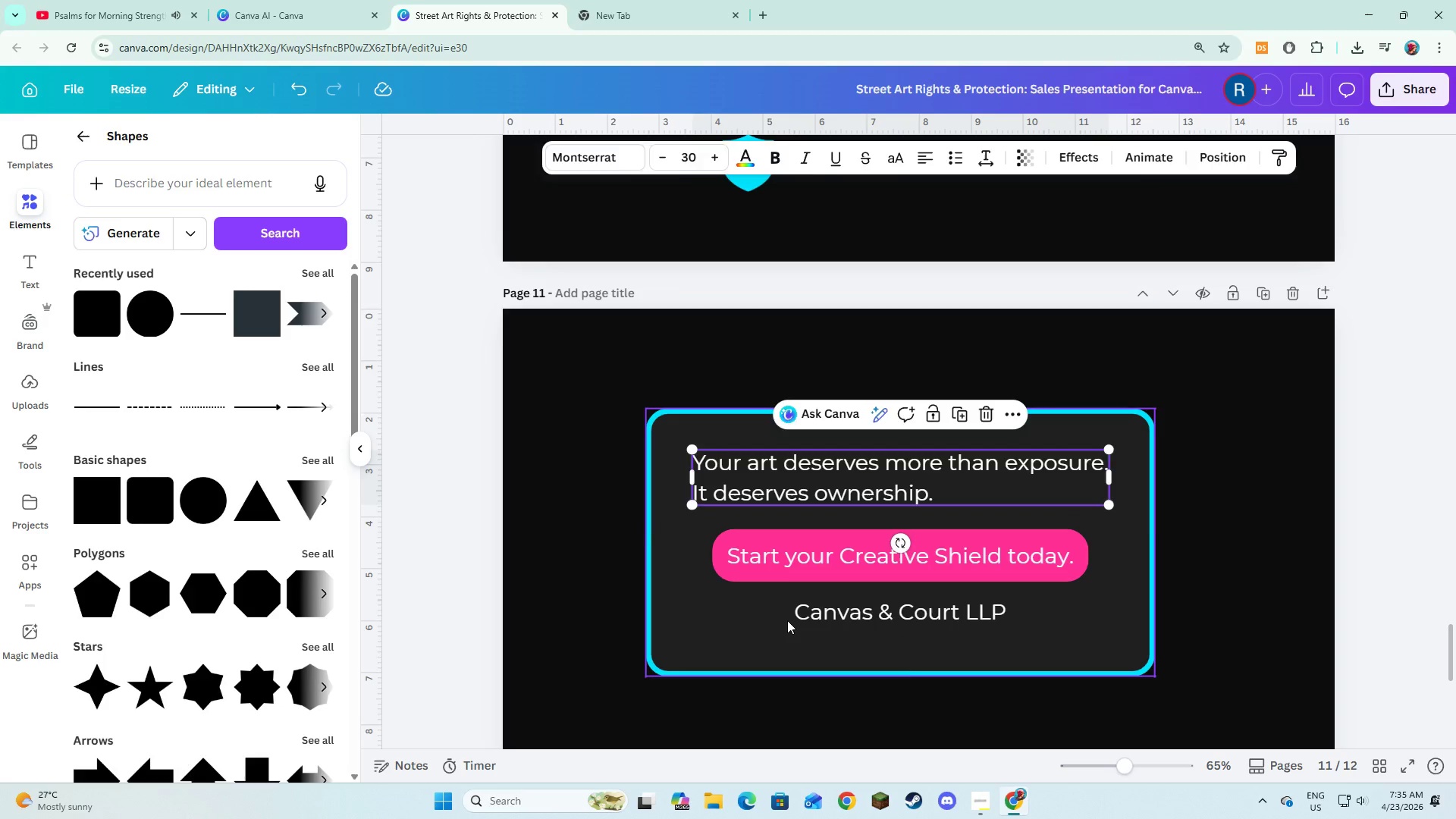 
left_click([787, 620])
 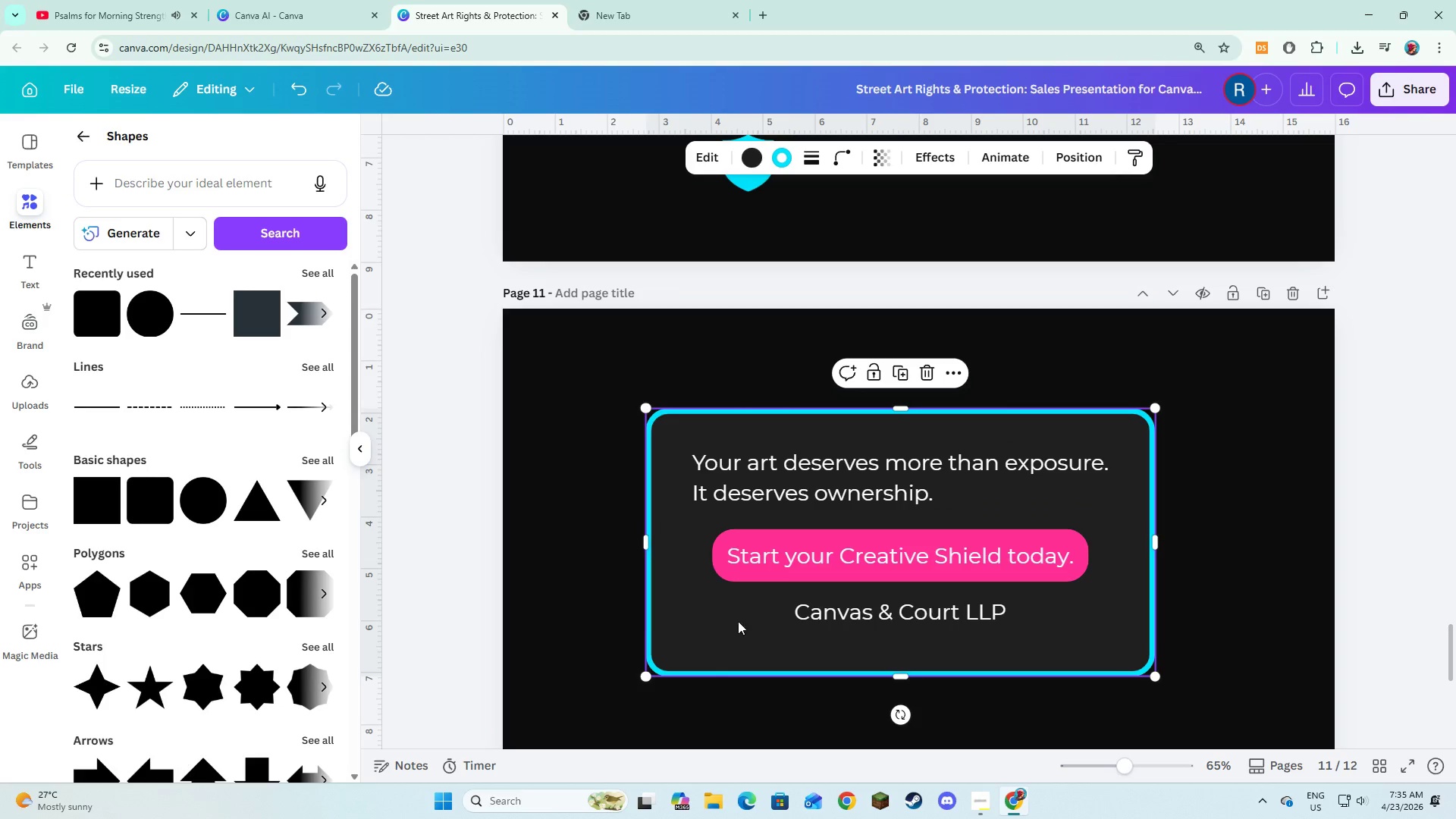 
left_click([627, 623])
 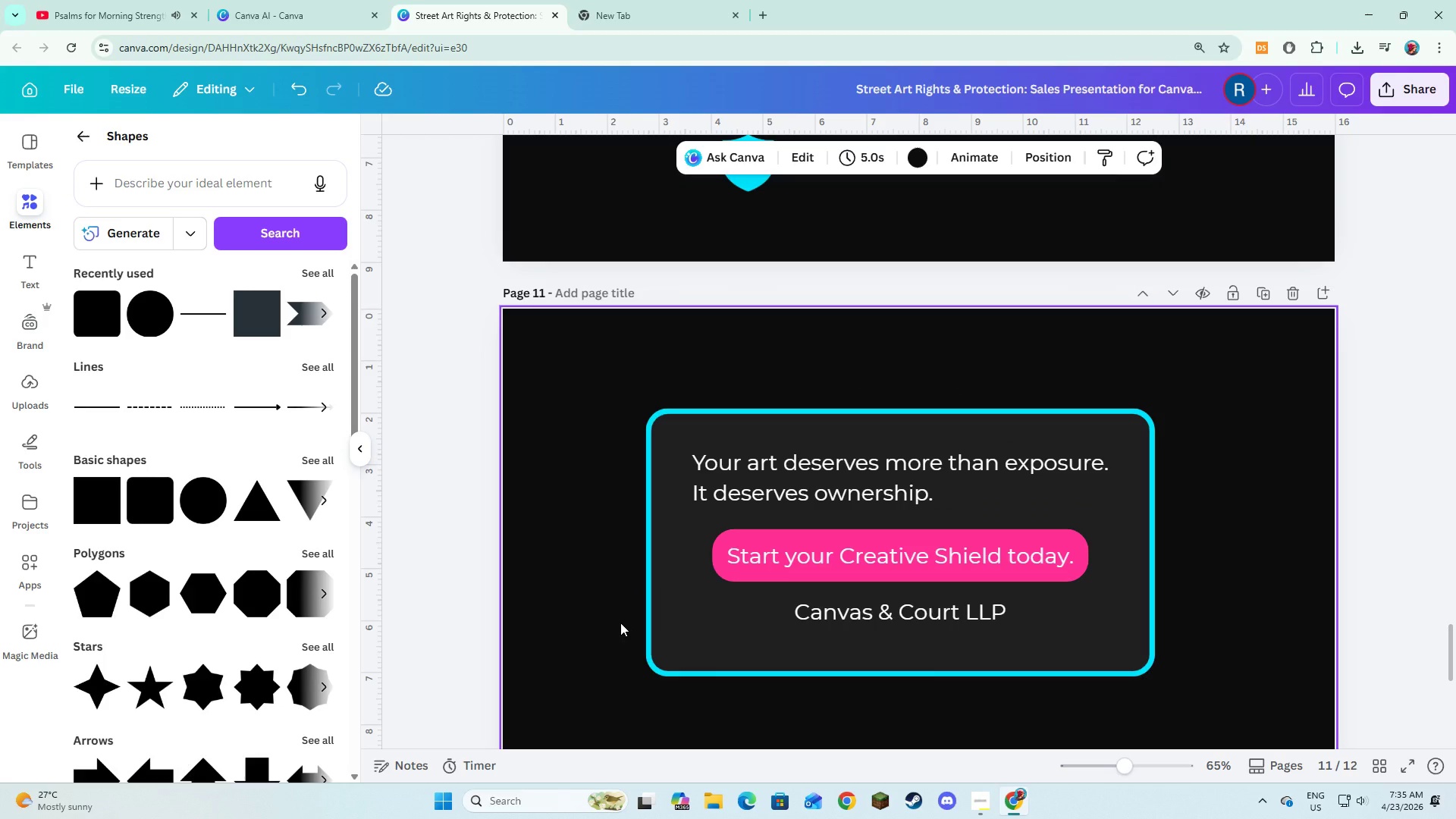 
scroll: coordinate [623, 616], scroll_direction: down, amount: 5.0
 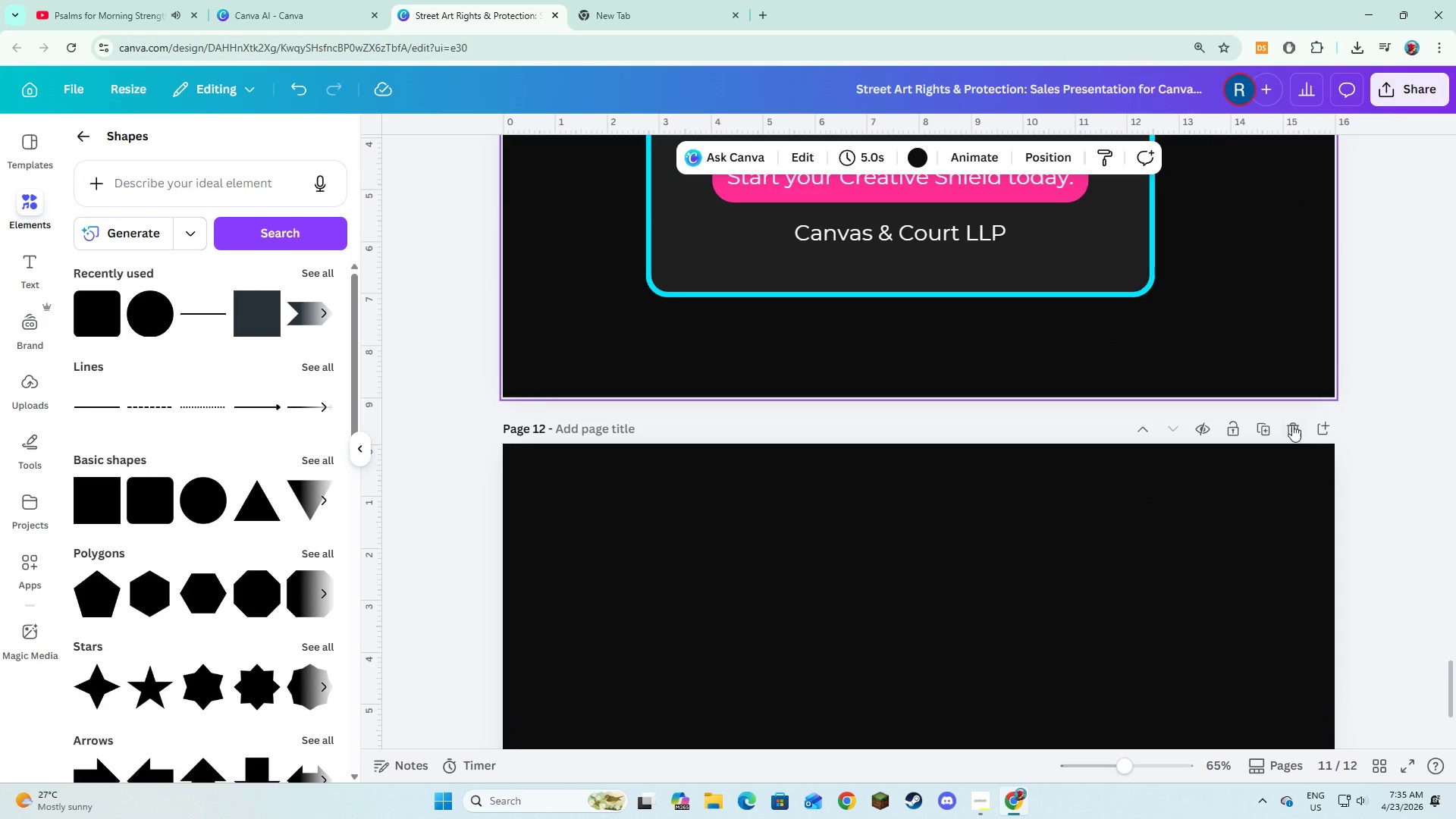 
left_click([1290, 424])
 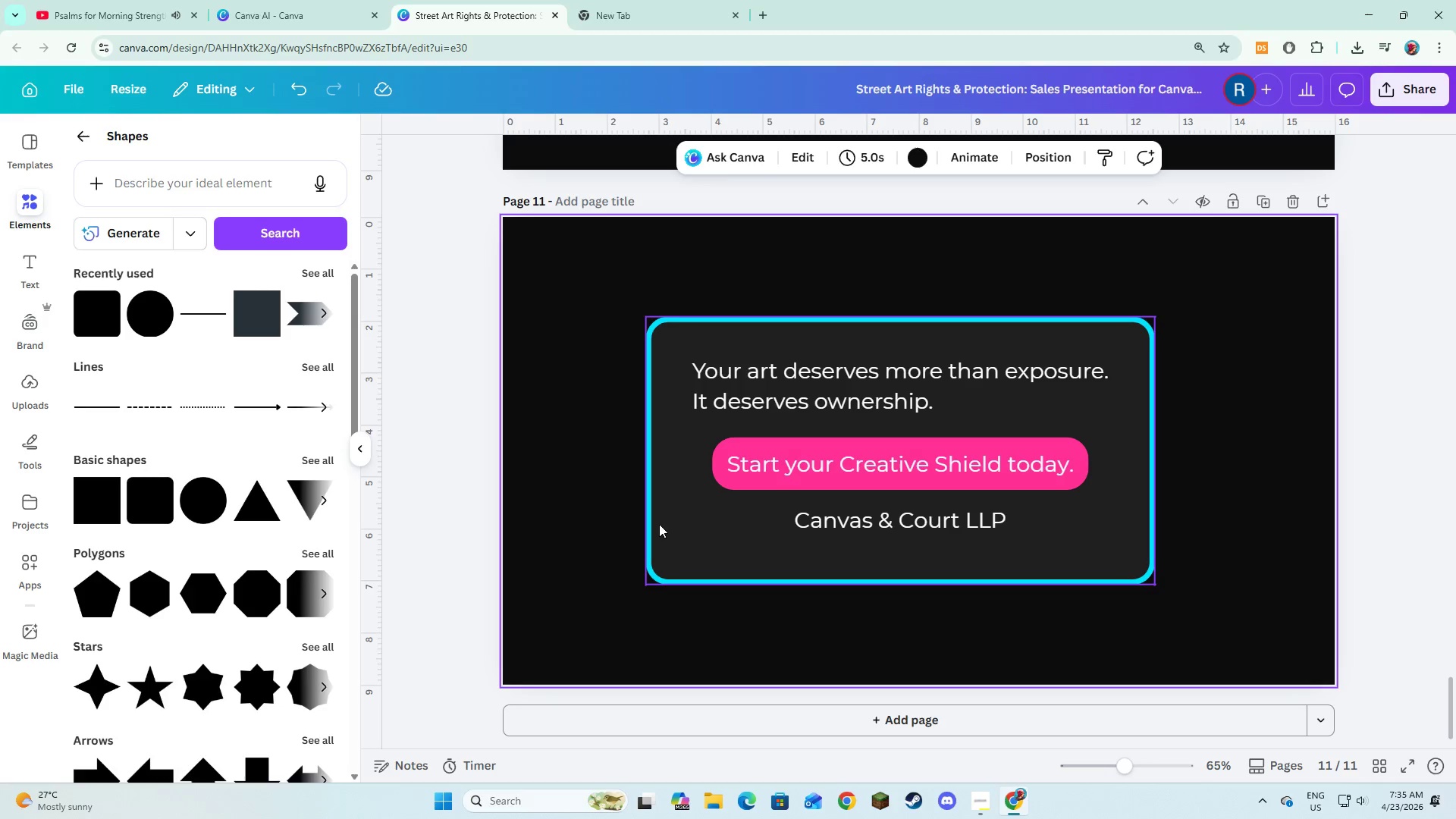 
scroll: coordinate [655, 525], scroll_direction: up, amount: 6.0
 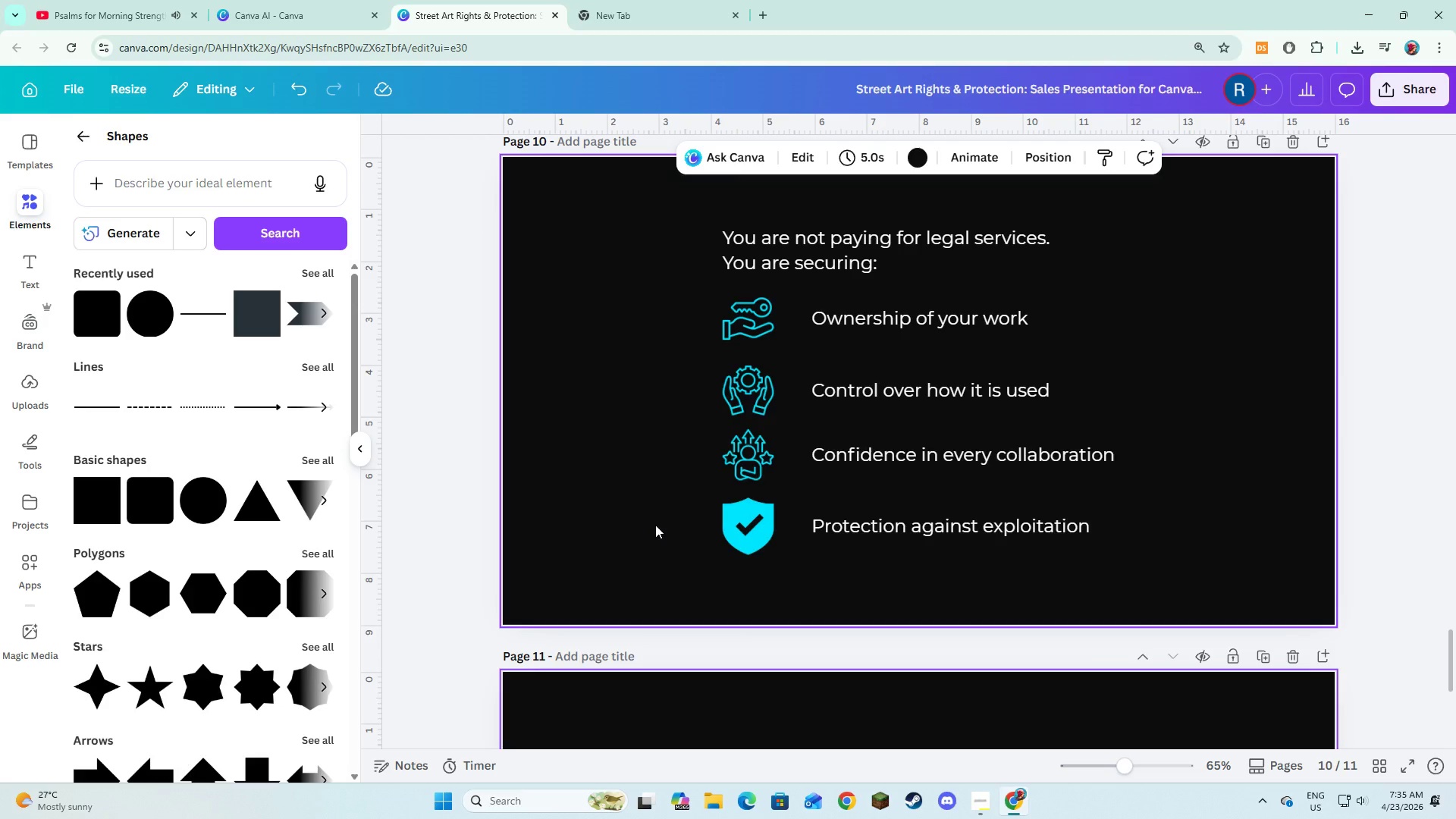 
key(Alt+AltLeft)
 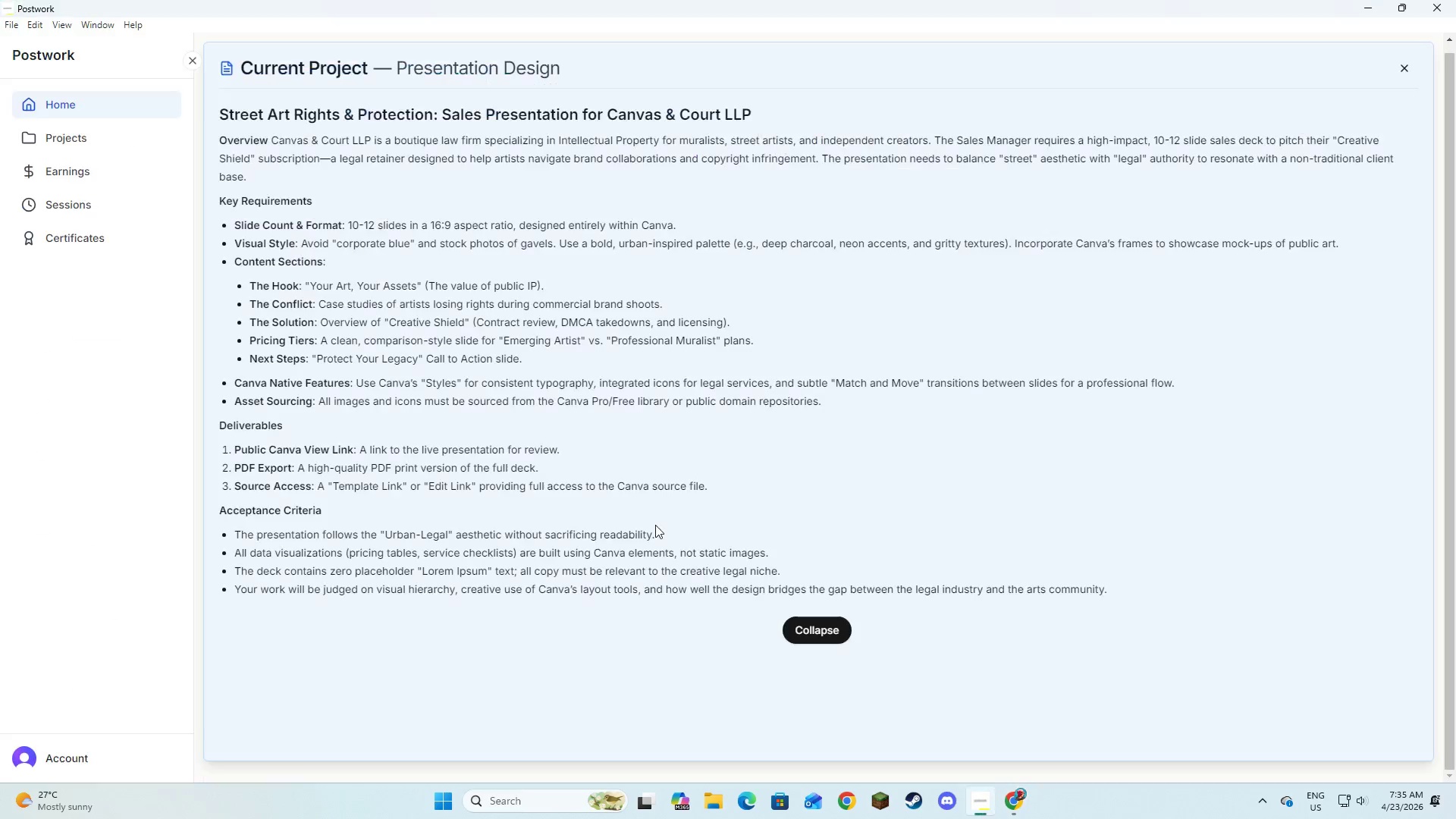 
key(Alt+Tab)